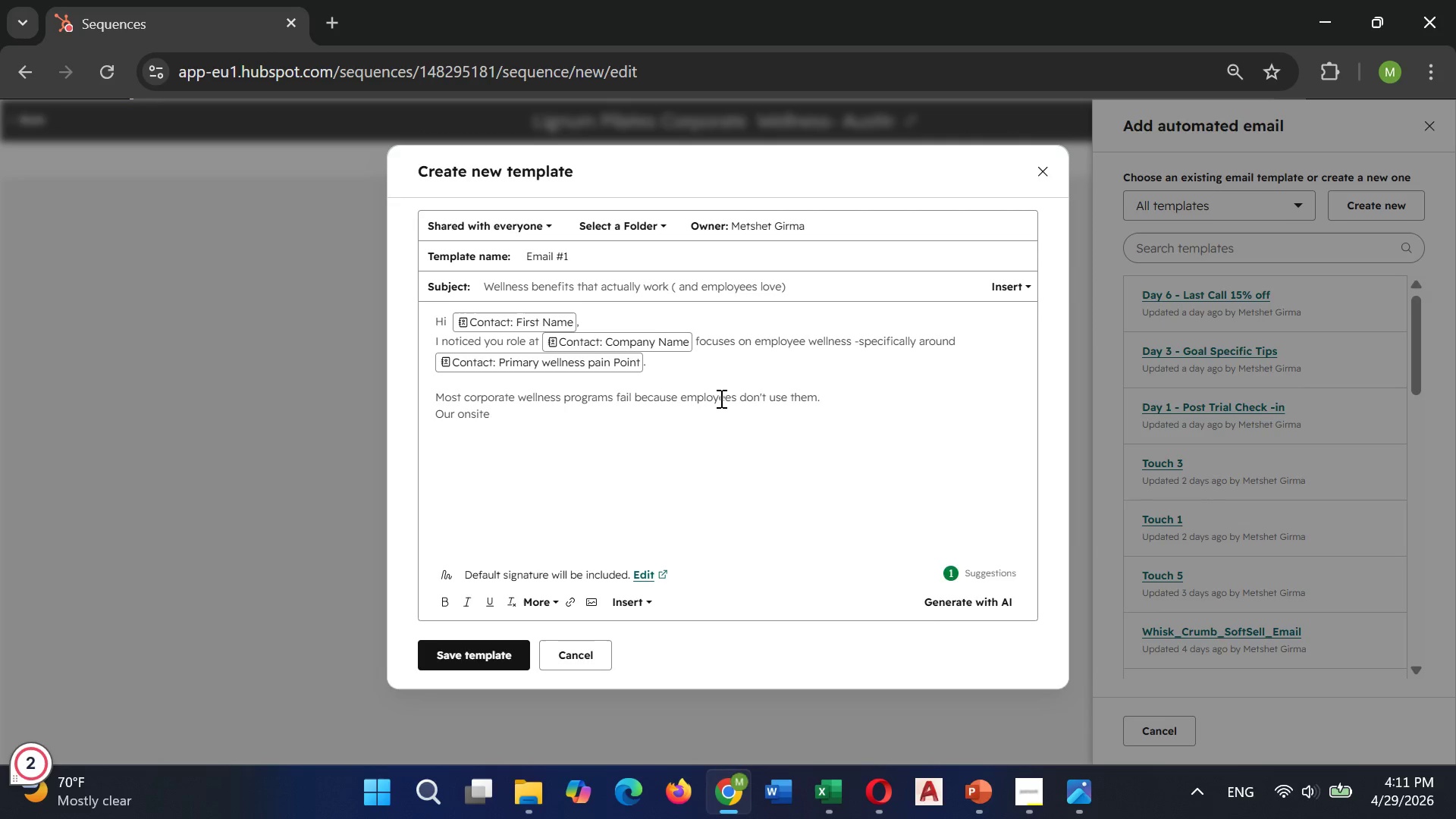 
key(Minus)
 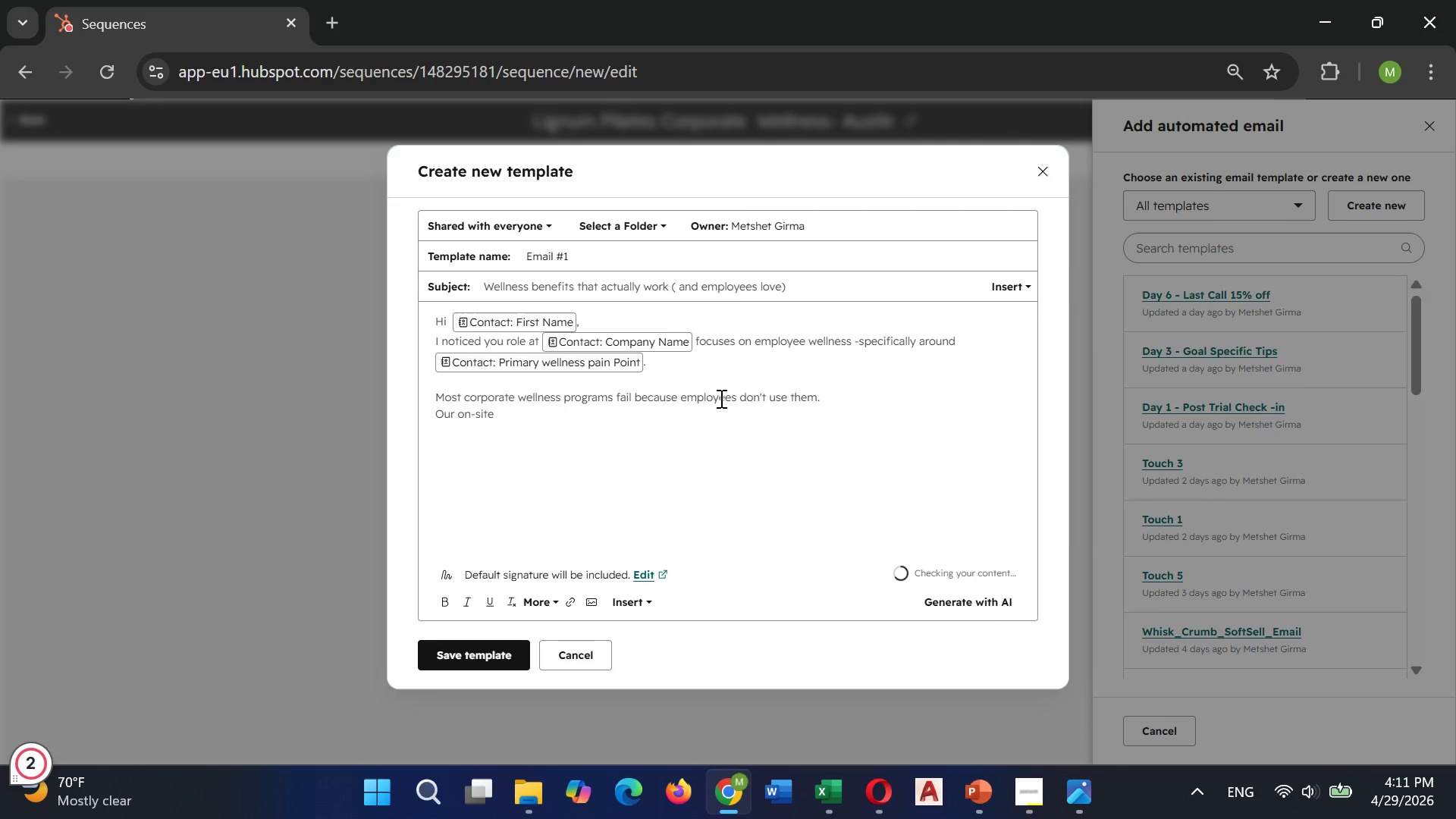 
key(ArrowRight)
 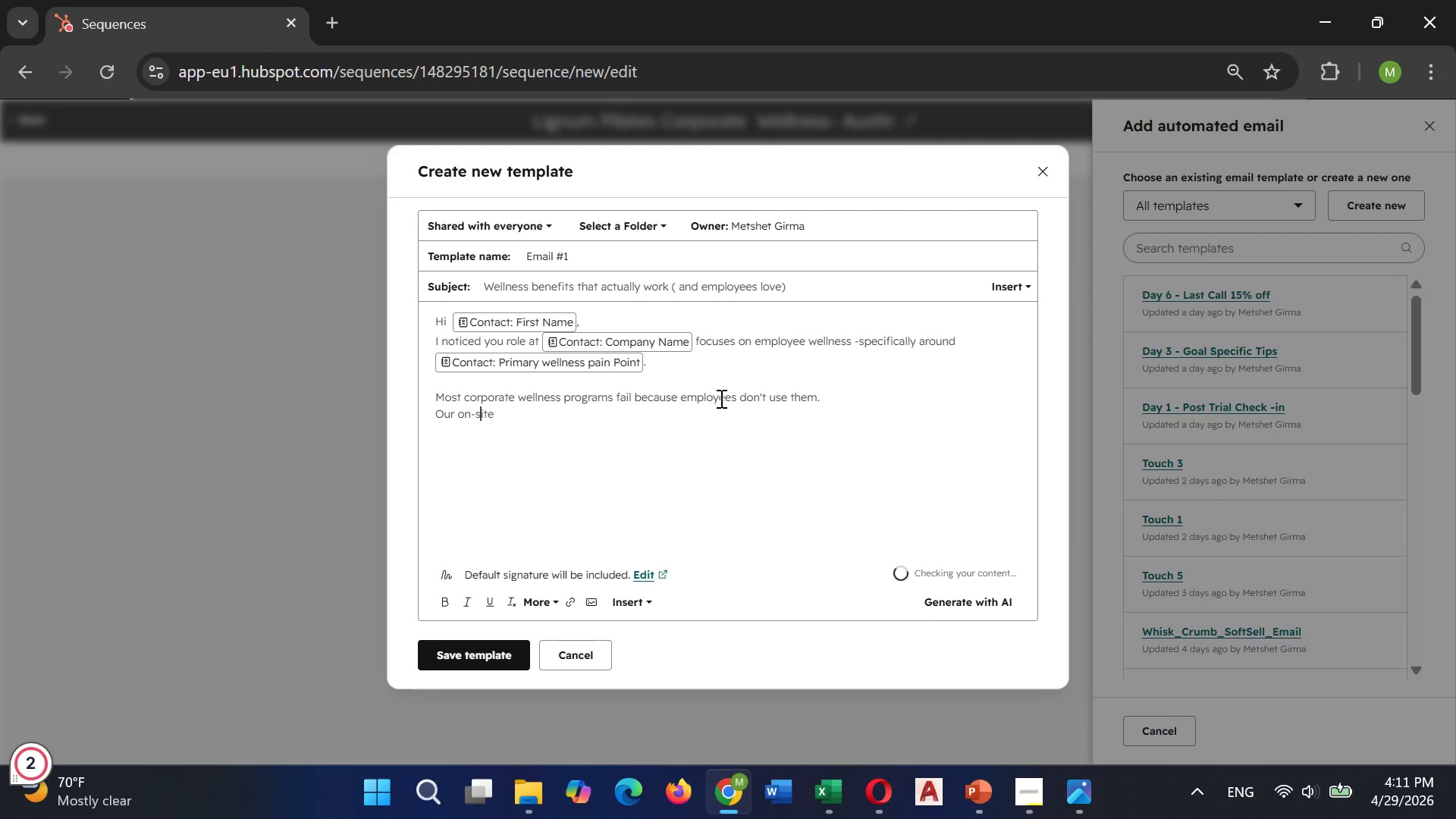 
key(ArrowRight)
 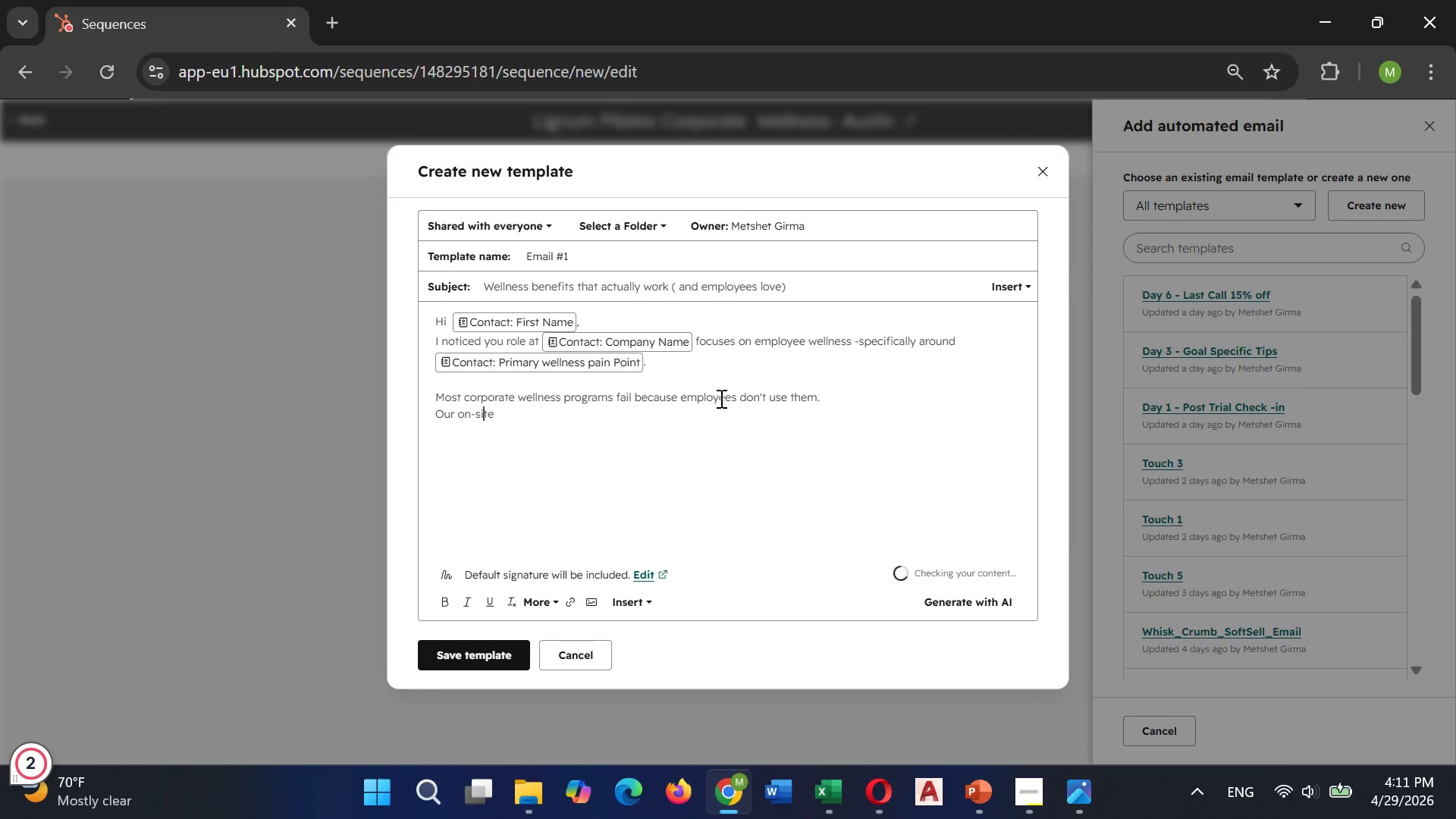 
key(ArrowRight)
 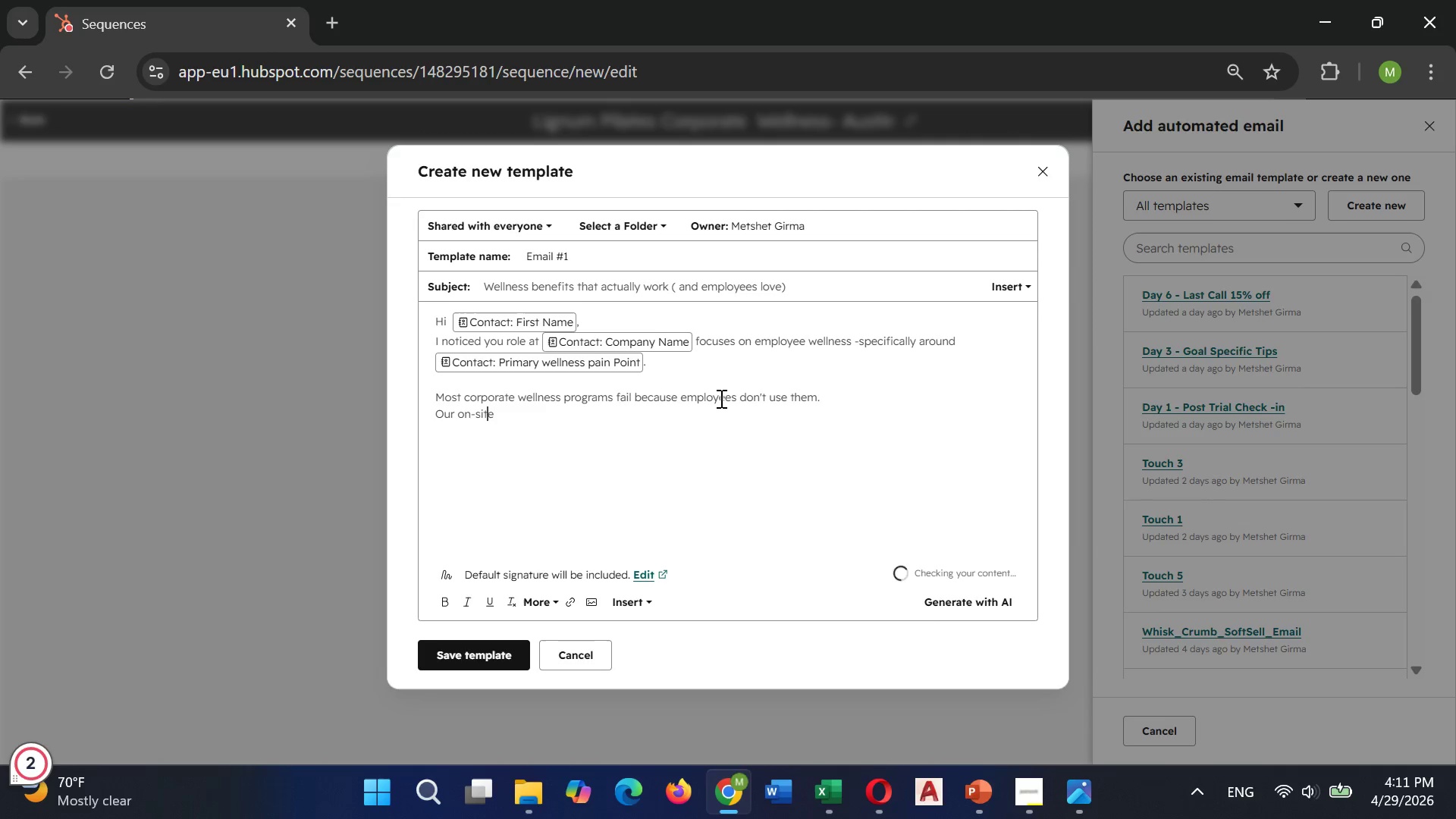 
key(ArrowRight)
 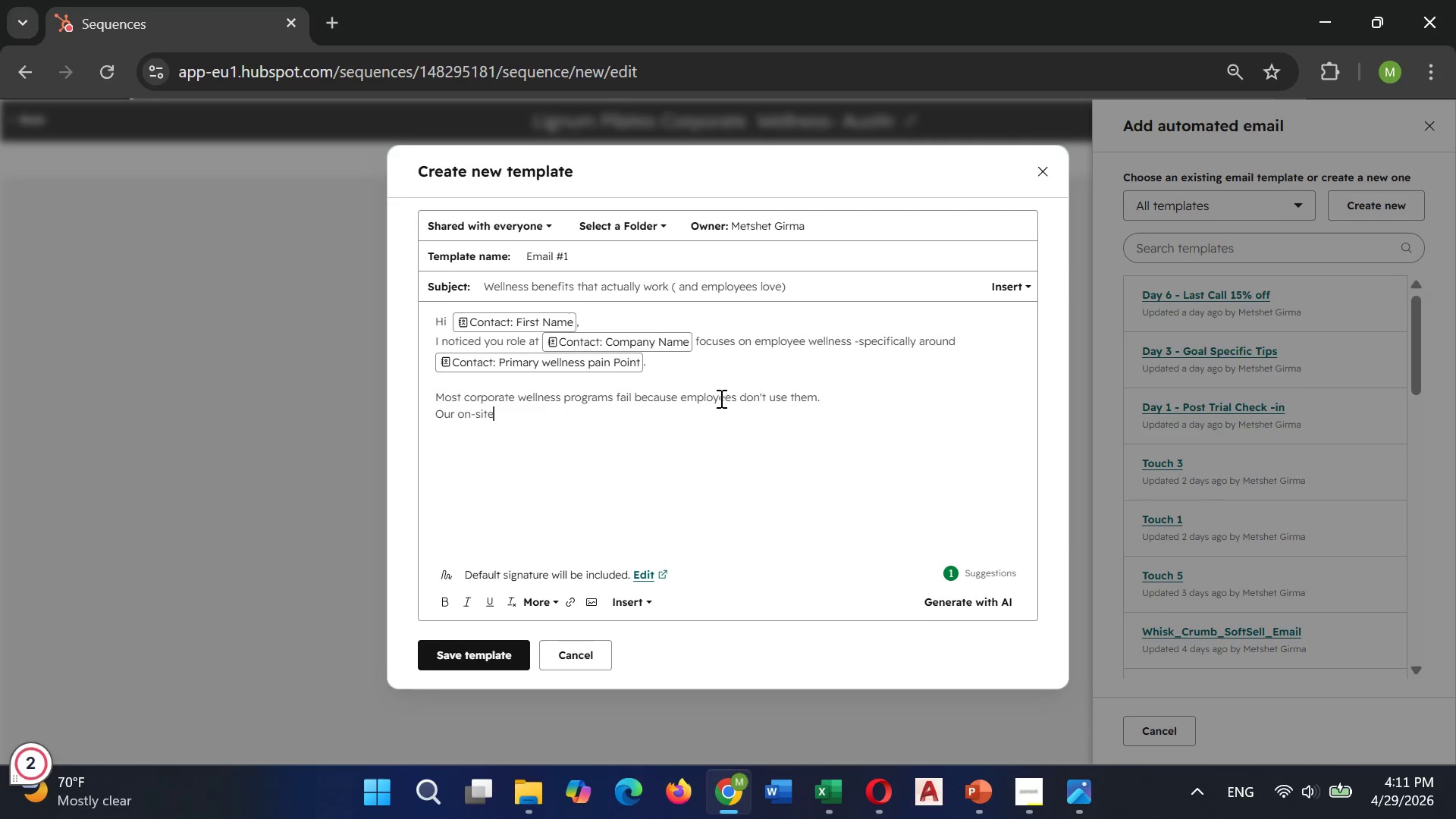 
type( and virtual pilates progr)
 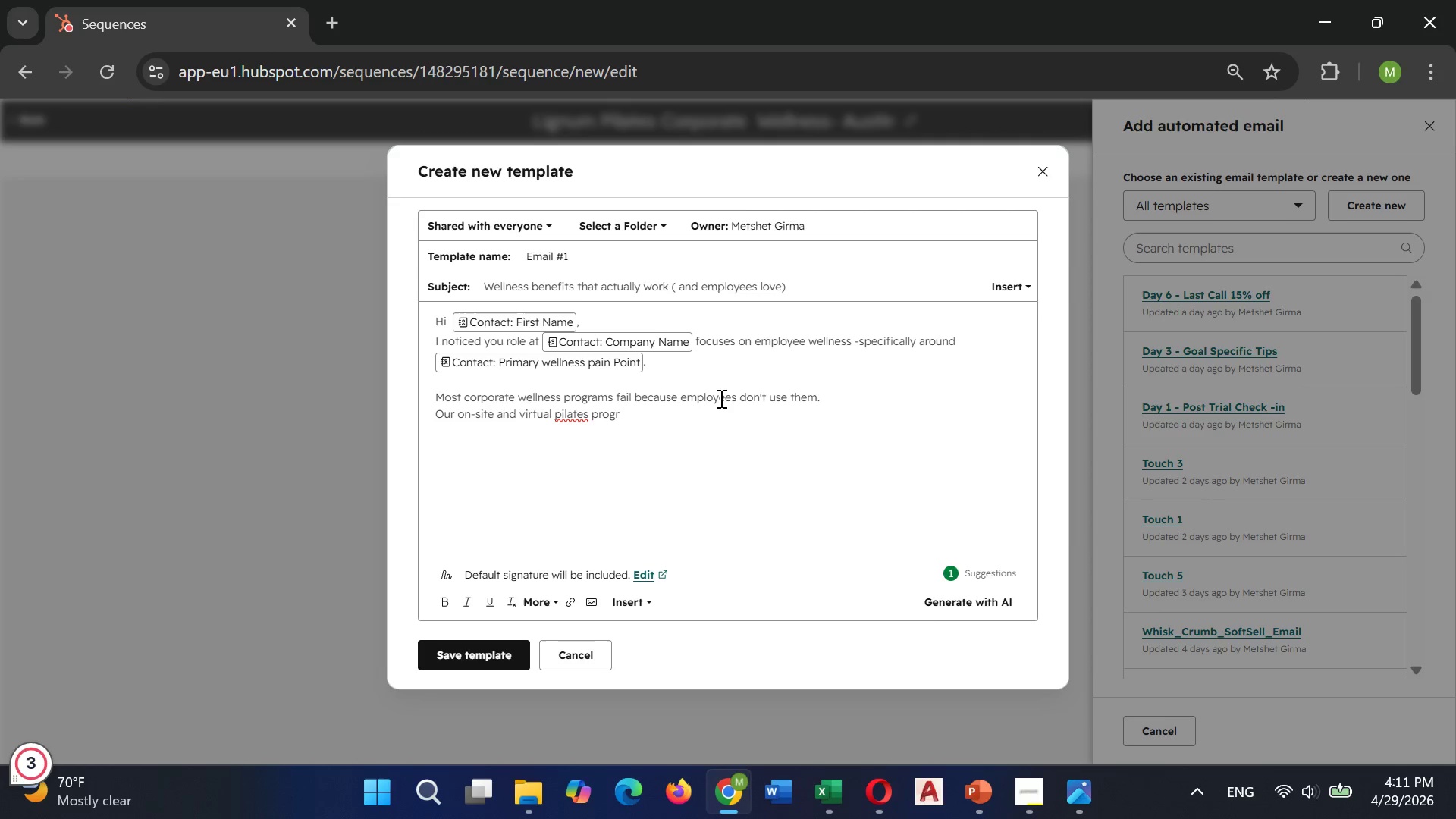 
wait(6.56)
 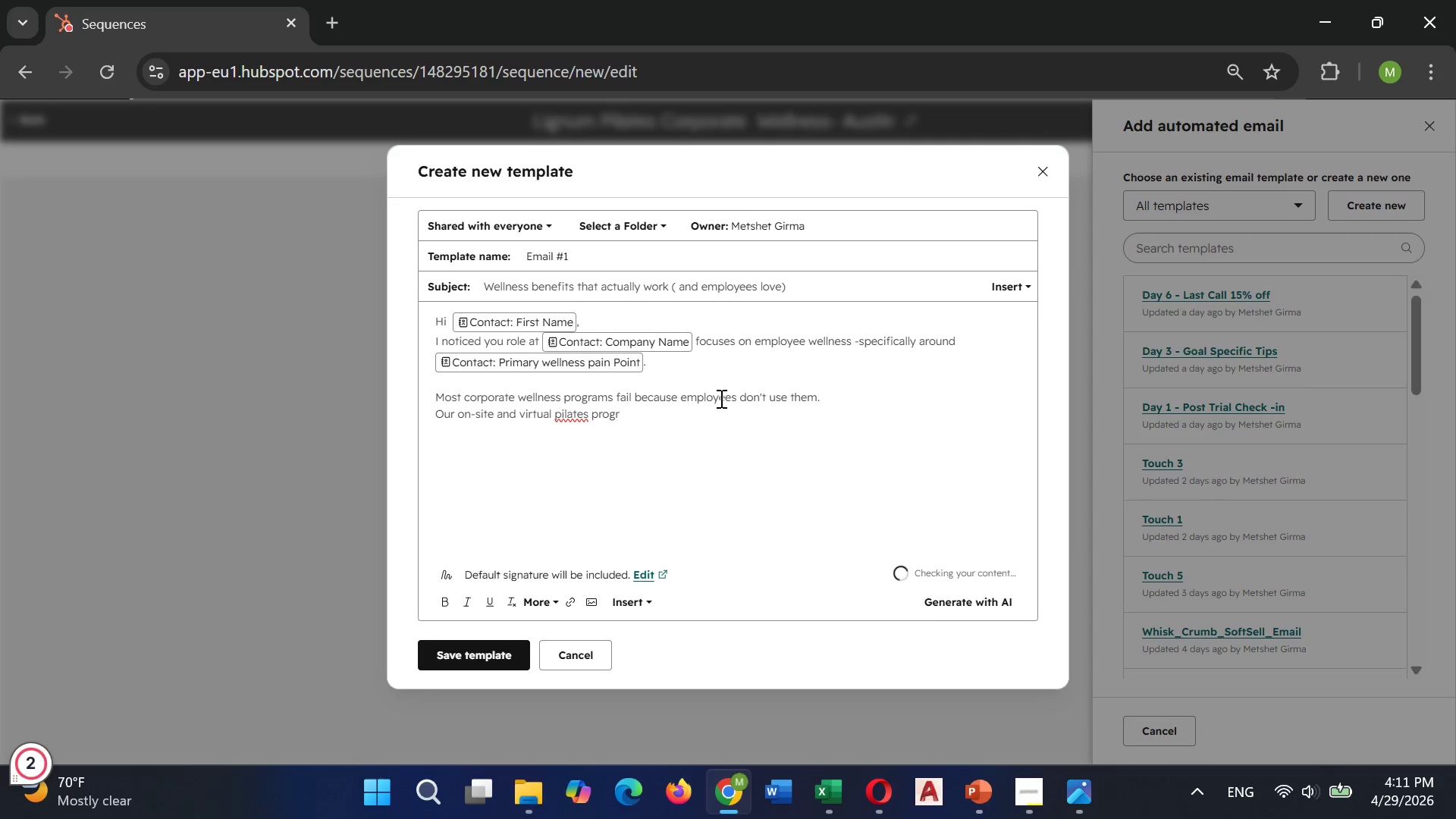 
left_click([584, 414])
 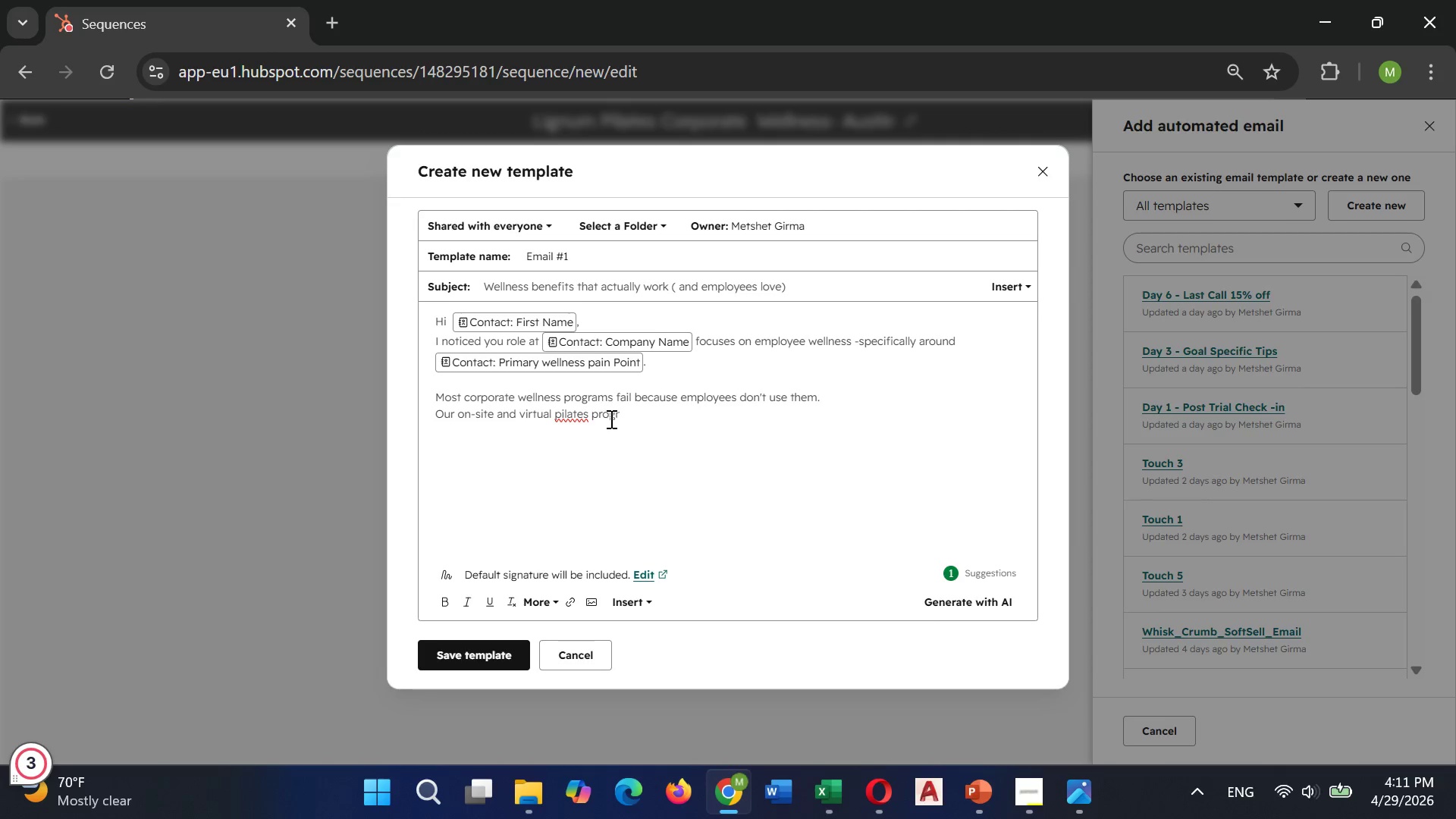 
left_click([636, 416])
 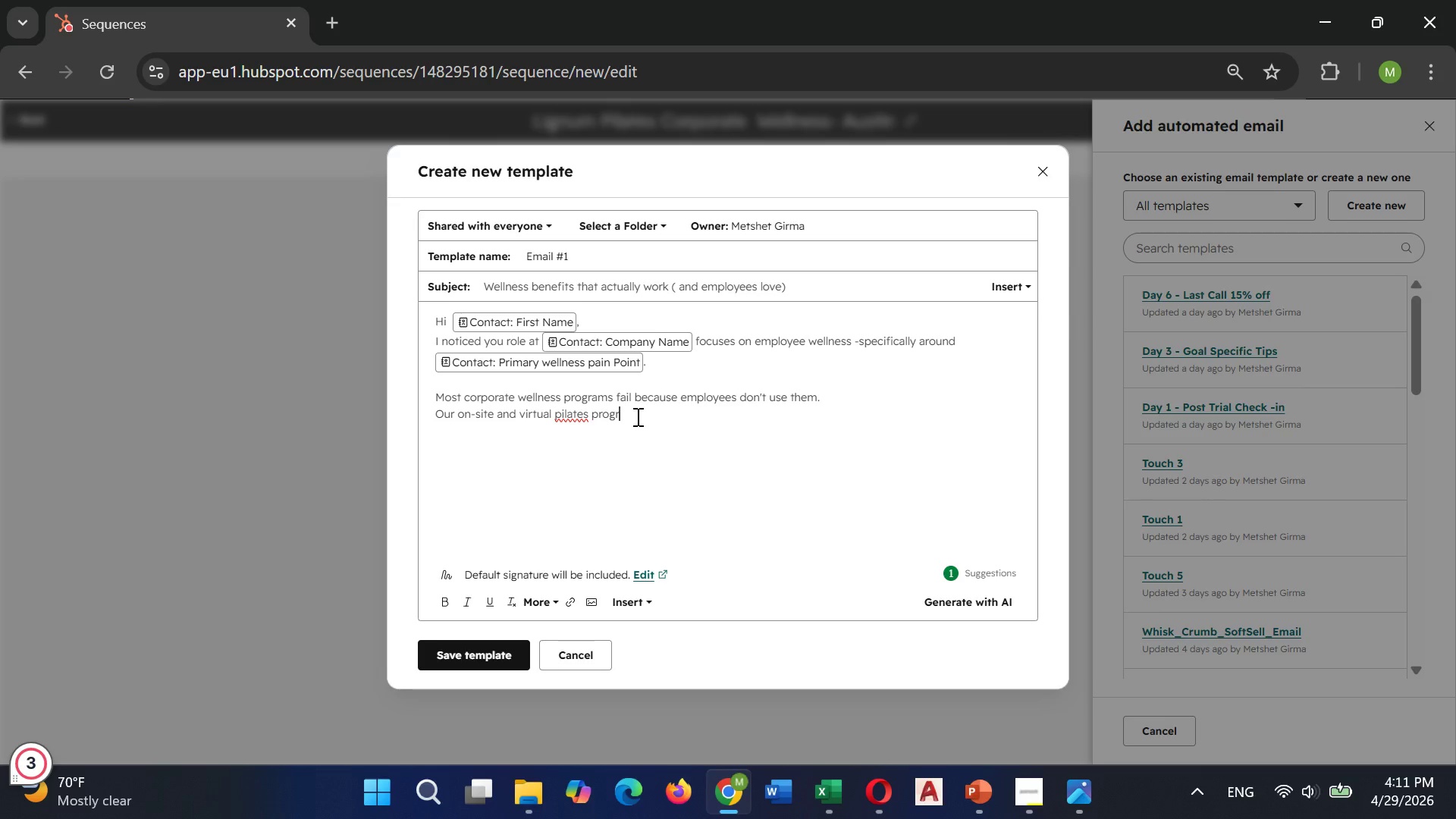 
wait(7.06)
 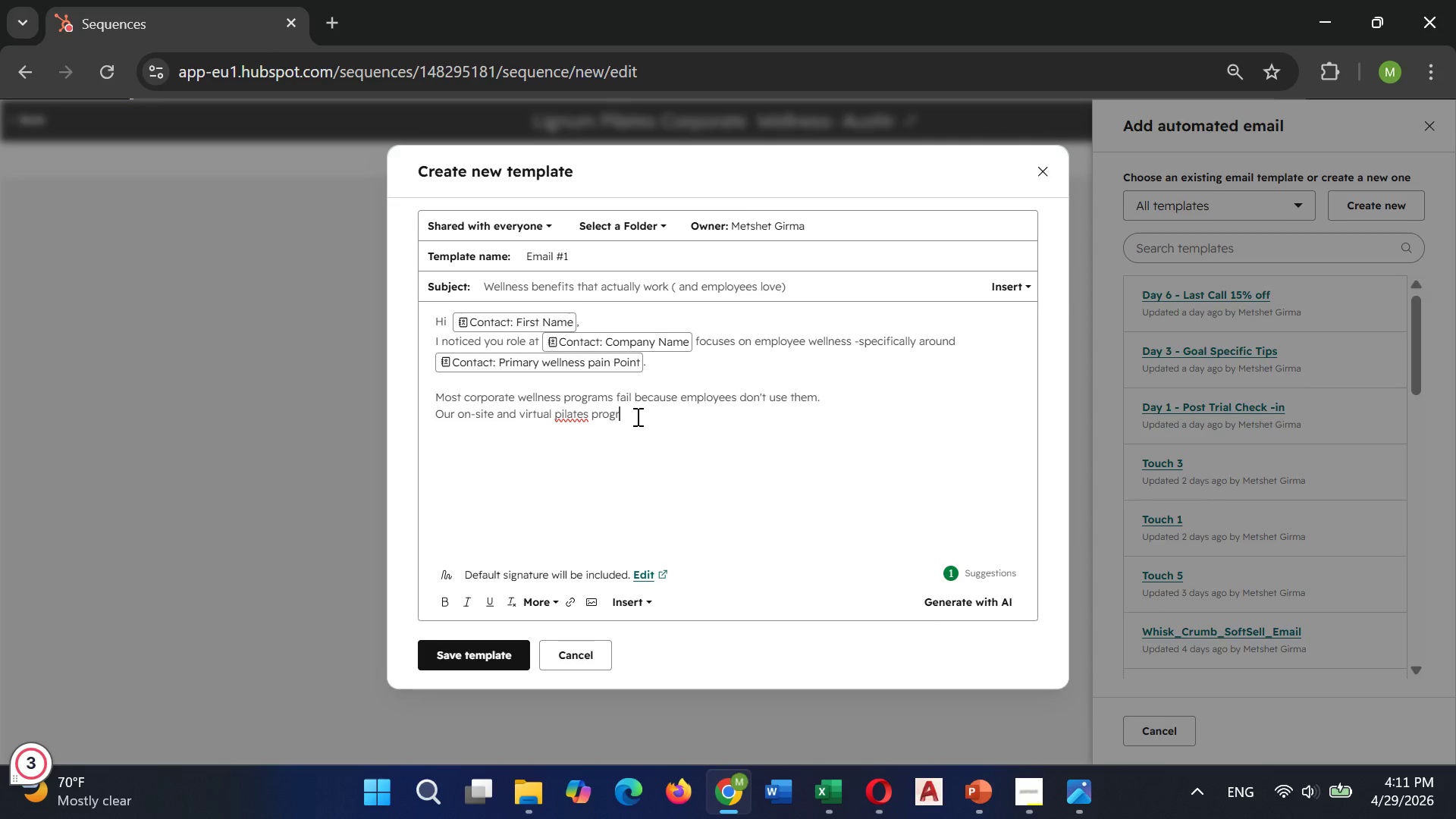 
type(ams )
 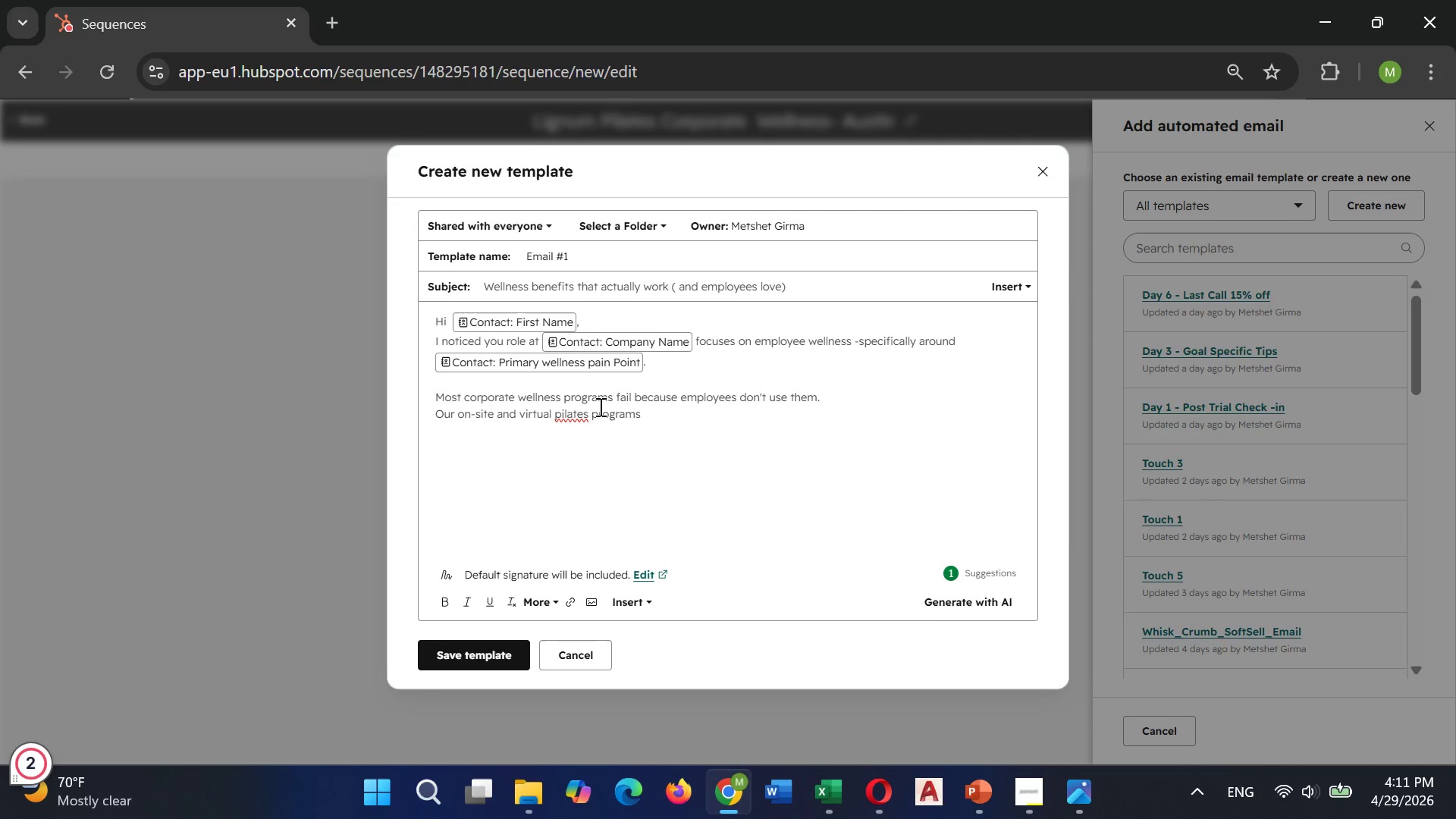 
wait(13.98)
 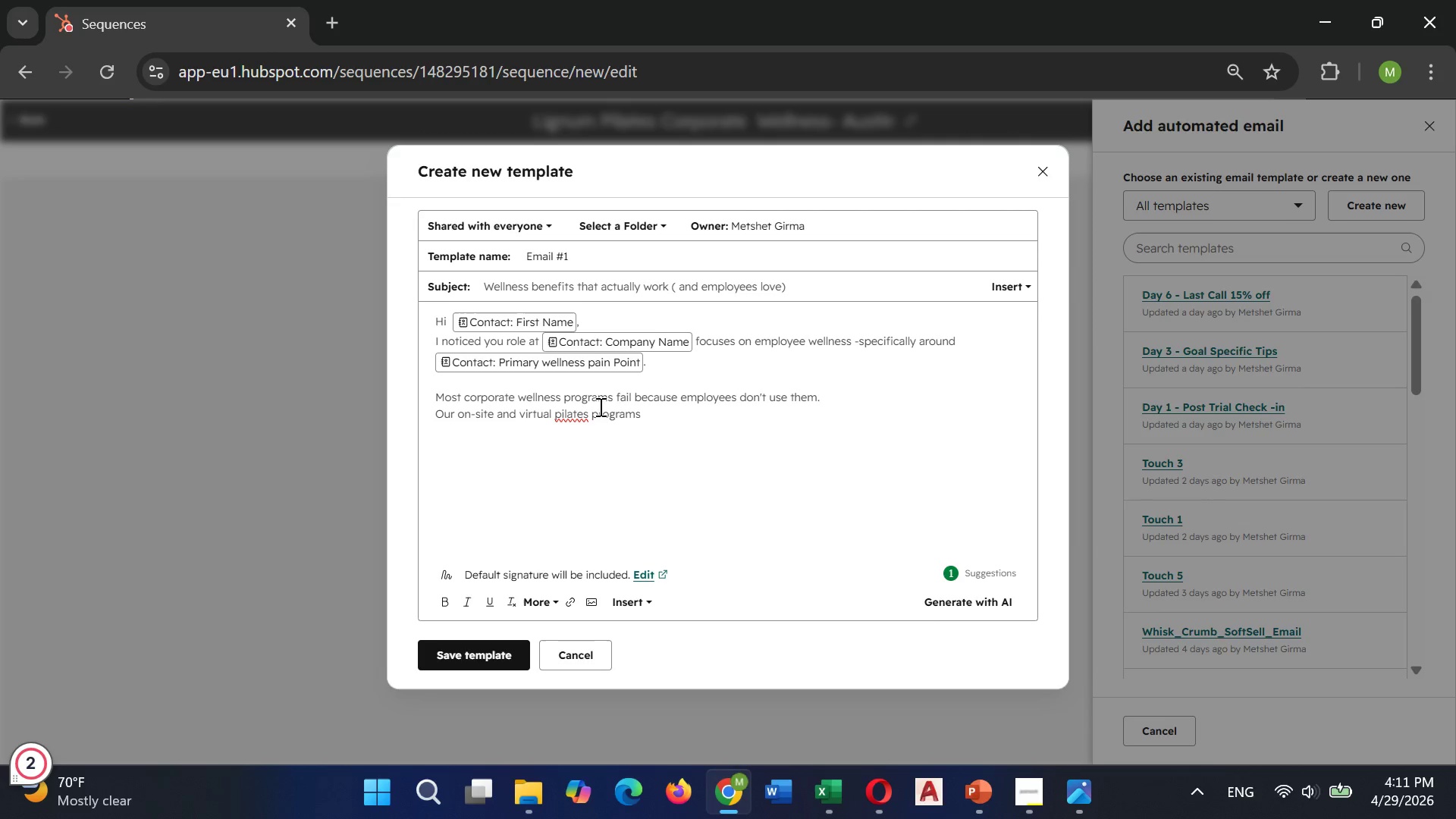 
key(ArrowLeft)
 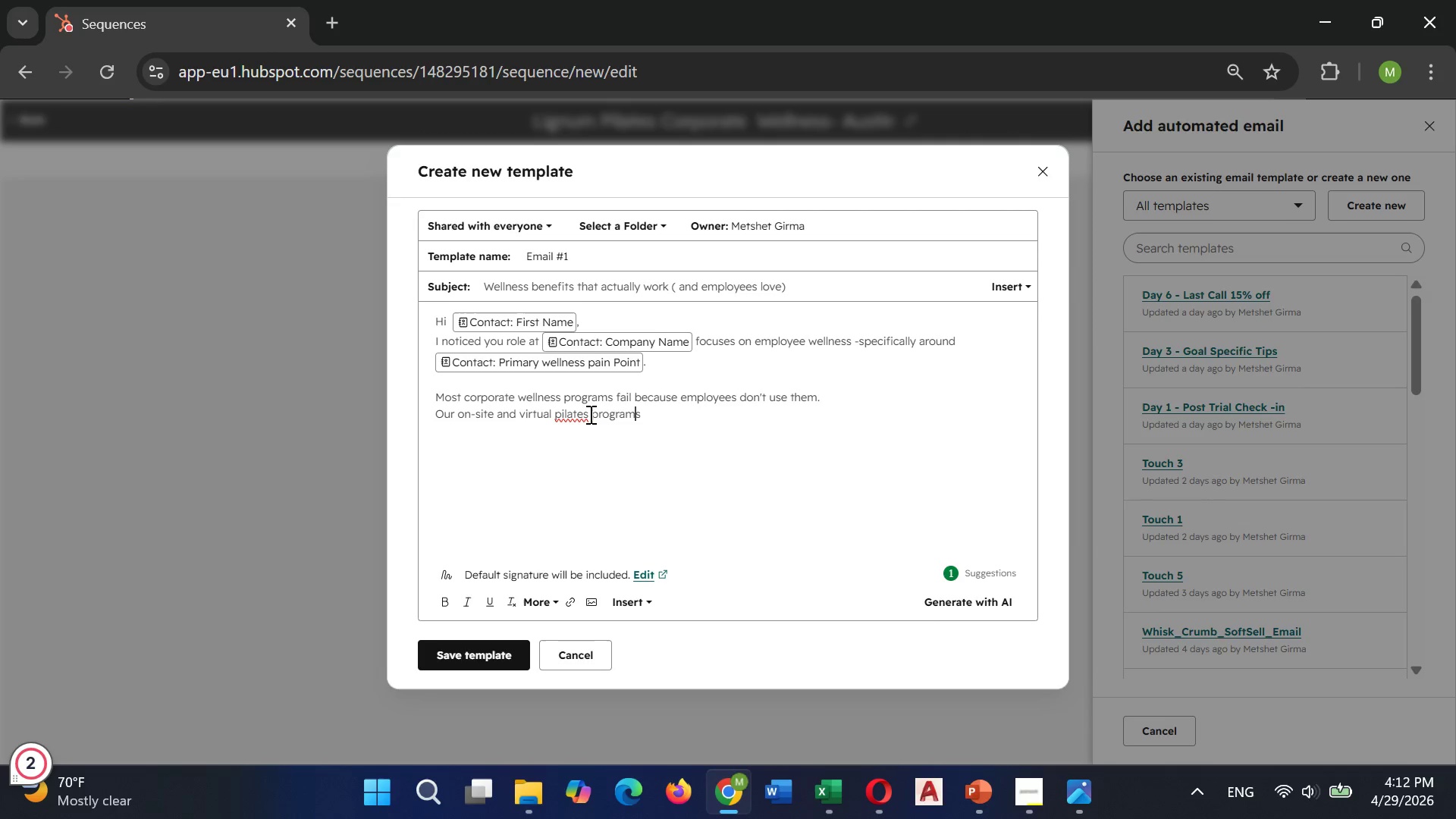 
key(ArrowLeft)
 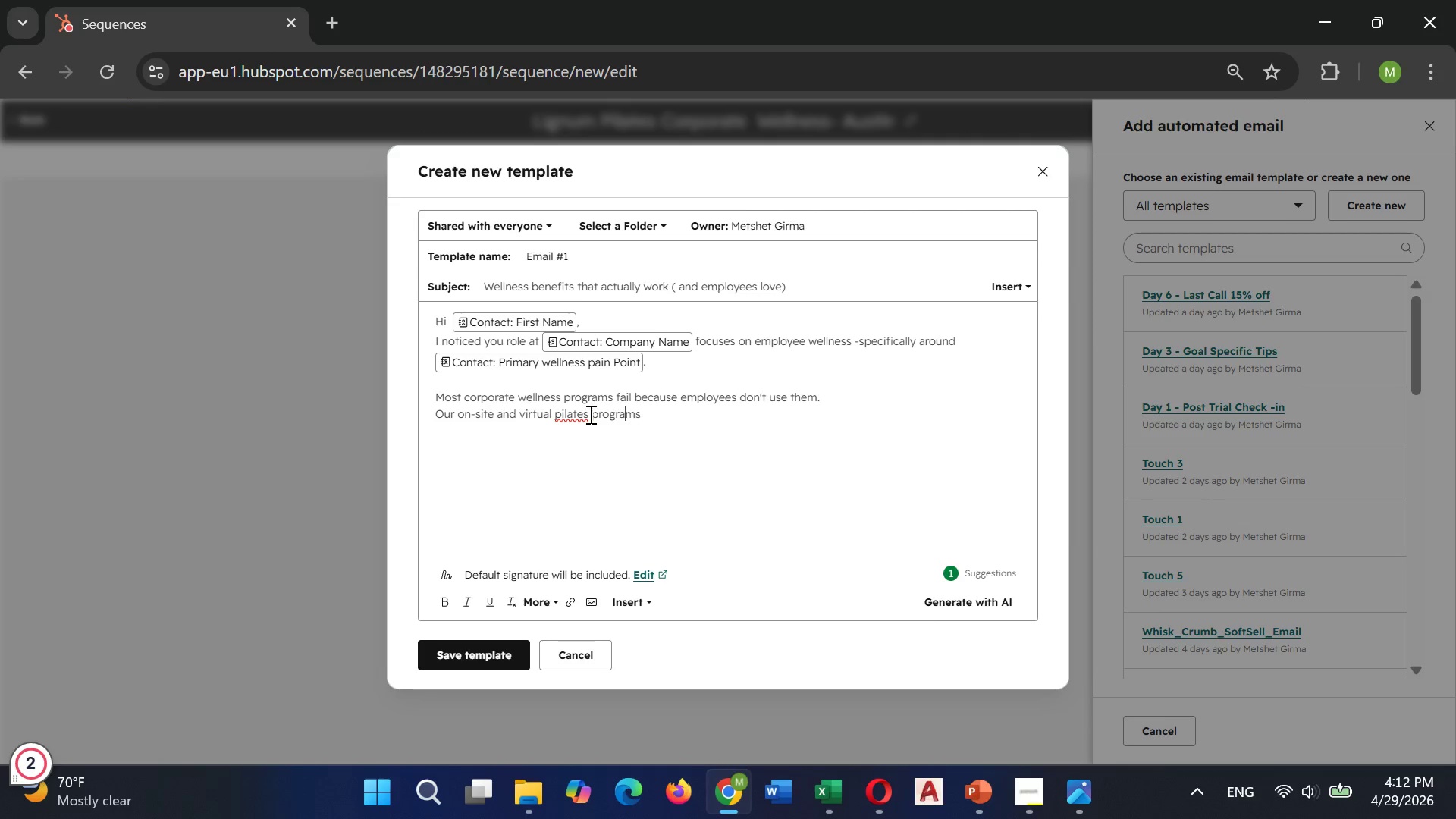 
key(ArrowLeft)
 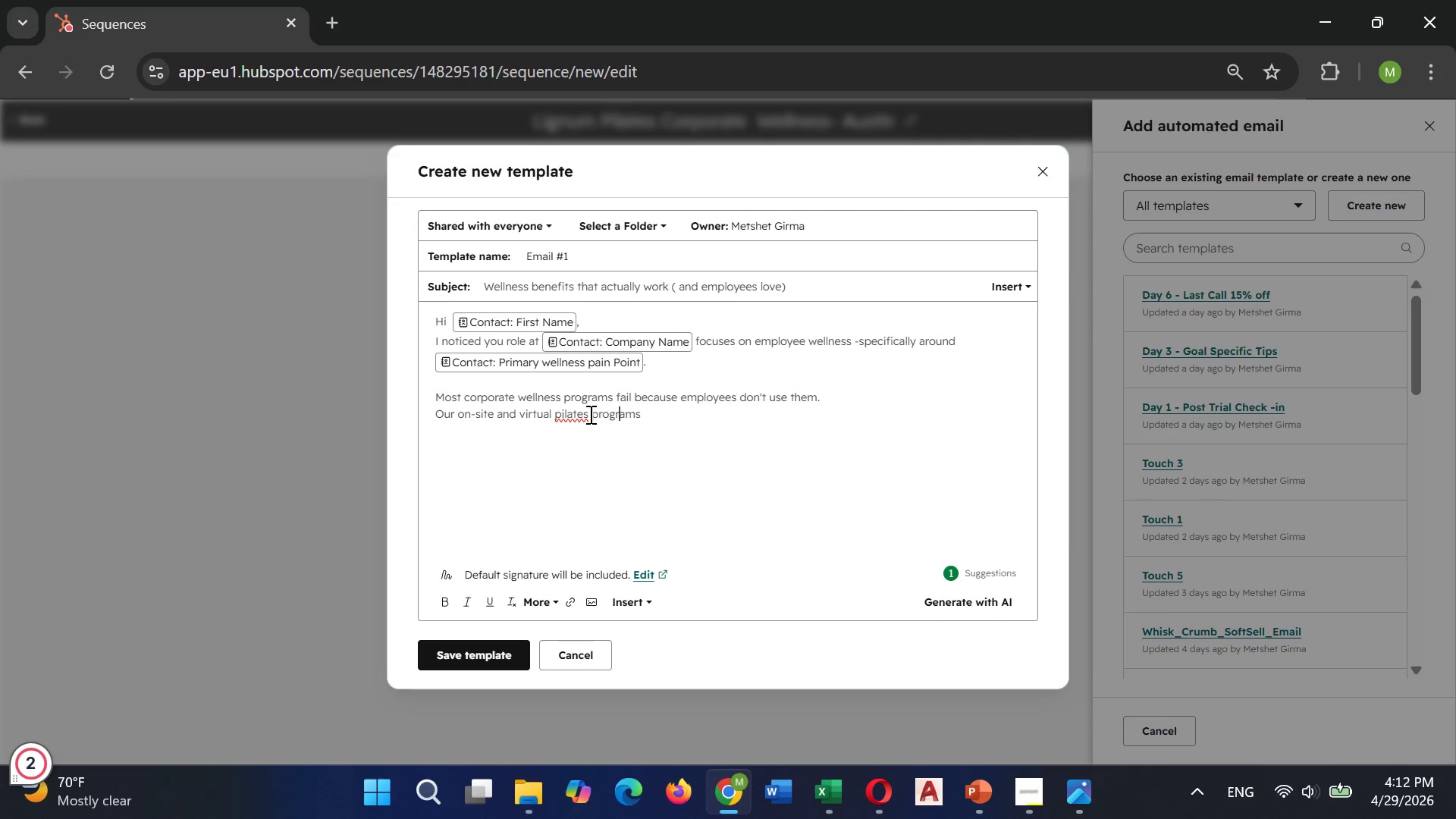 
key(ArrowLeft)
 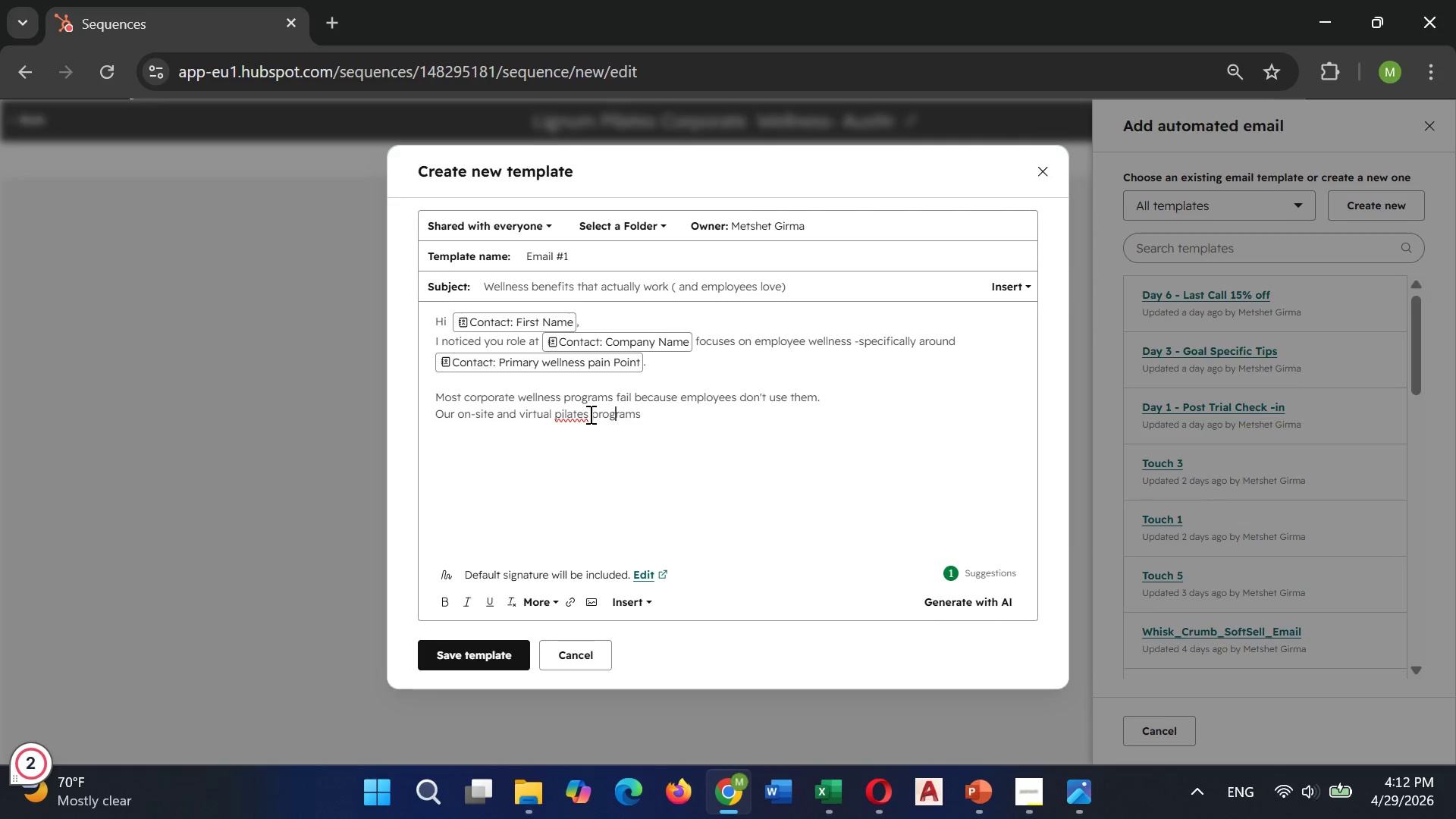 
key(ArrowLeft)
 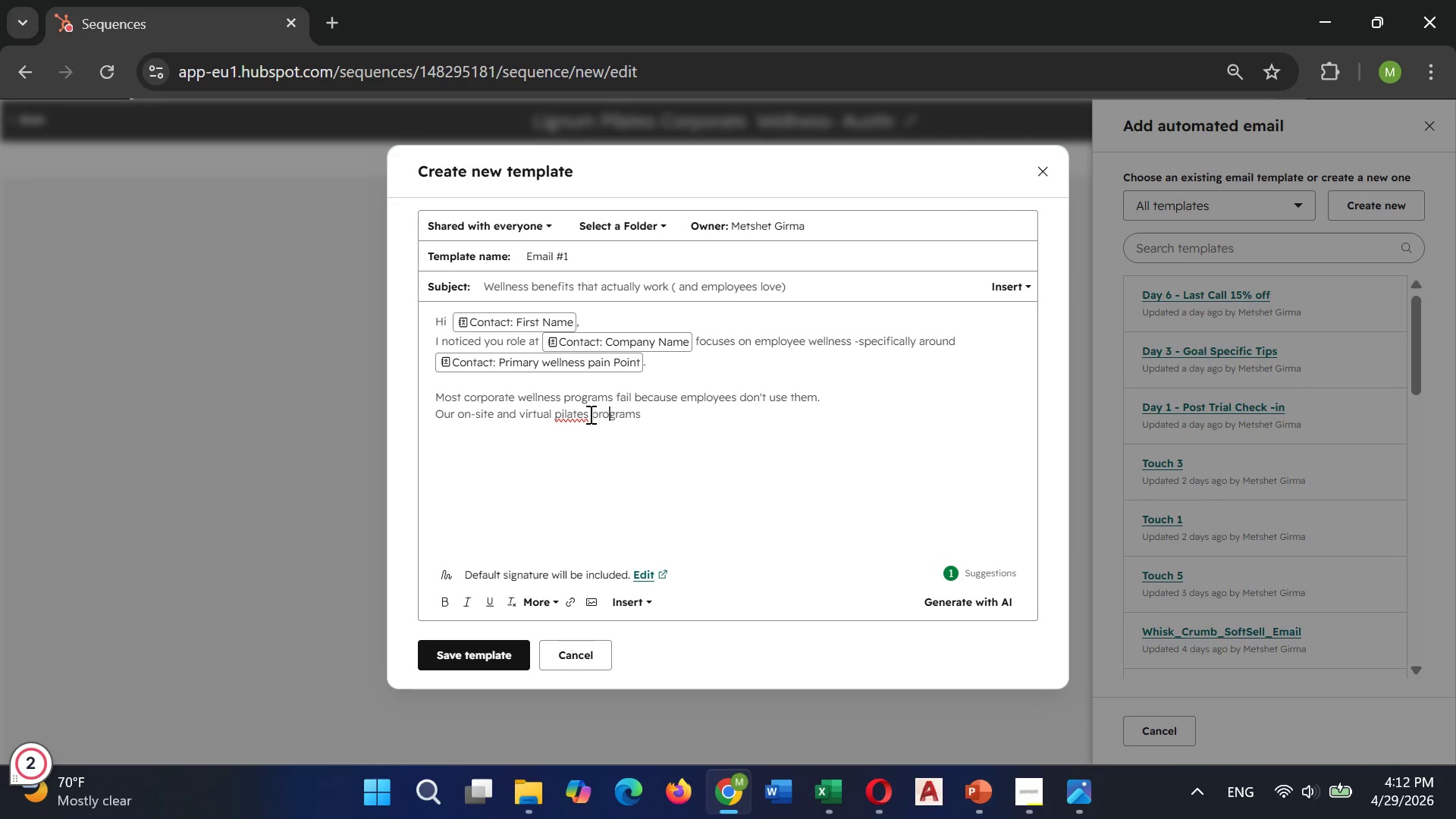 
key(ArrowLeft)
 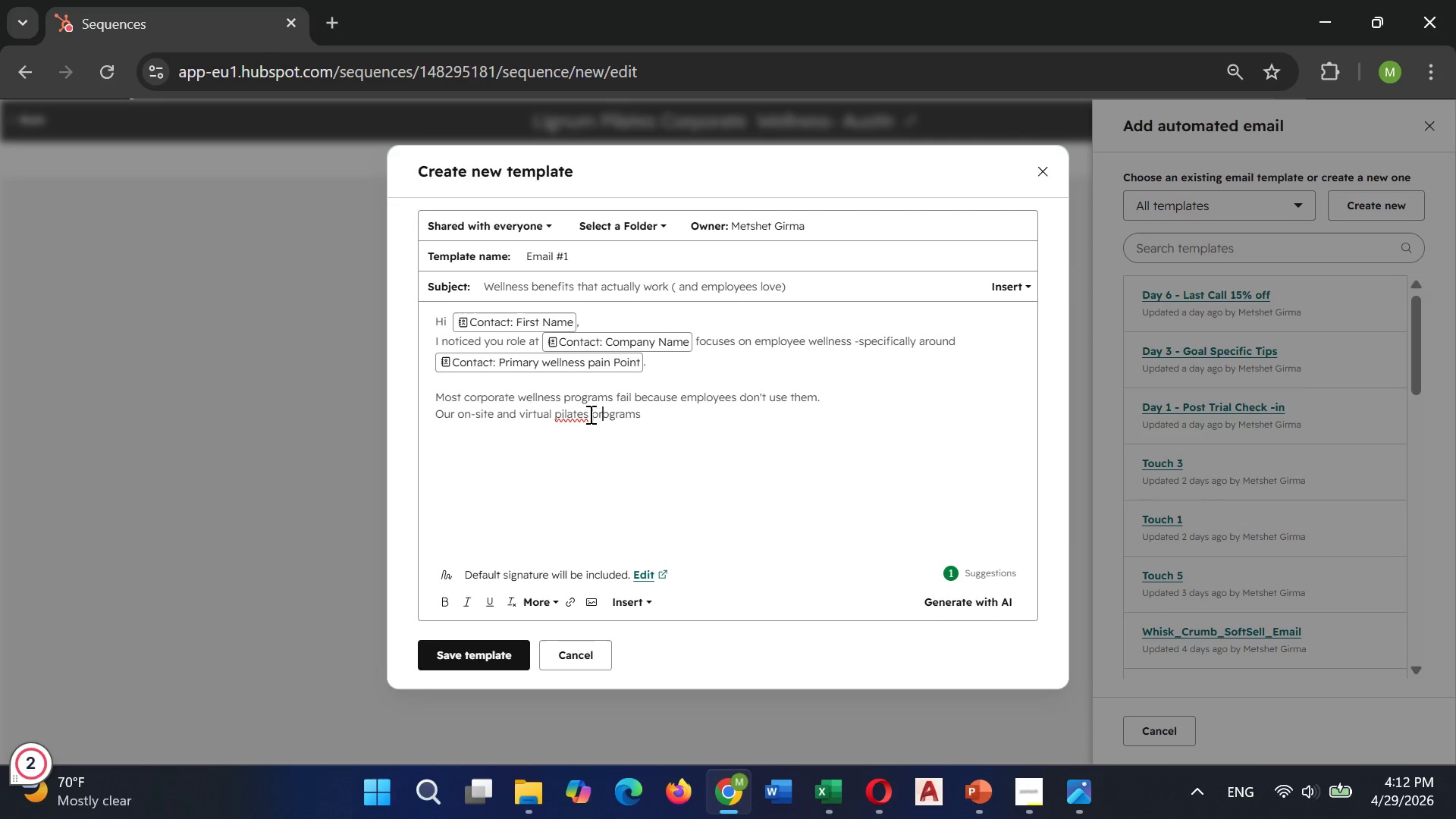 
key(ArrowLeft)
 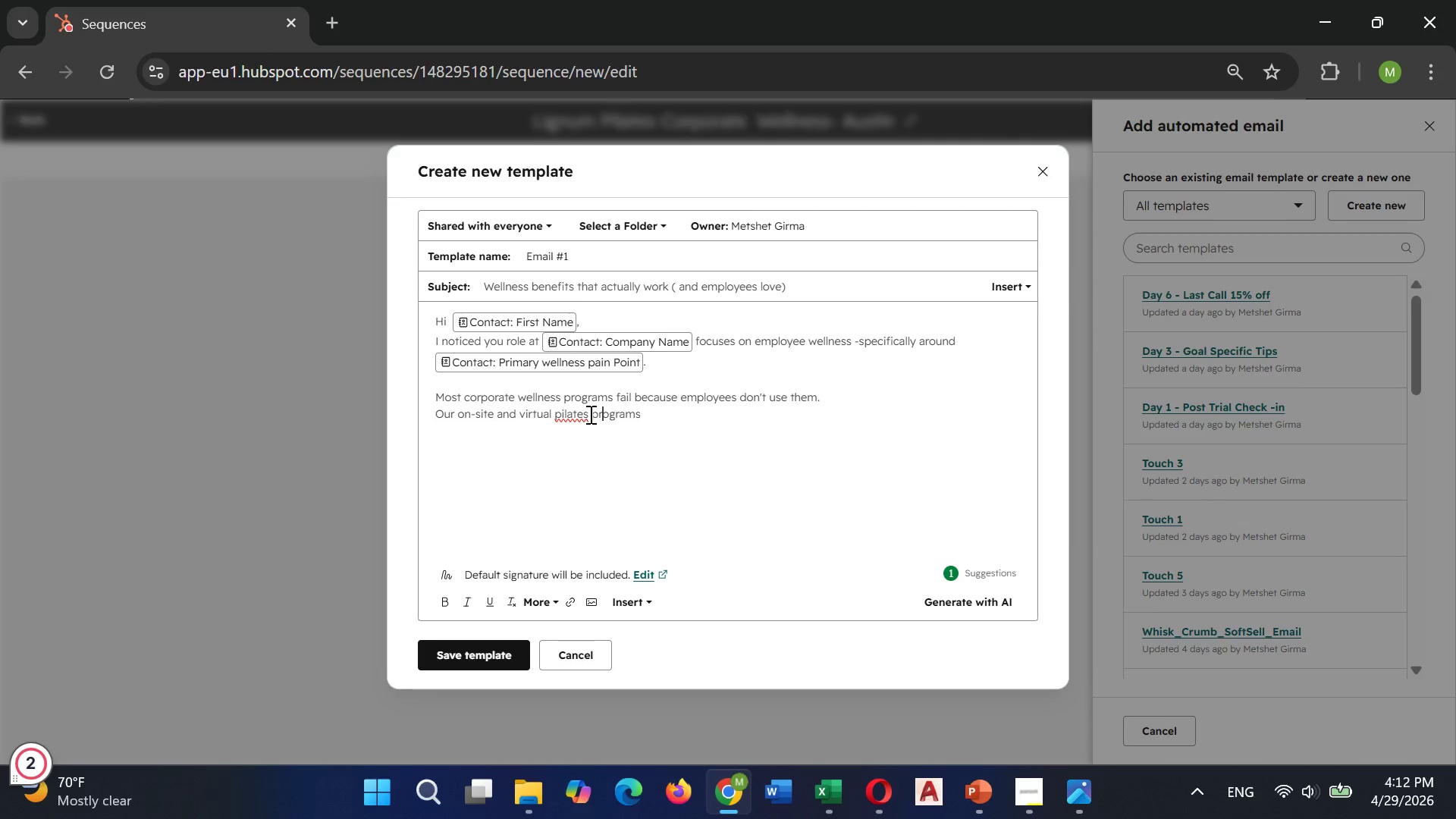 
key(ArrowLeft)
 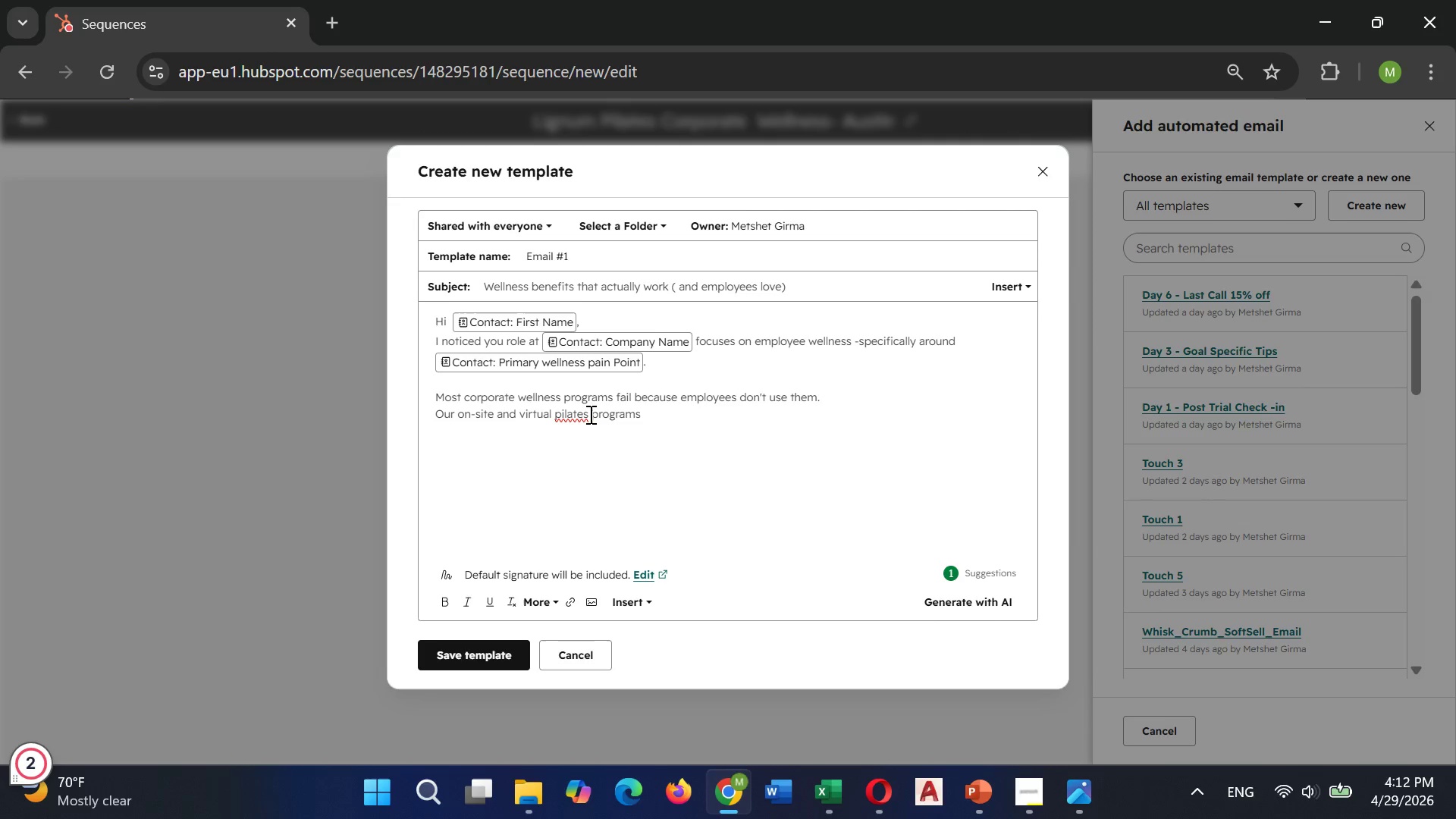 
key(ArrowLeft)
 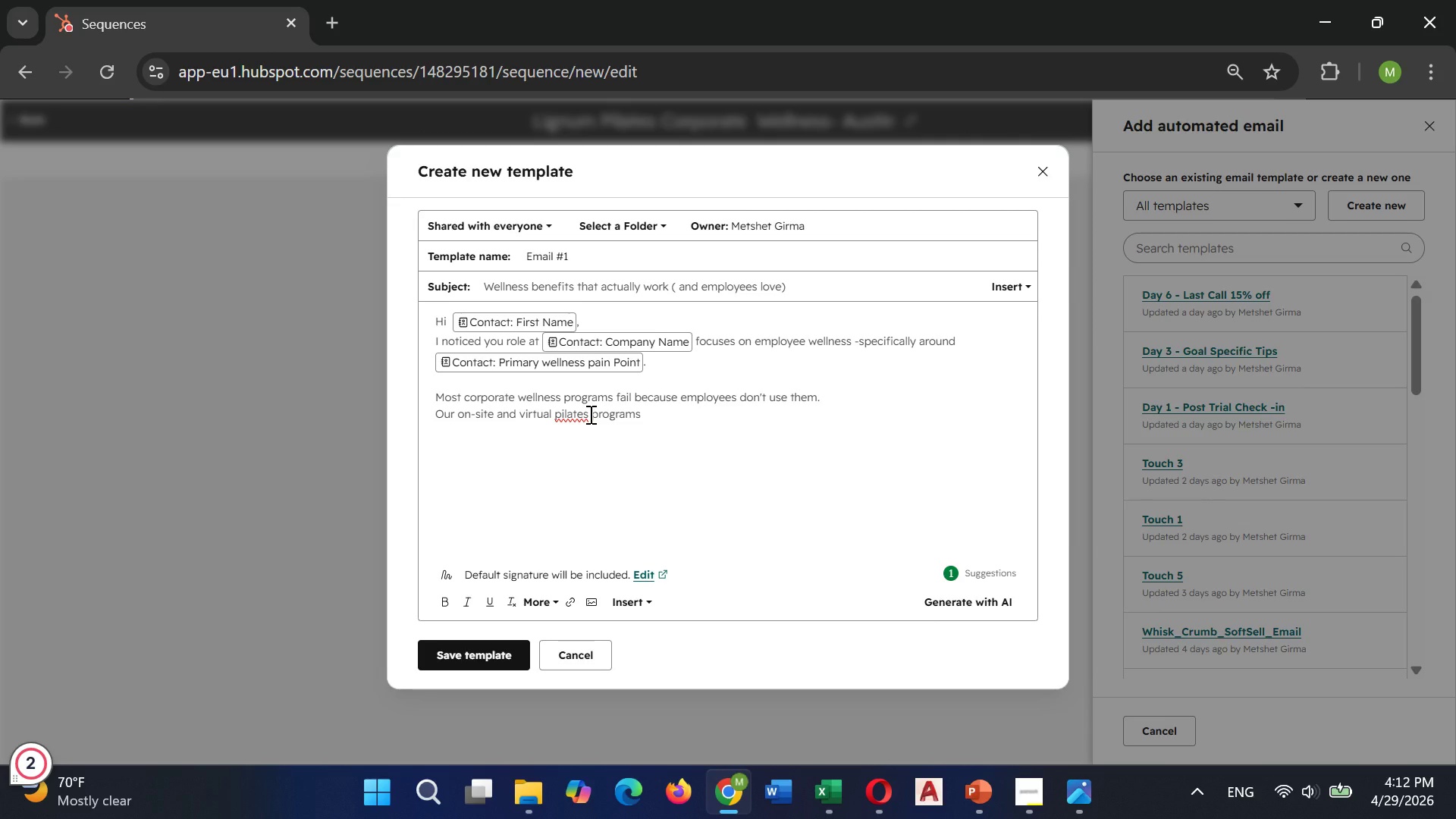 
key(Space)
 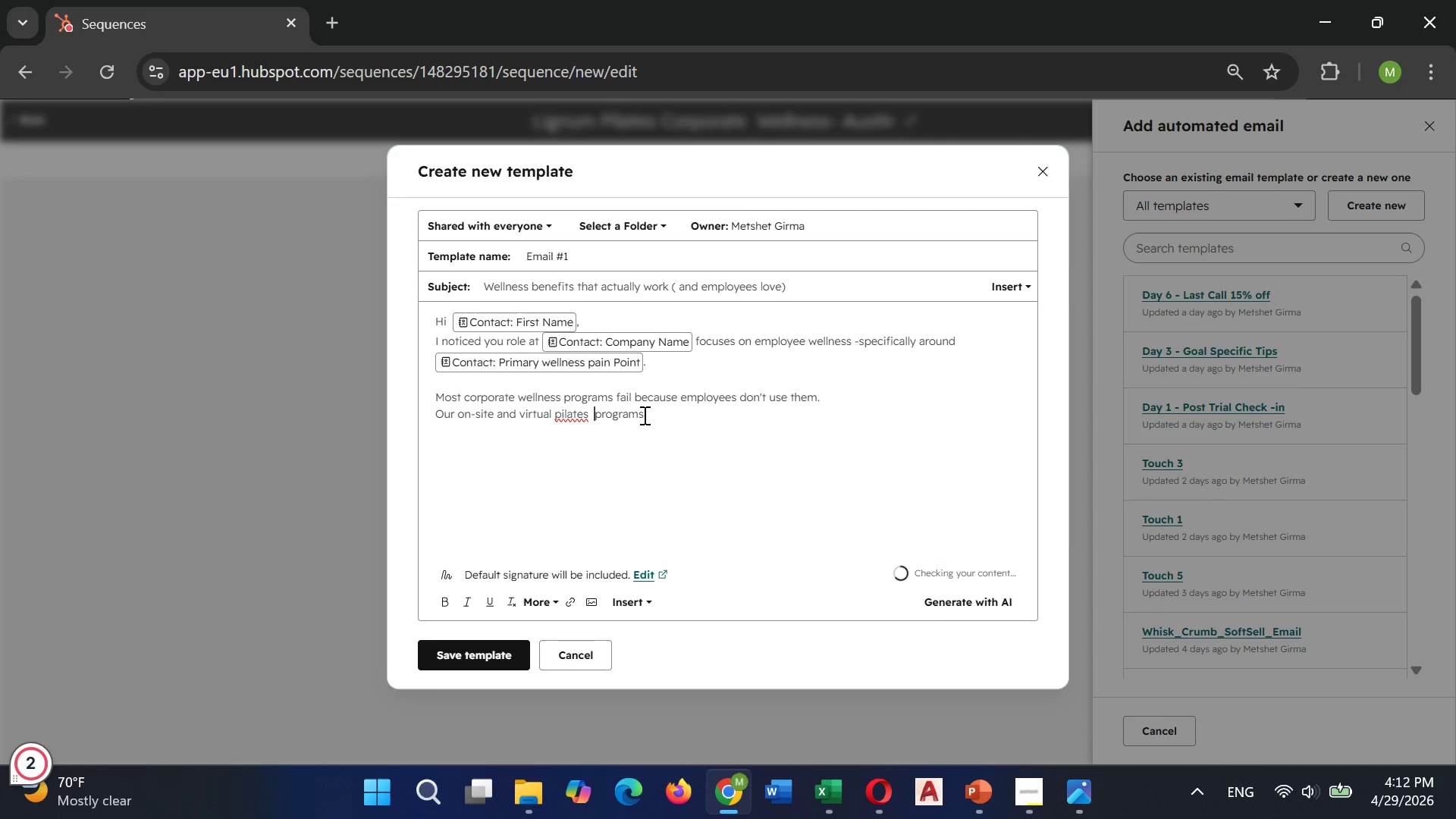 
left_click([645, 415])
 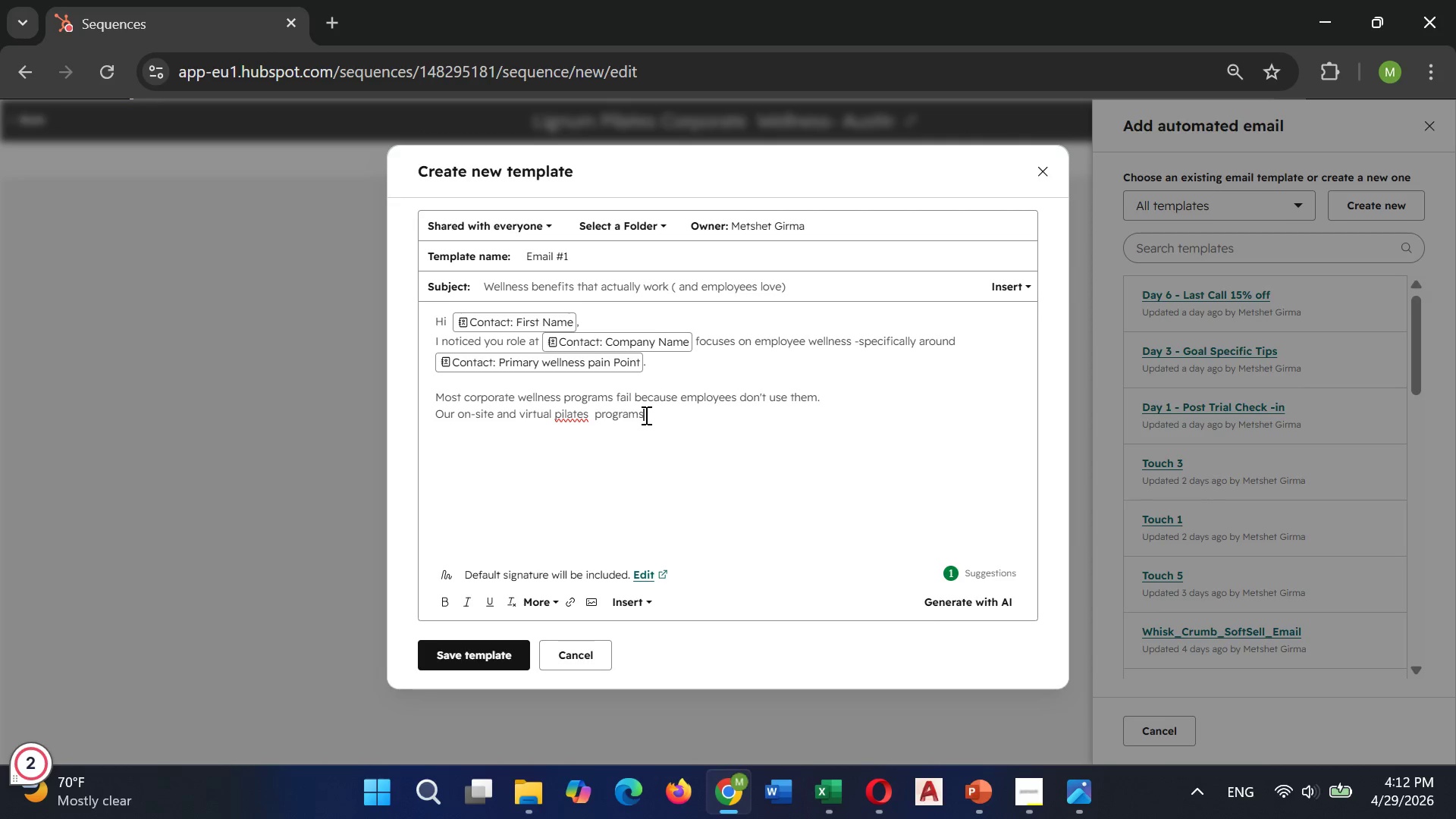 
type( fail because )
 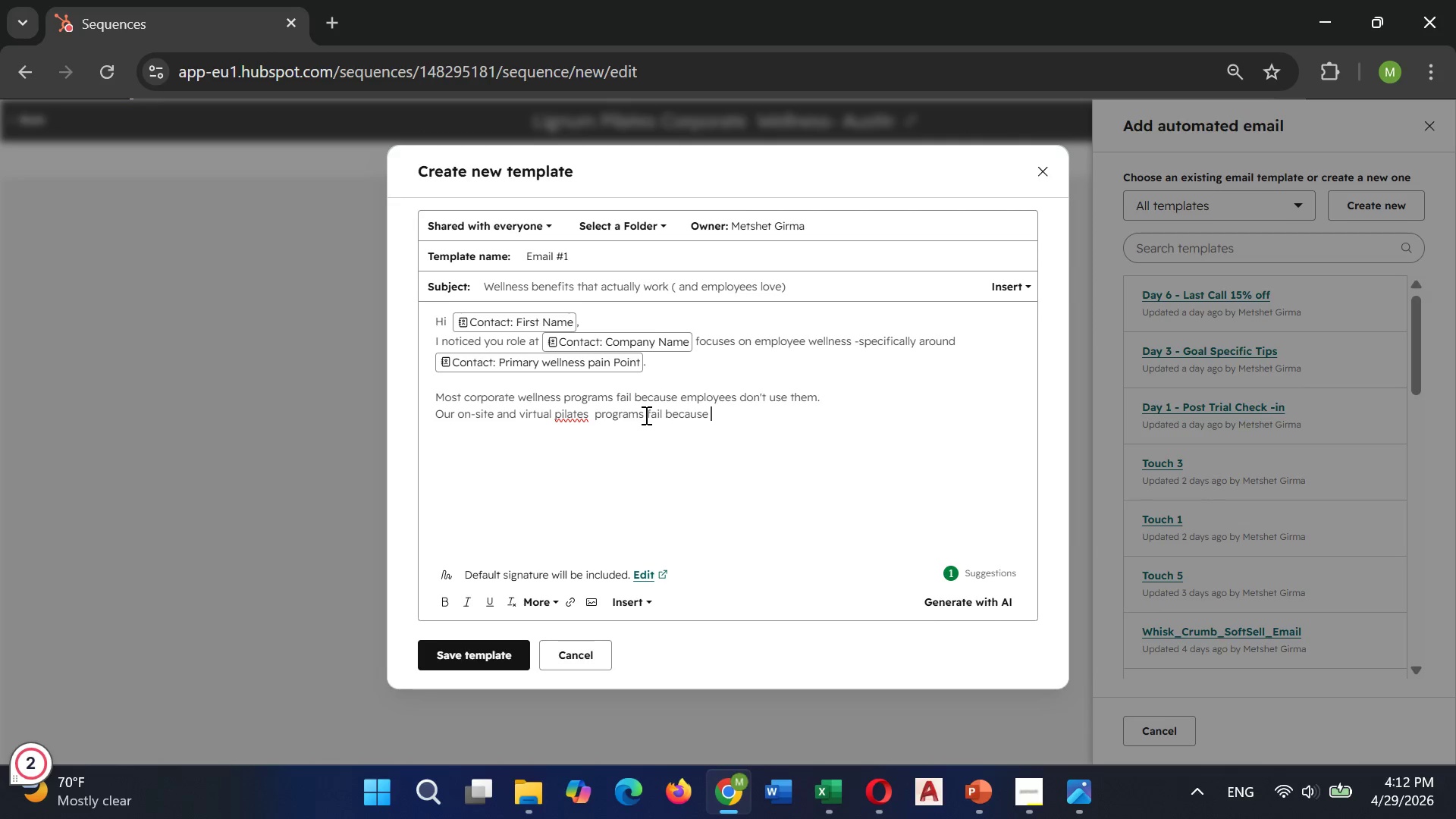 
wait(9.56)
 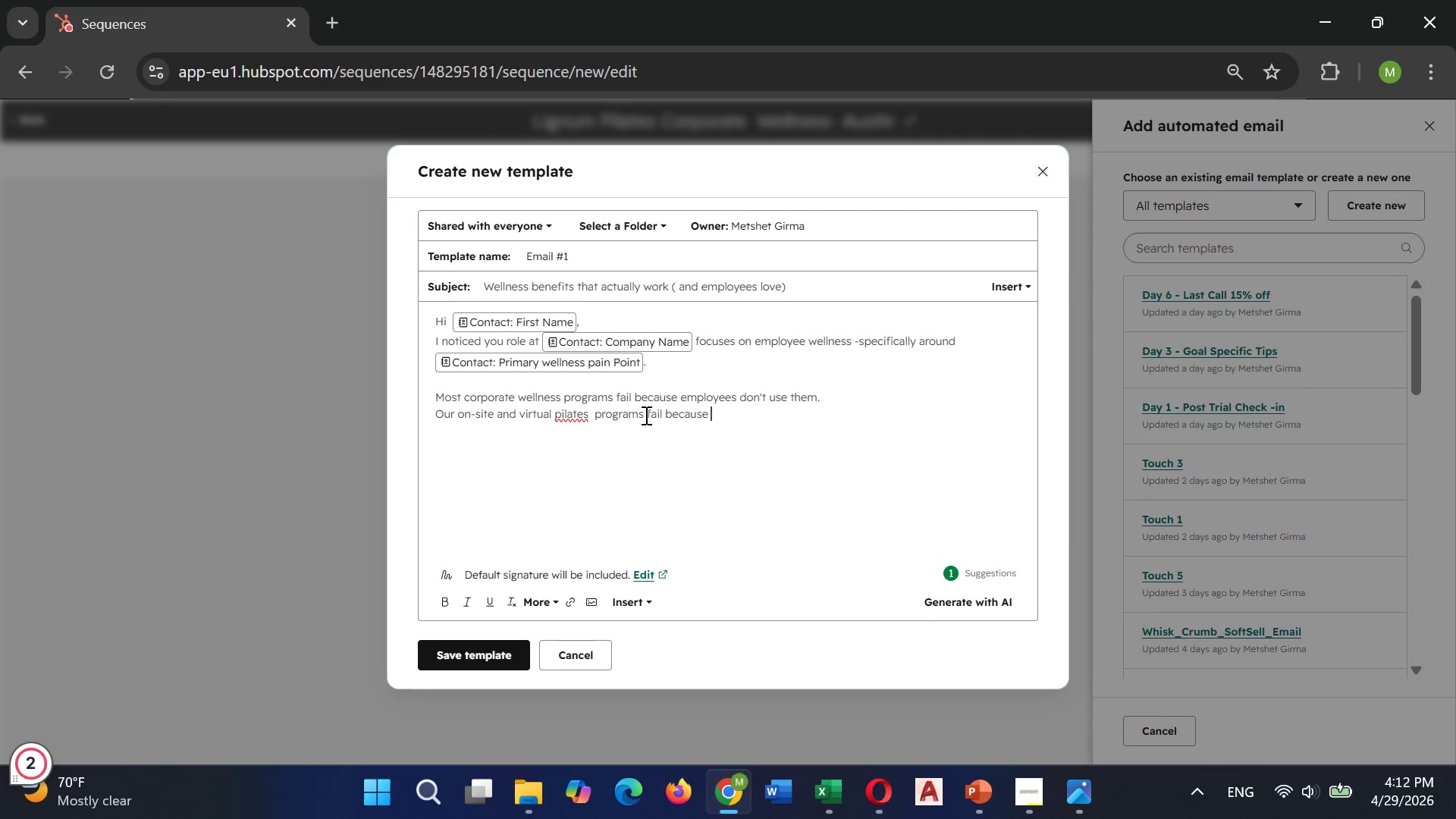 
key(Backspace)
 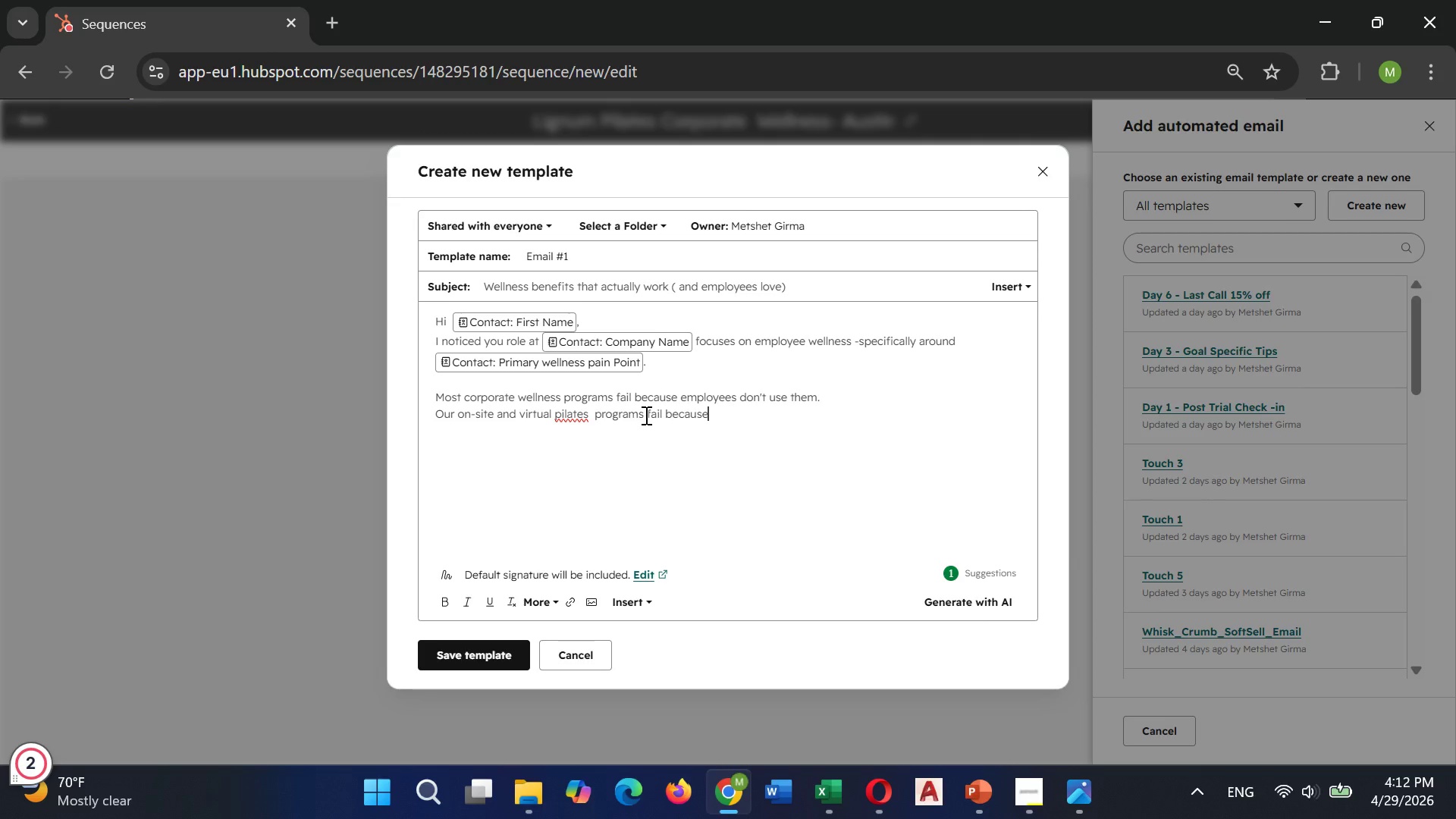 
key(Backspace)
 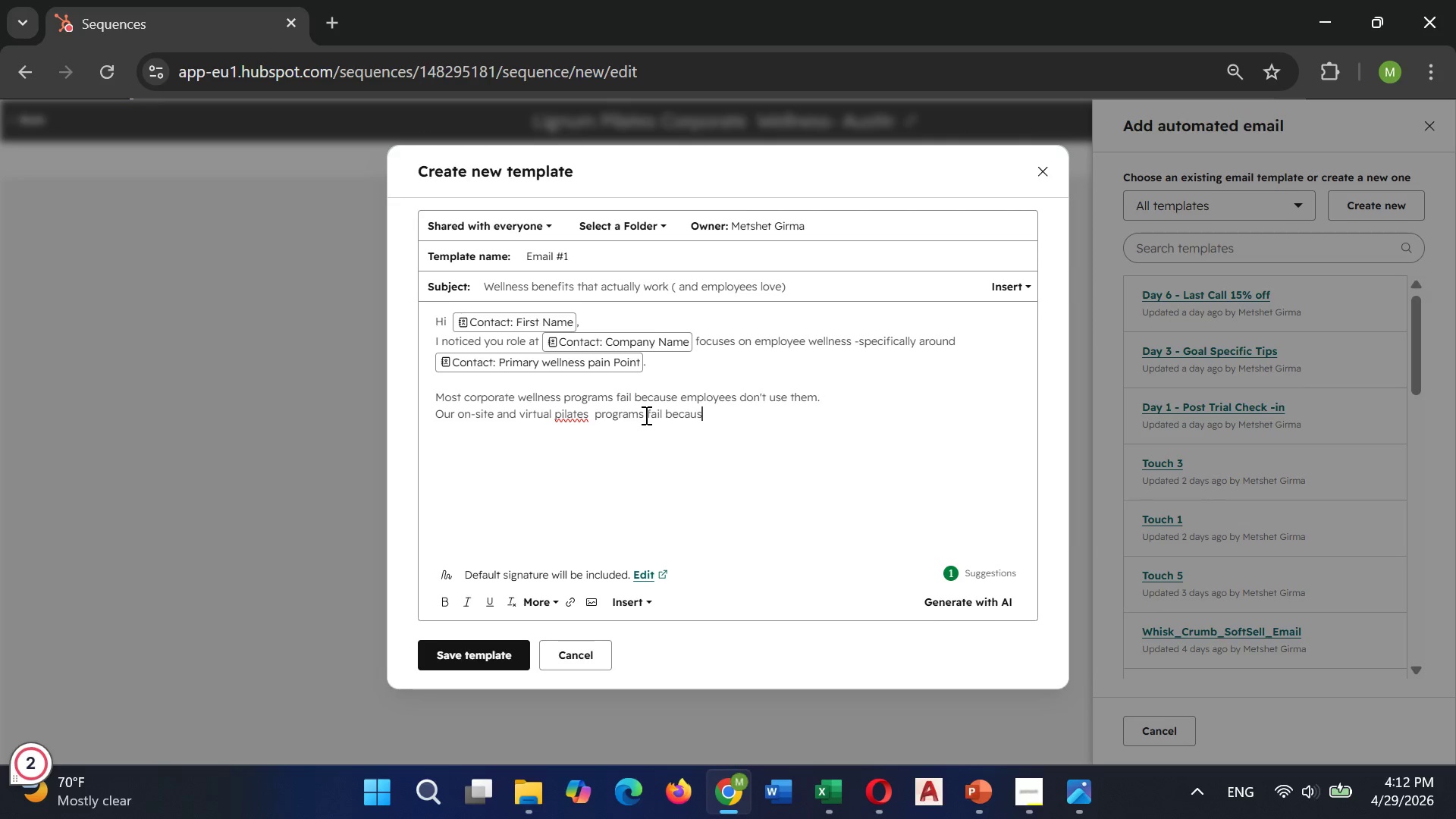 
key(Backspace)
 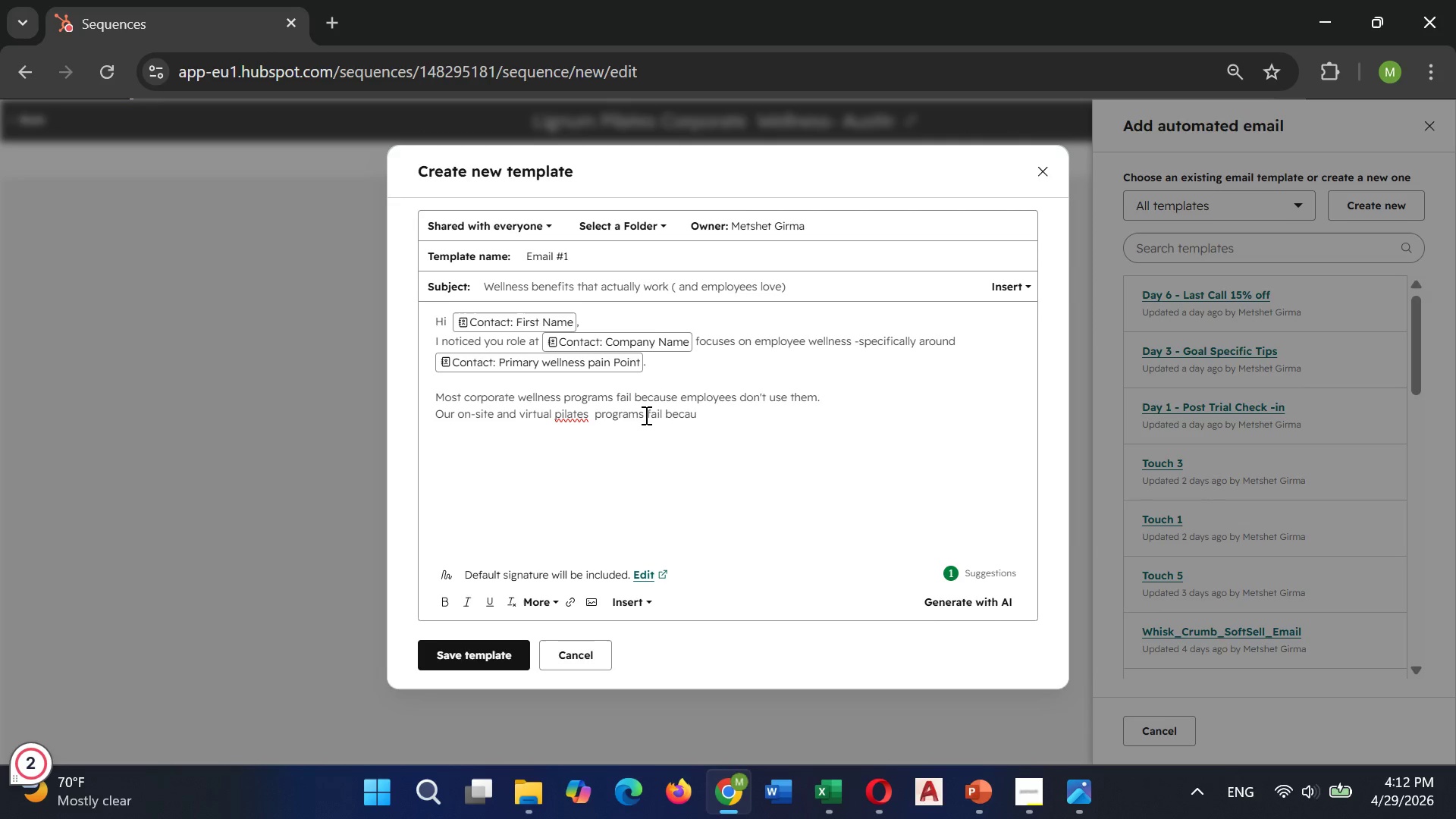 
key(Backspace)
 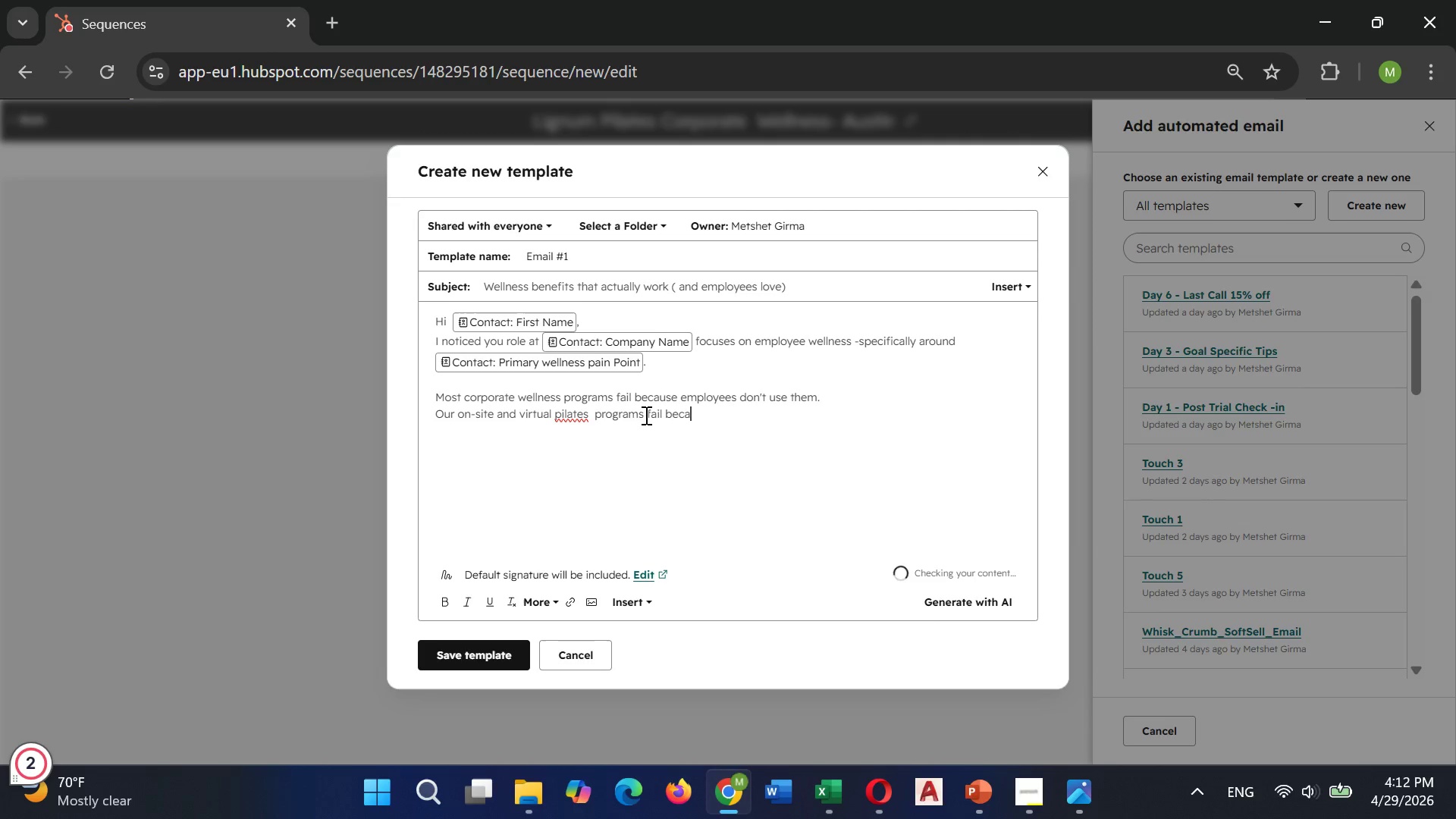 
key(Backspace)
 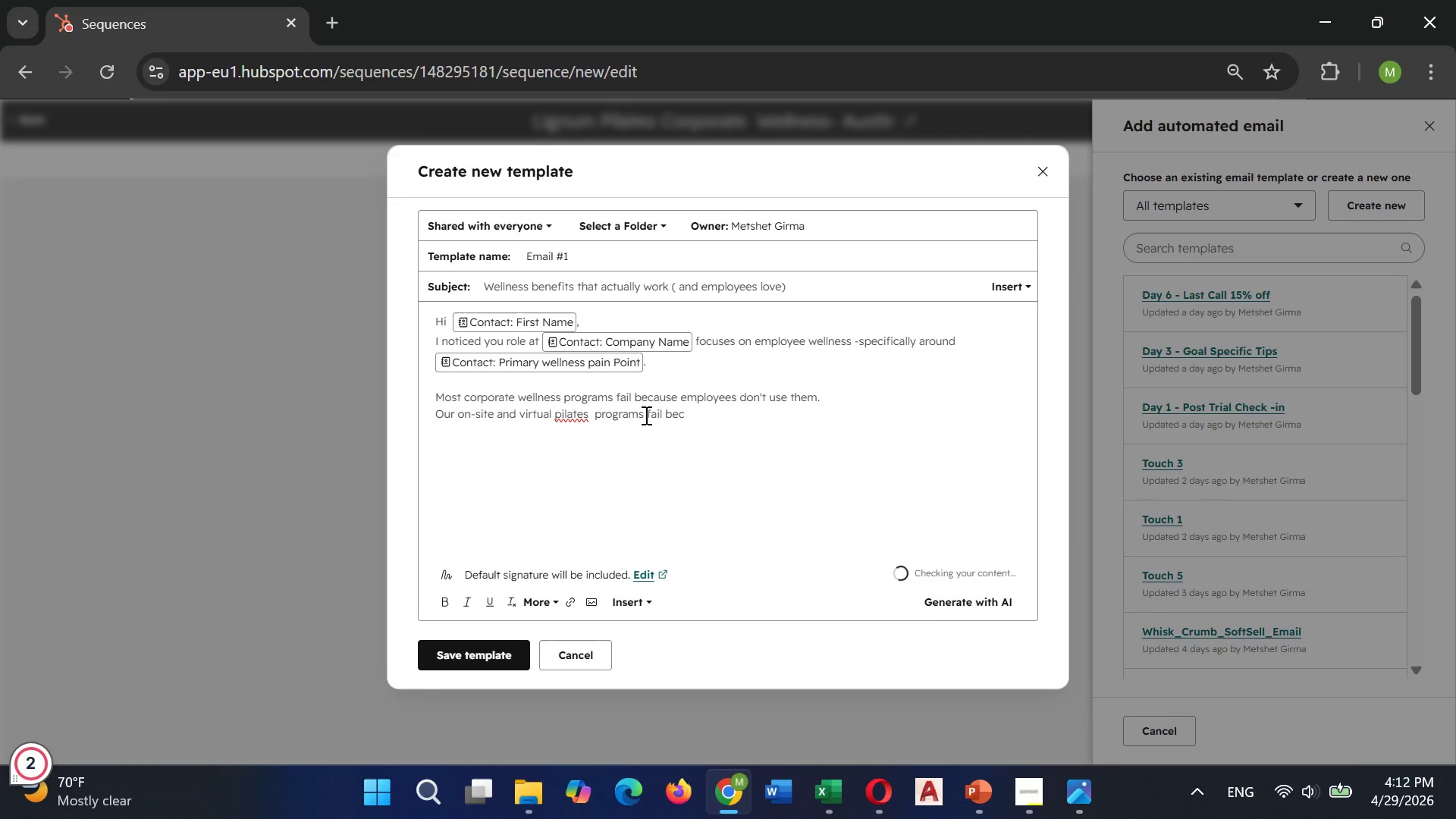 
key(Backspace)
 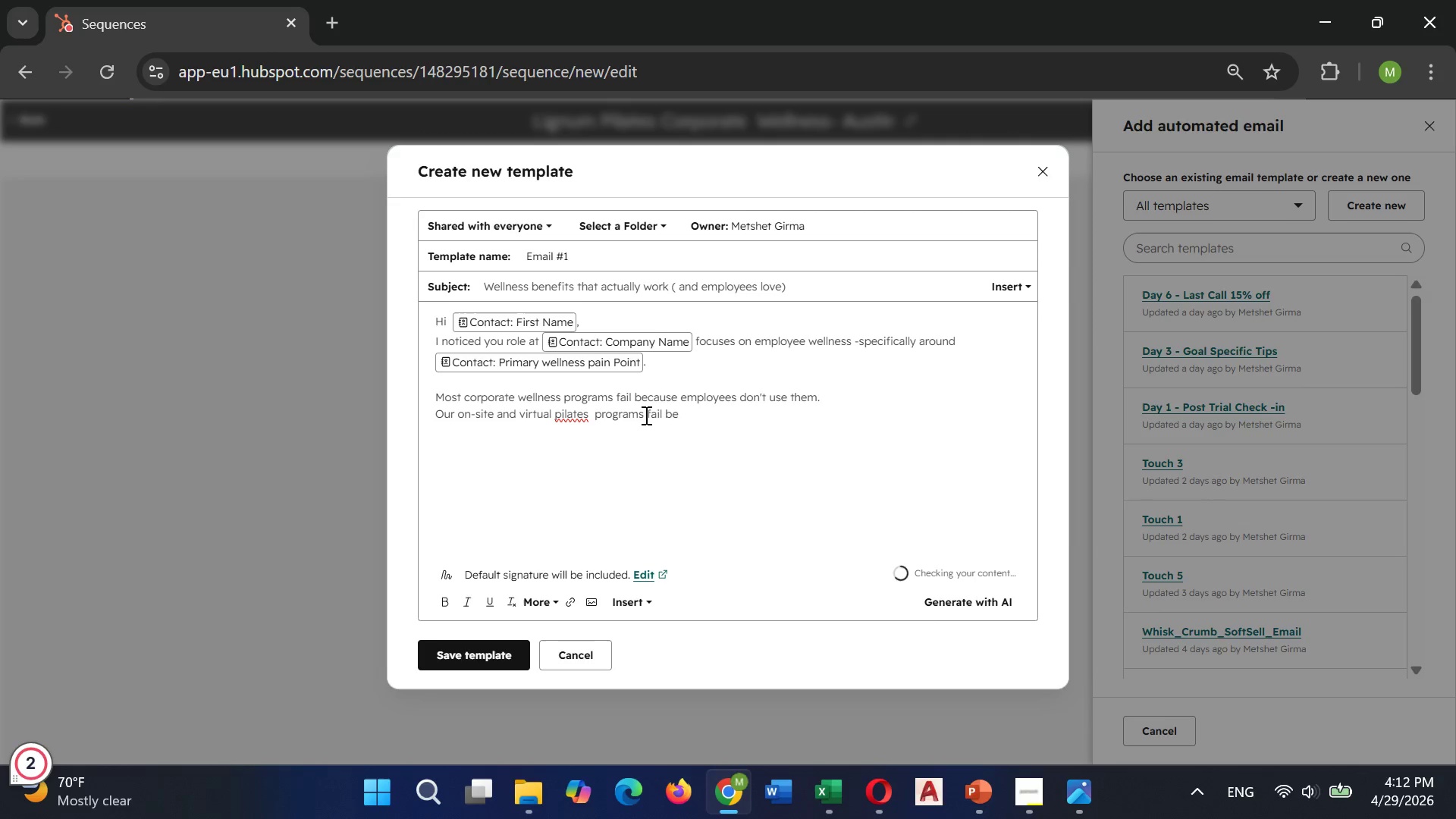 
key(Backspace)
 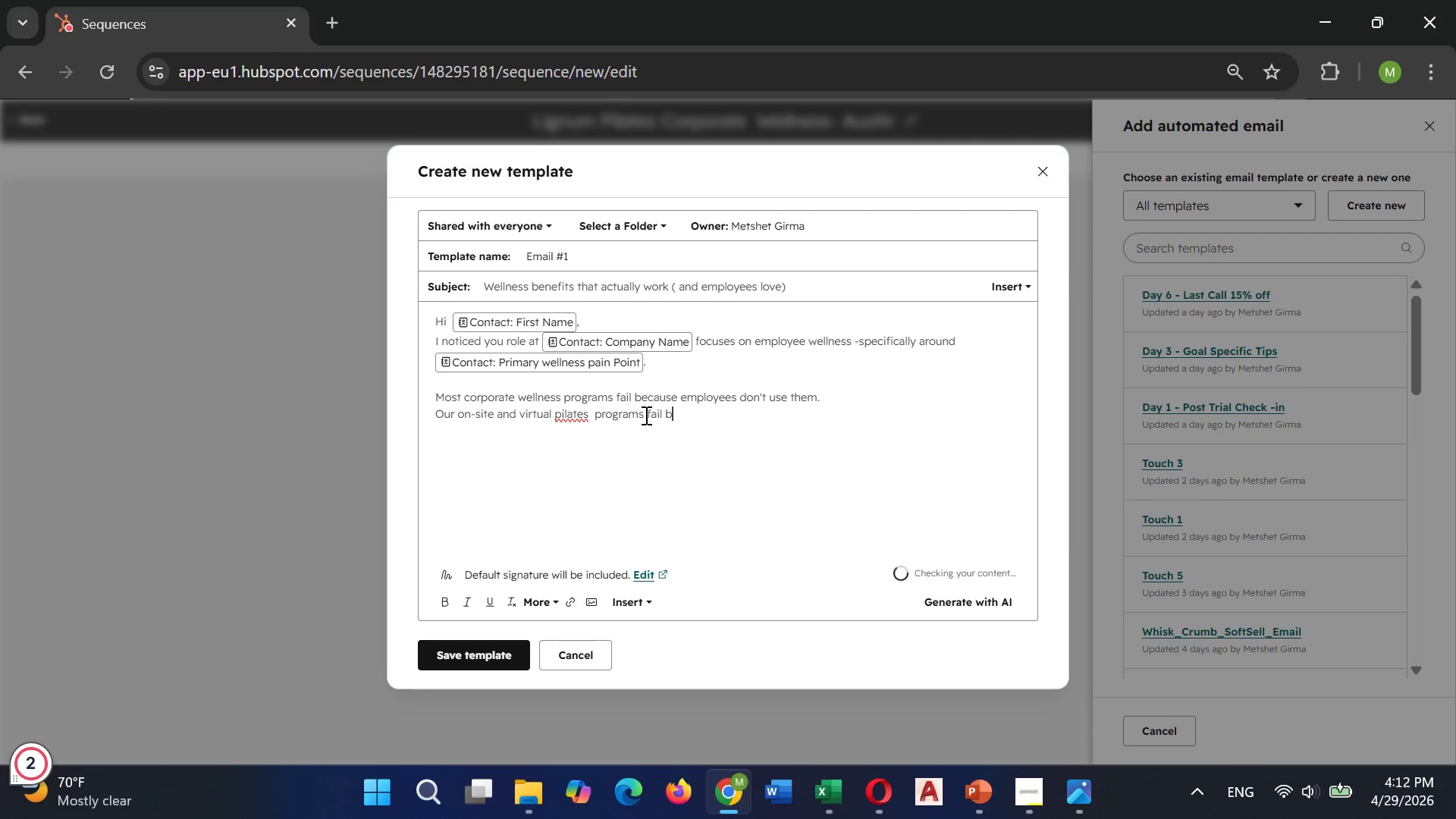 
key(Backspace)
 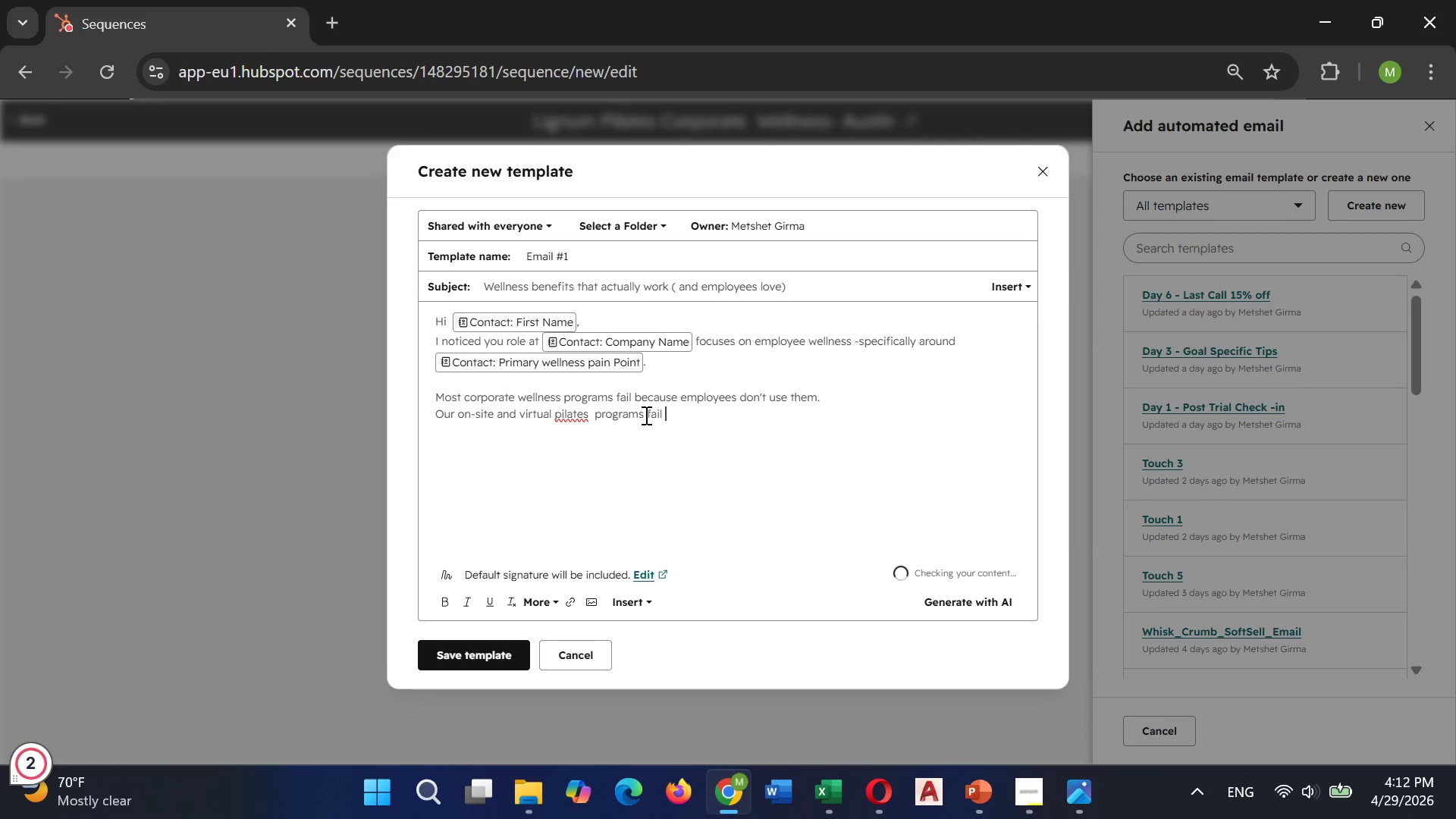 
key(Backspace)
 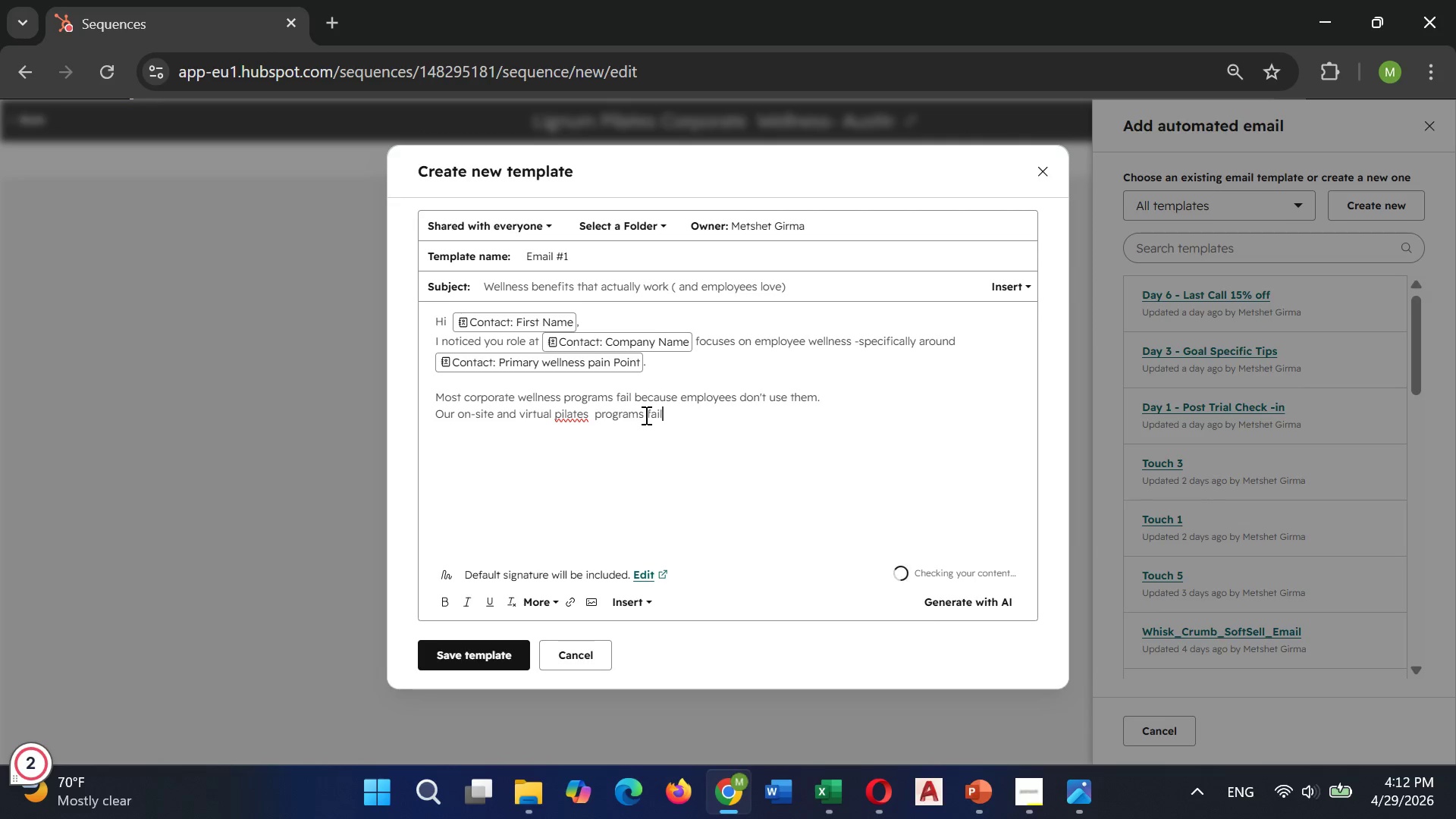 
key(Backspace)
 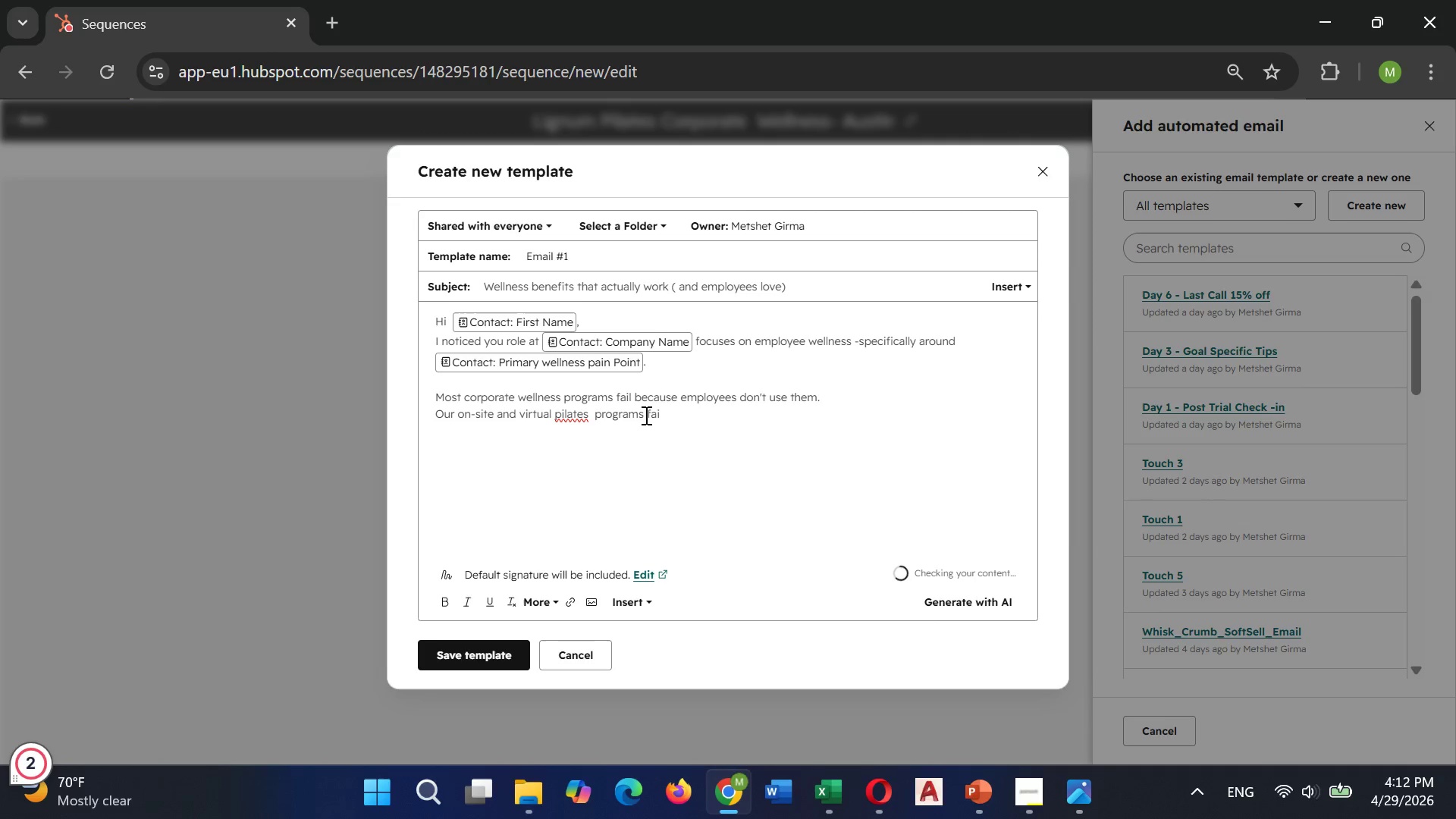 
key(Backspace)
 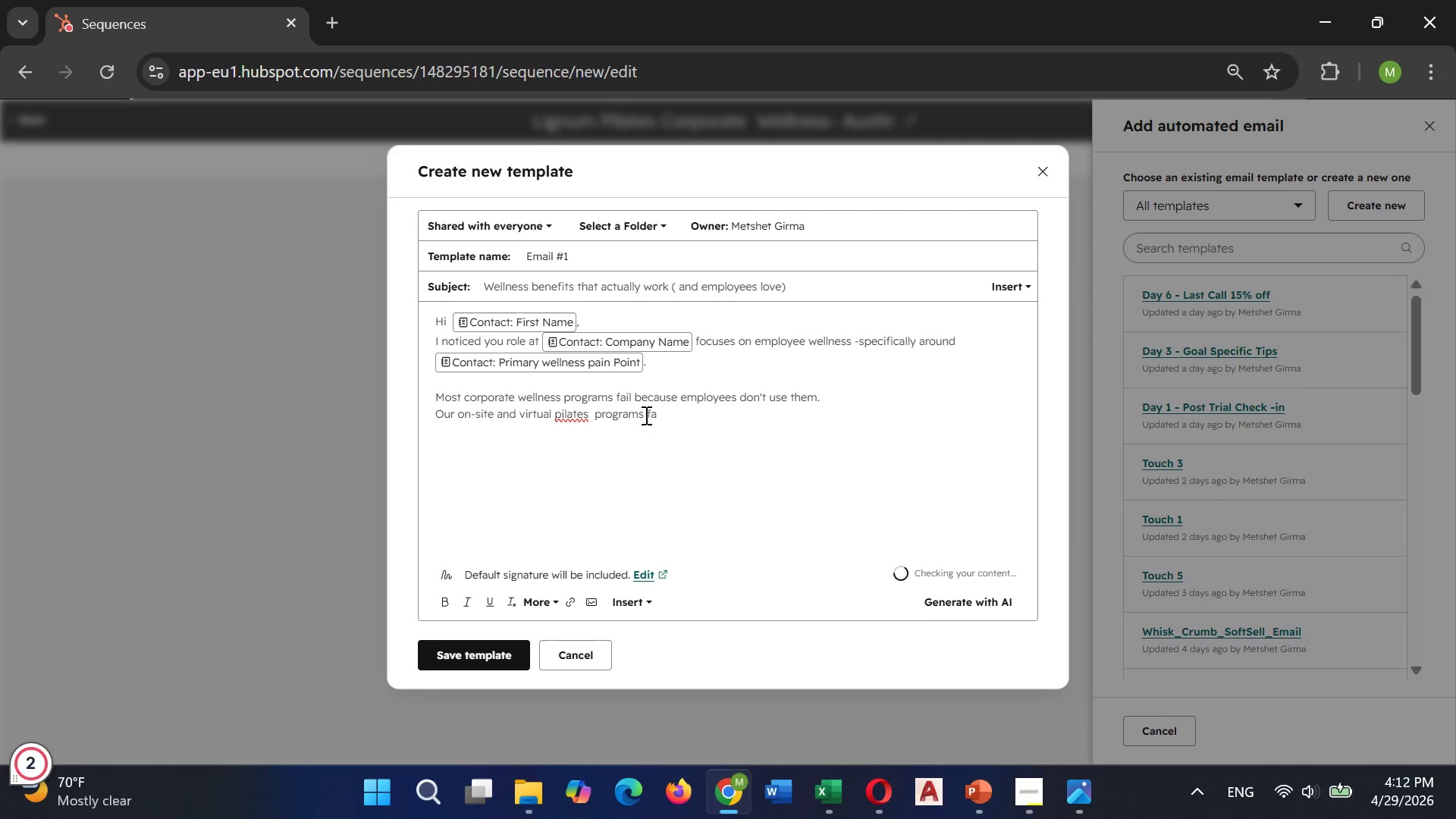 
key(Backspace)
 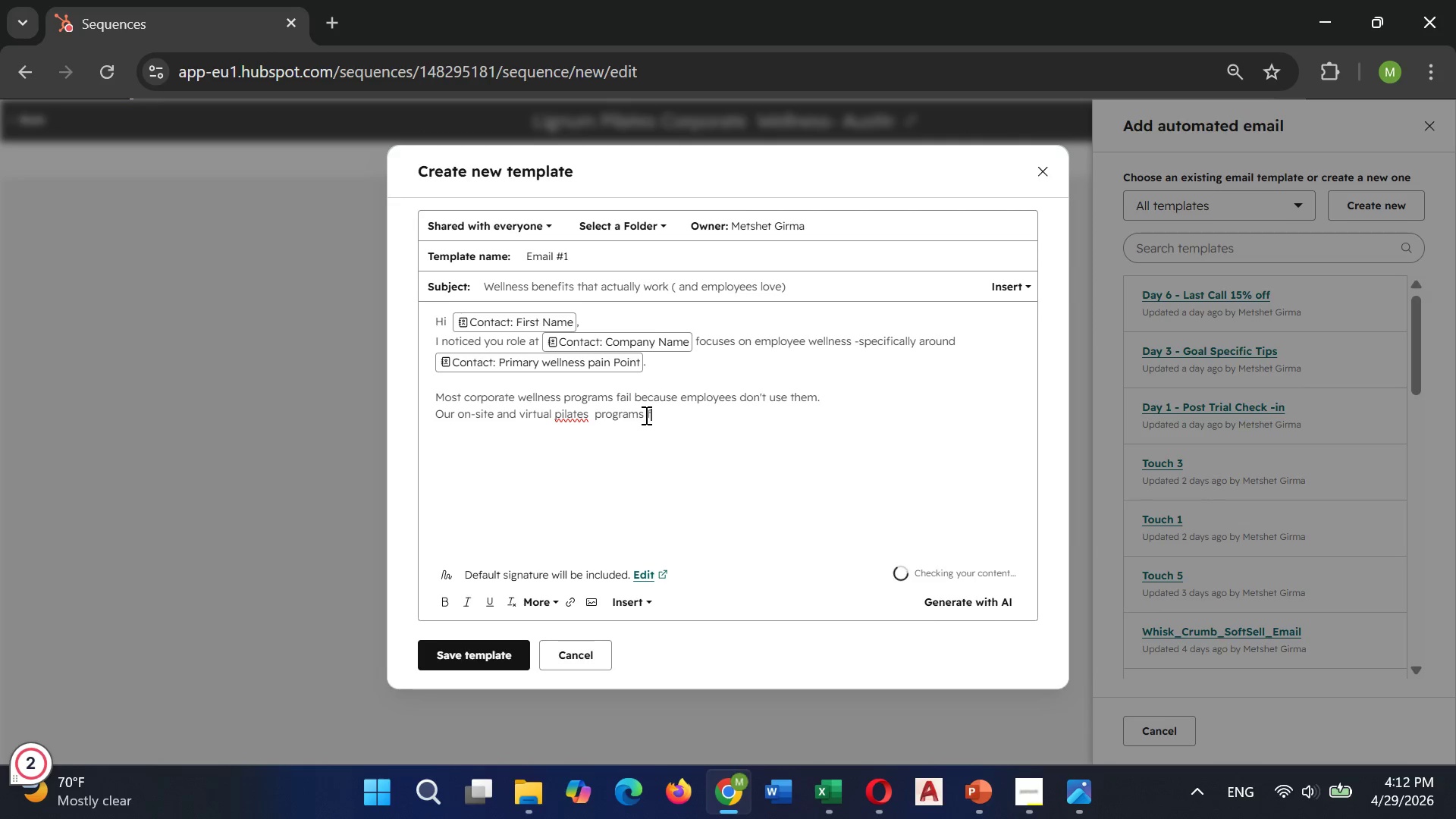 
key(Backspace)
 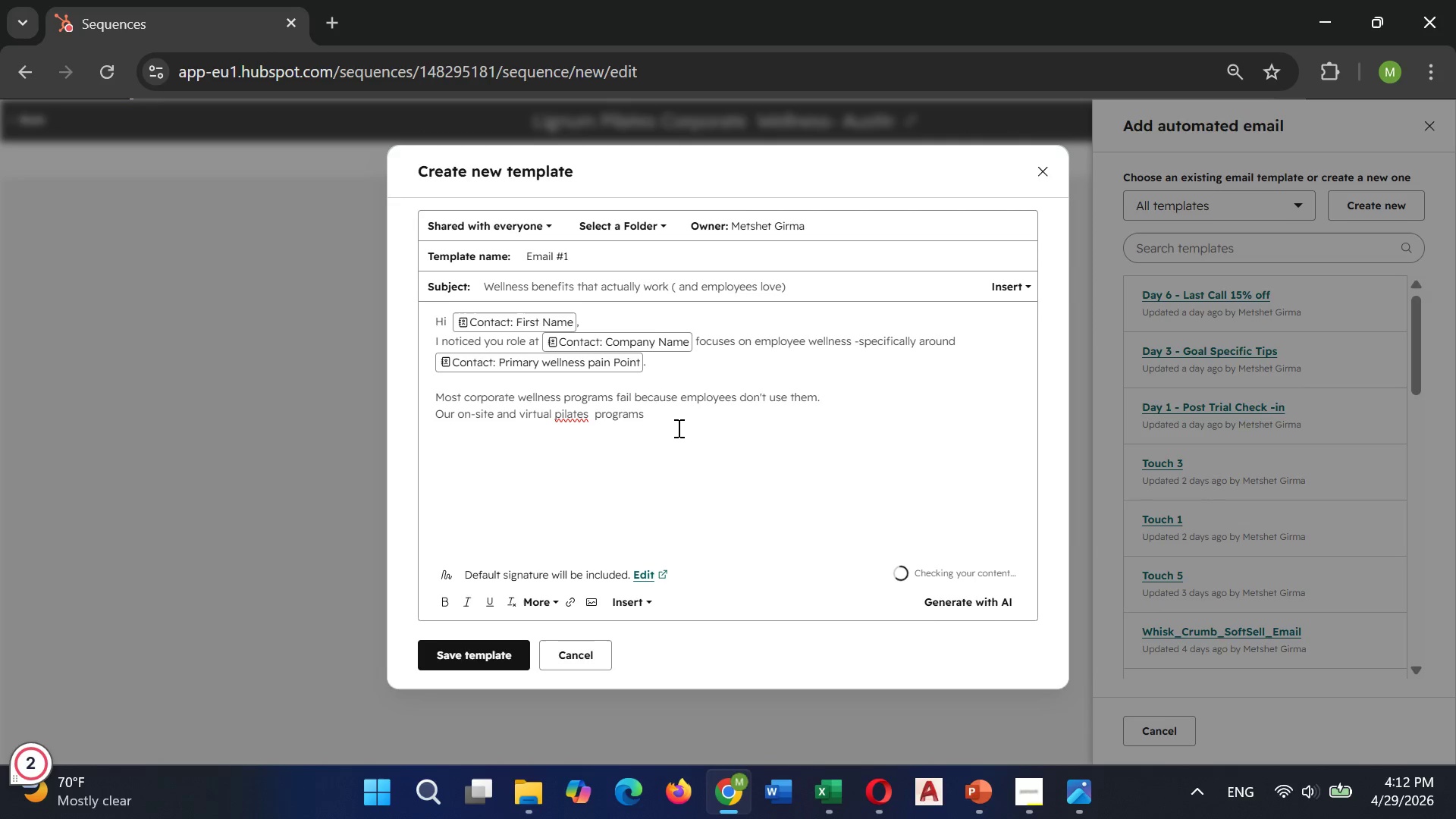 
type( have 78% sustained par)
 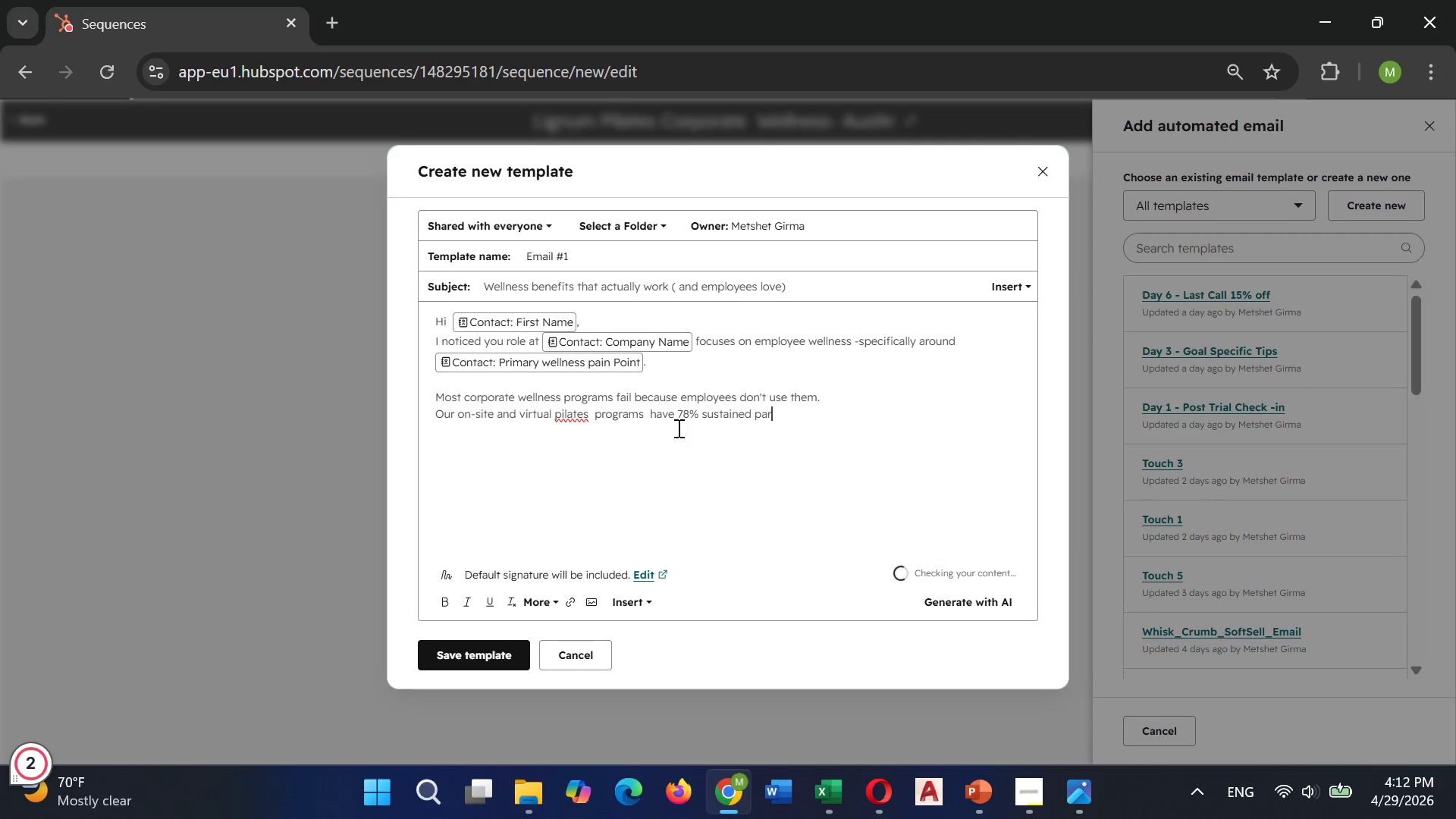 
type(ticipation after 6 months - because it's act)
 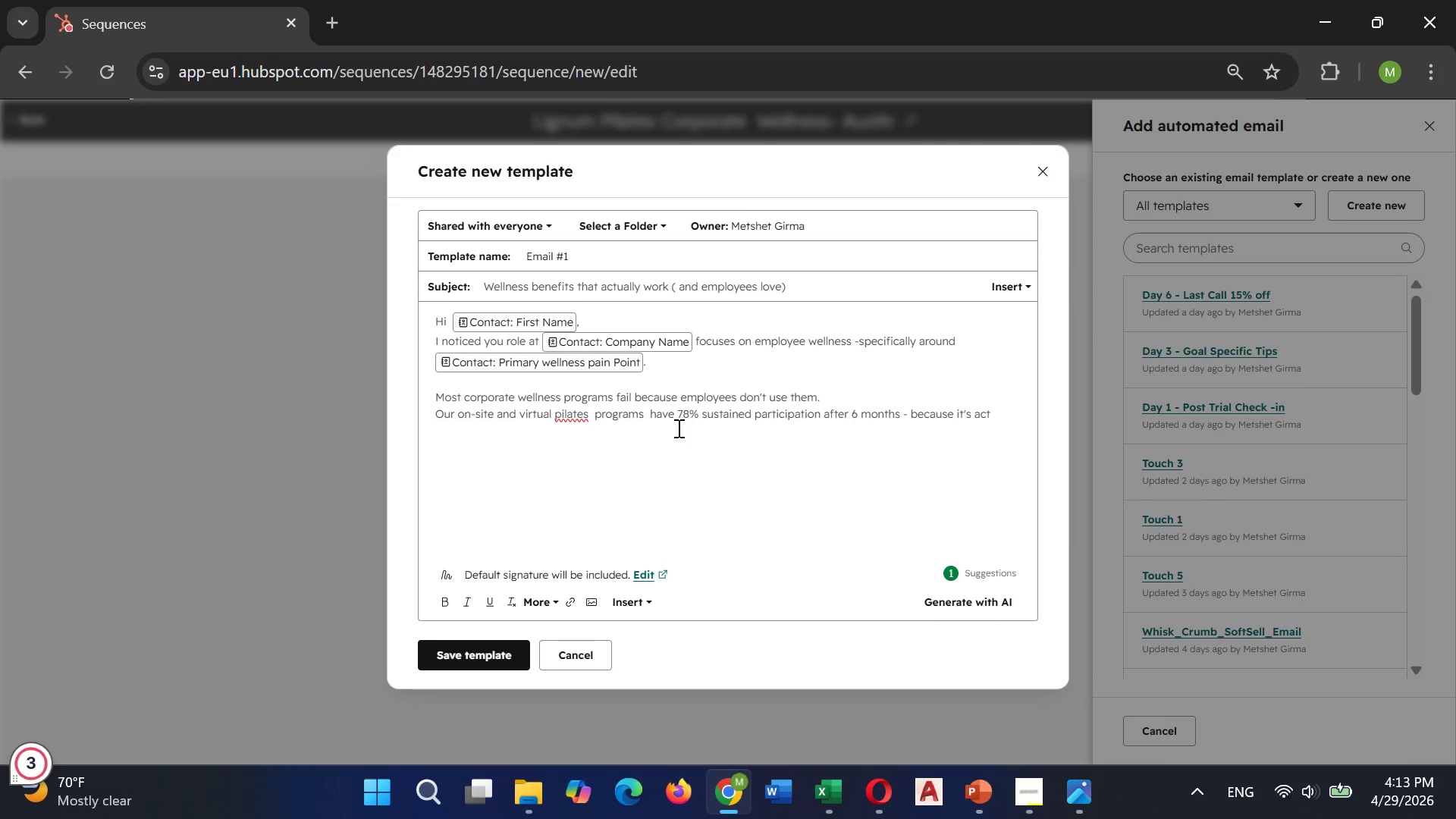 
type(ually enjoyable.)
 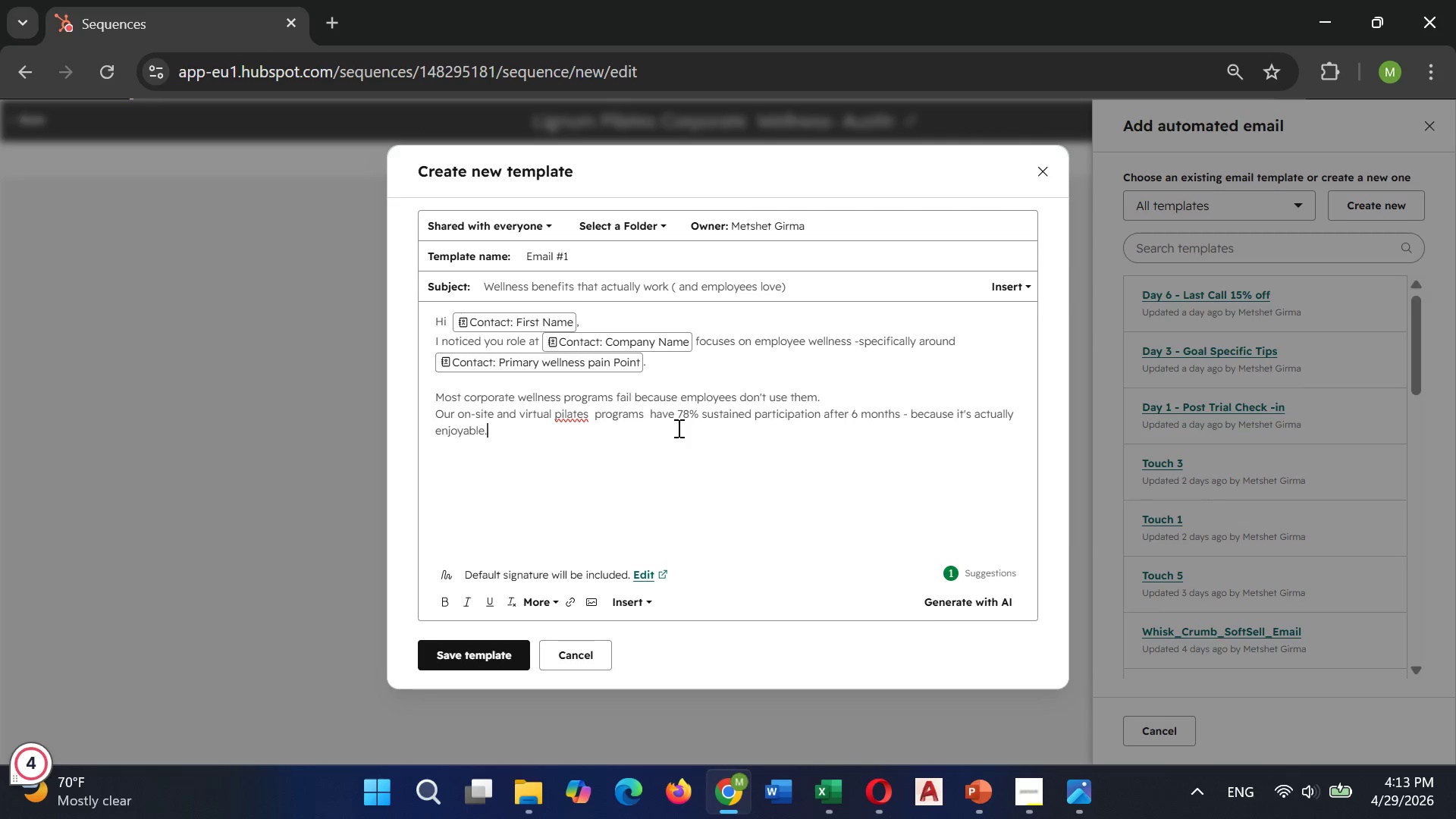 
key(Enter)
 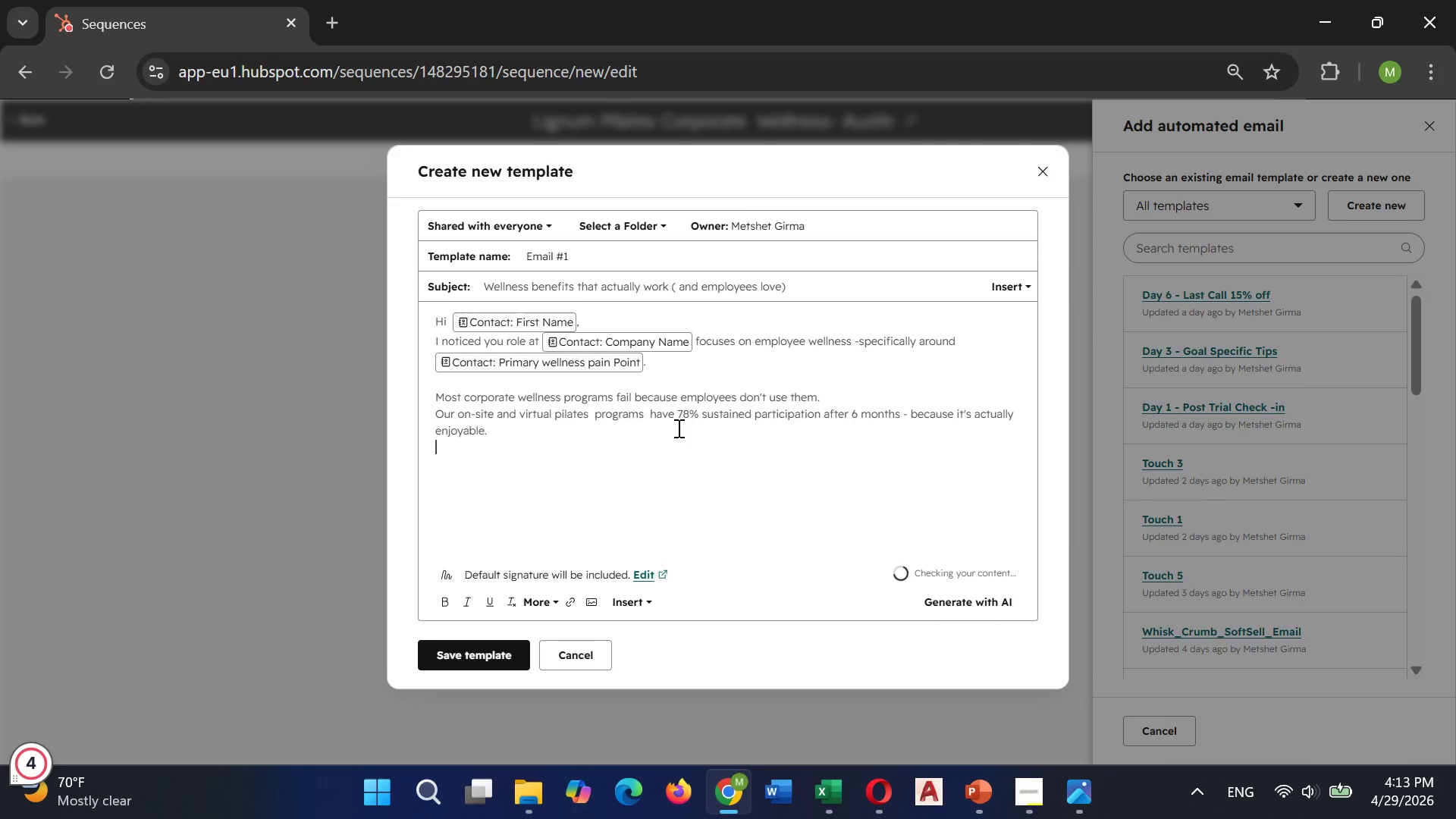 
key(Enter)
 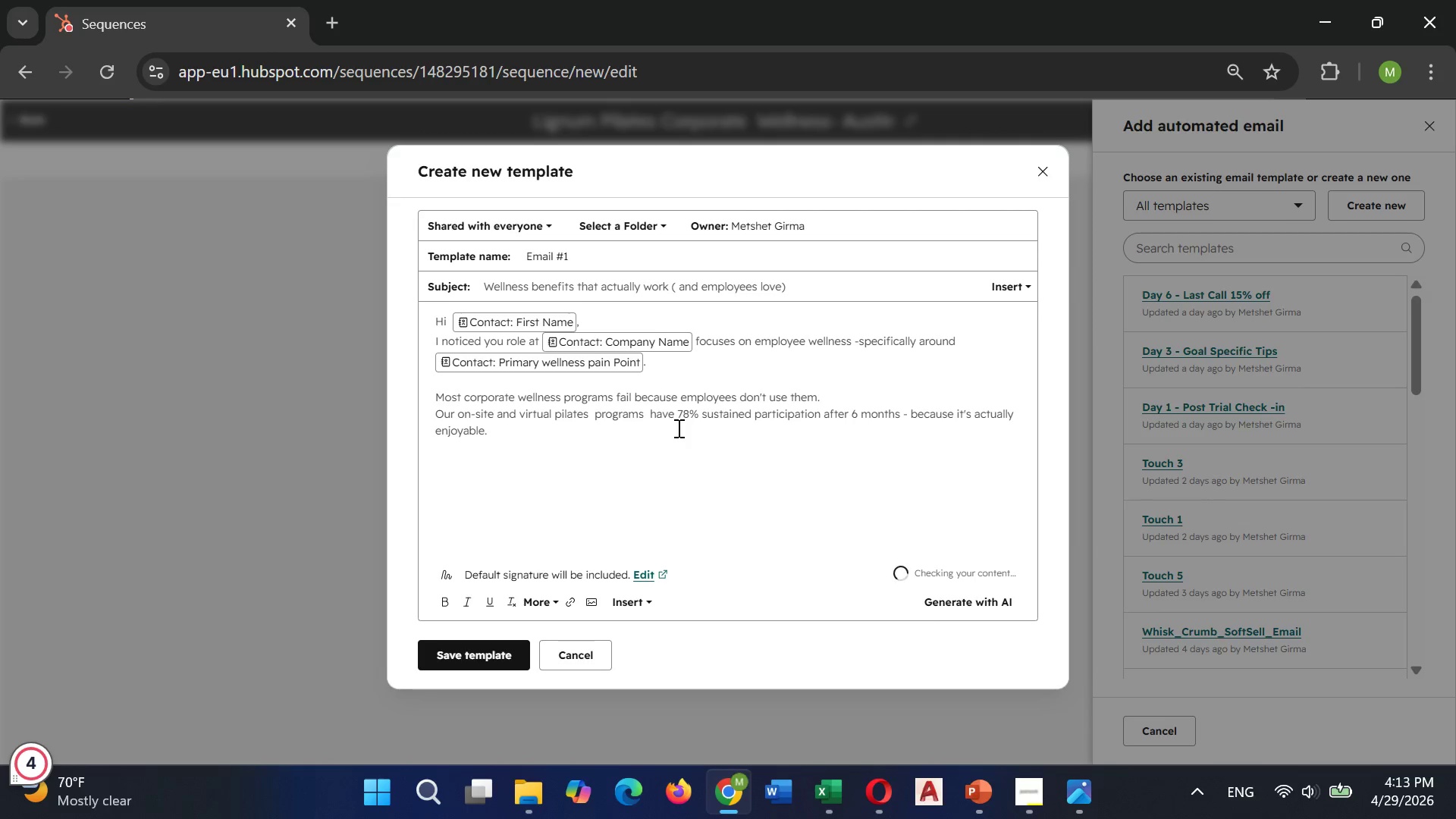 
type(Companies using Lignum see:)
 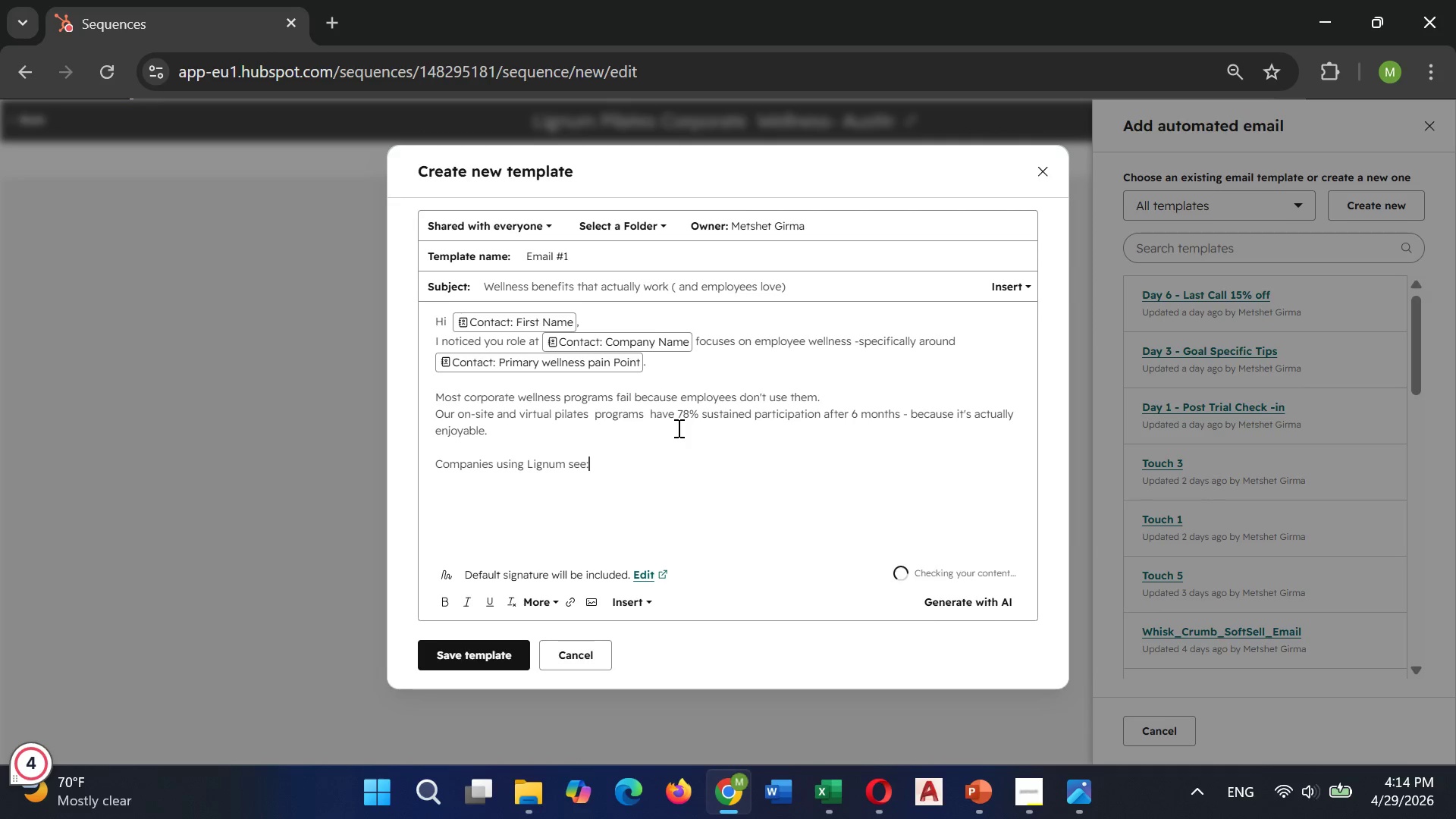 
key(Enter)
 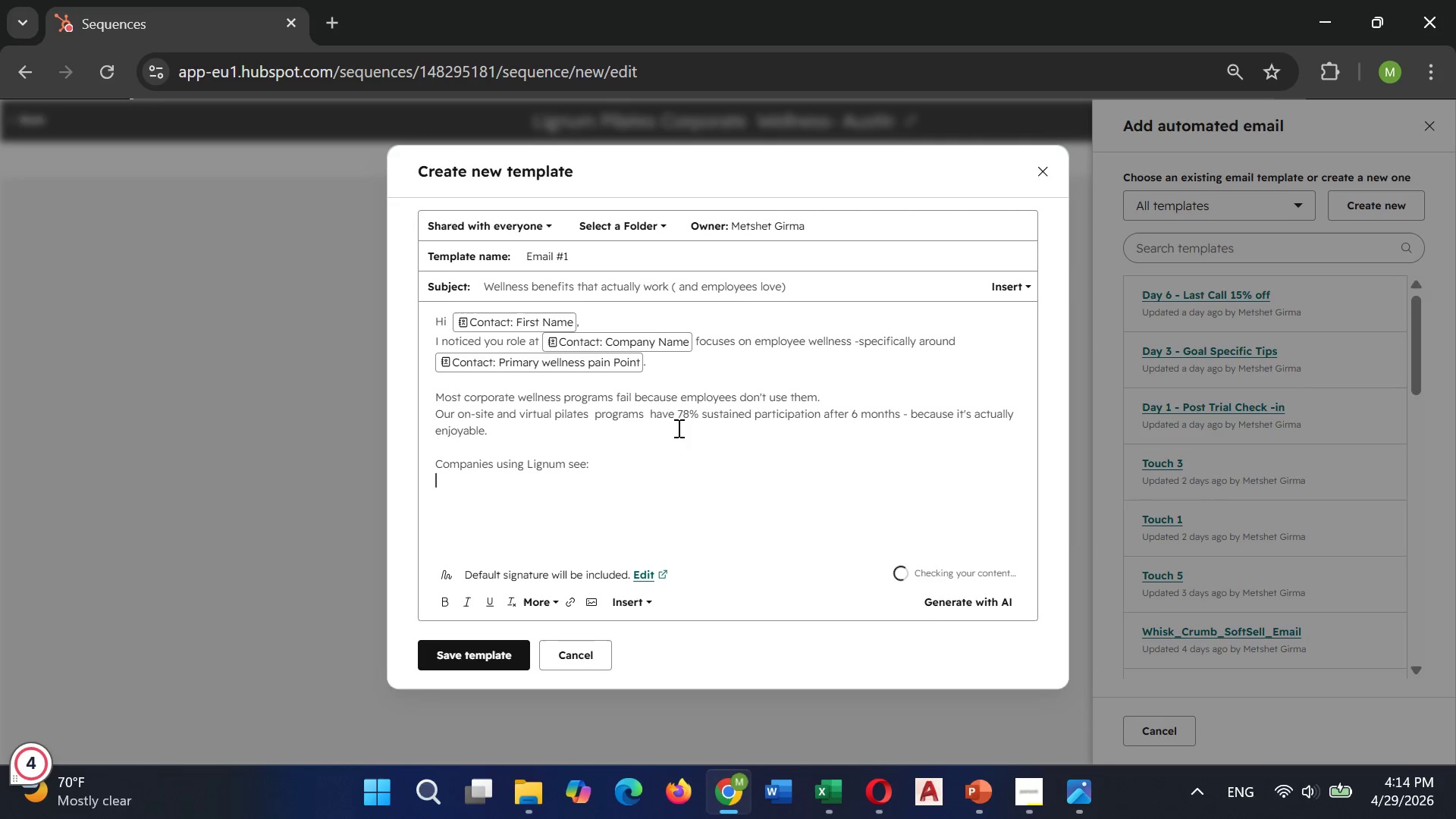 
key(Enter)
 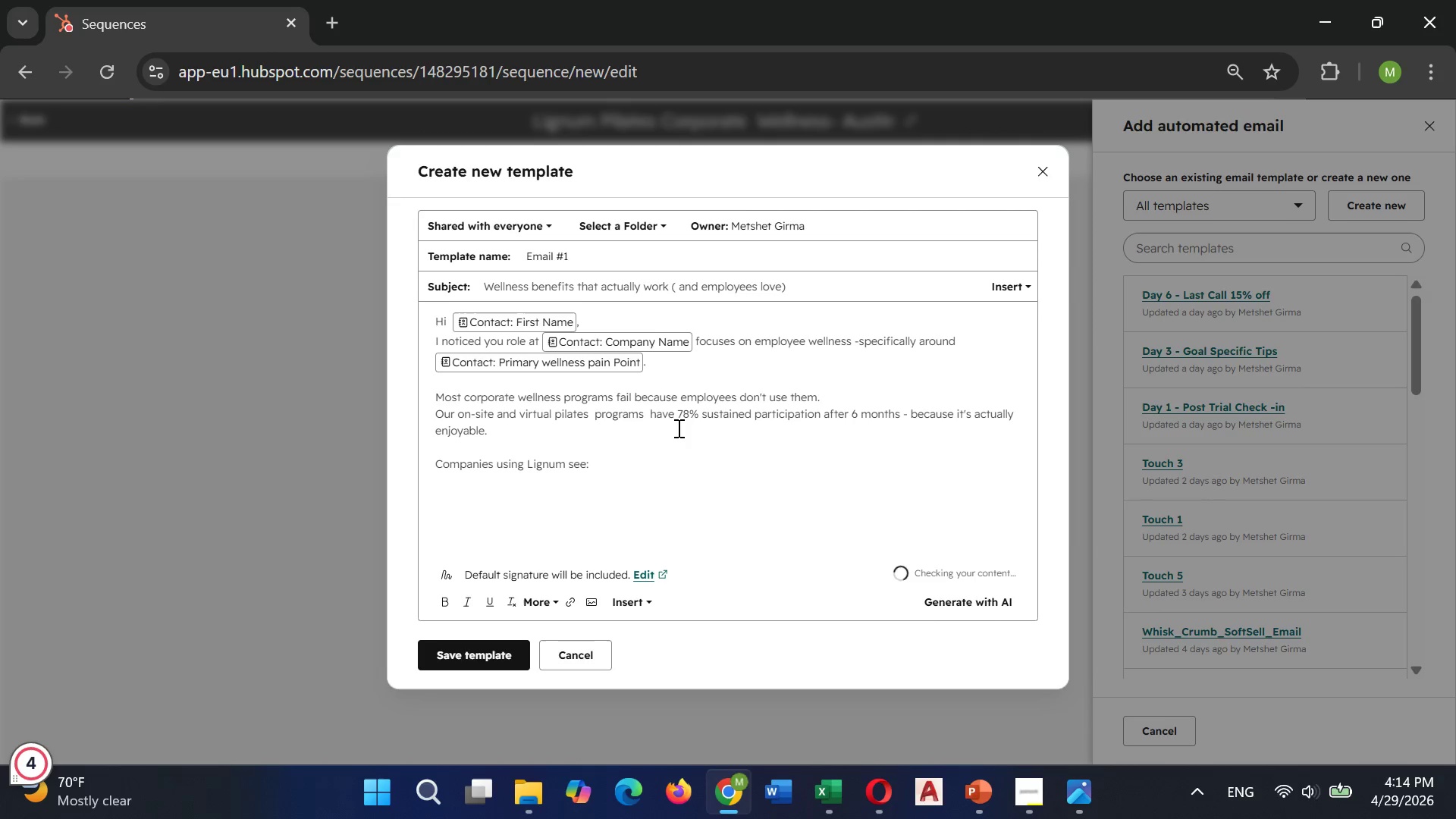 
key(Backspace)
type(-34)
 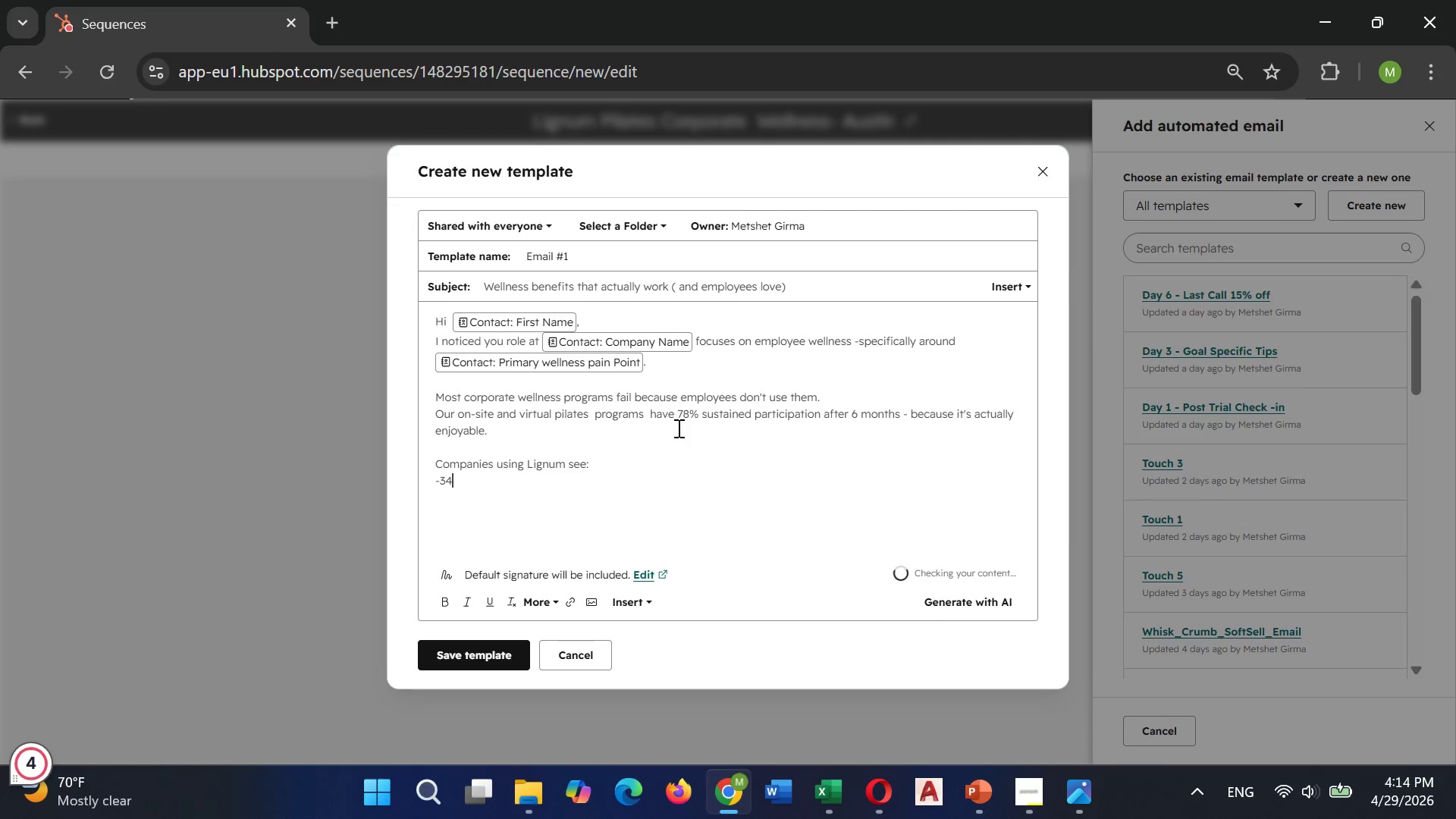 
type(% reduction in reported burnout)
 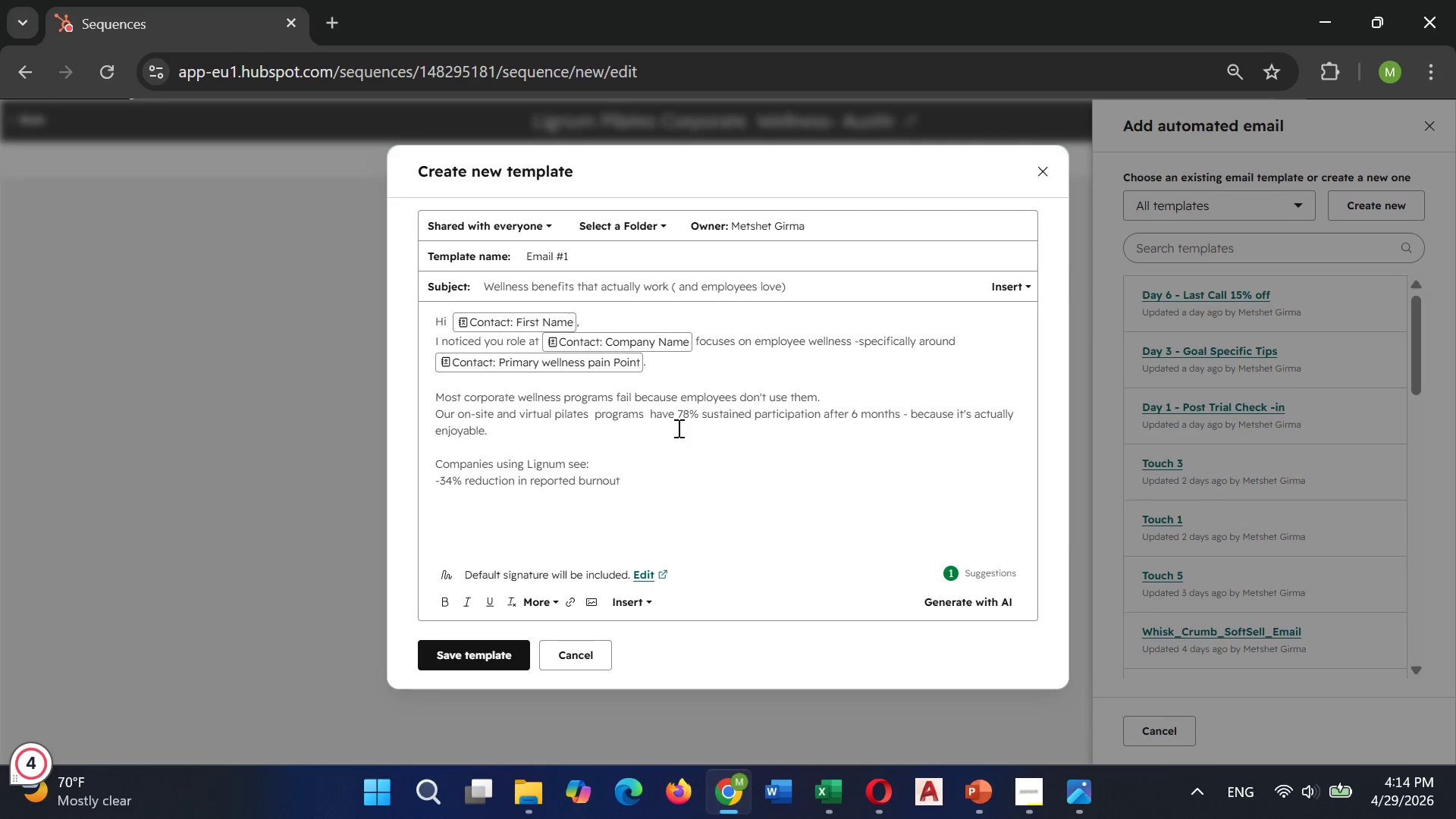 
key(Enter)
 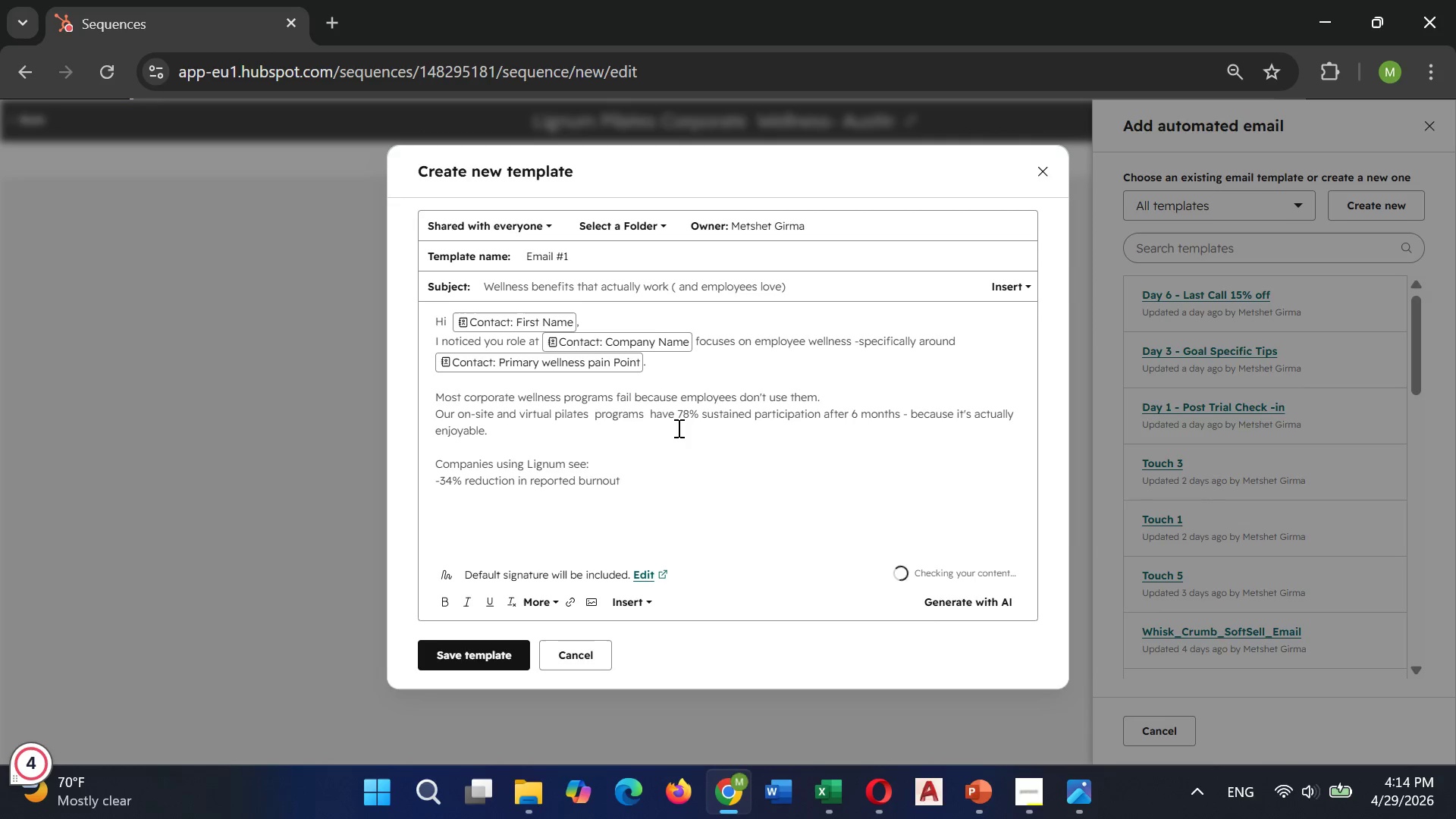 
type(-28% decrease in strea)
key(Backspace)
type(ss-re)
 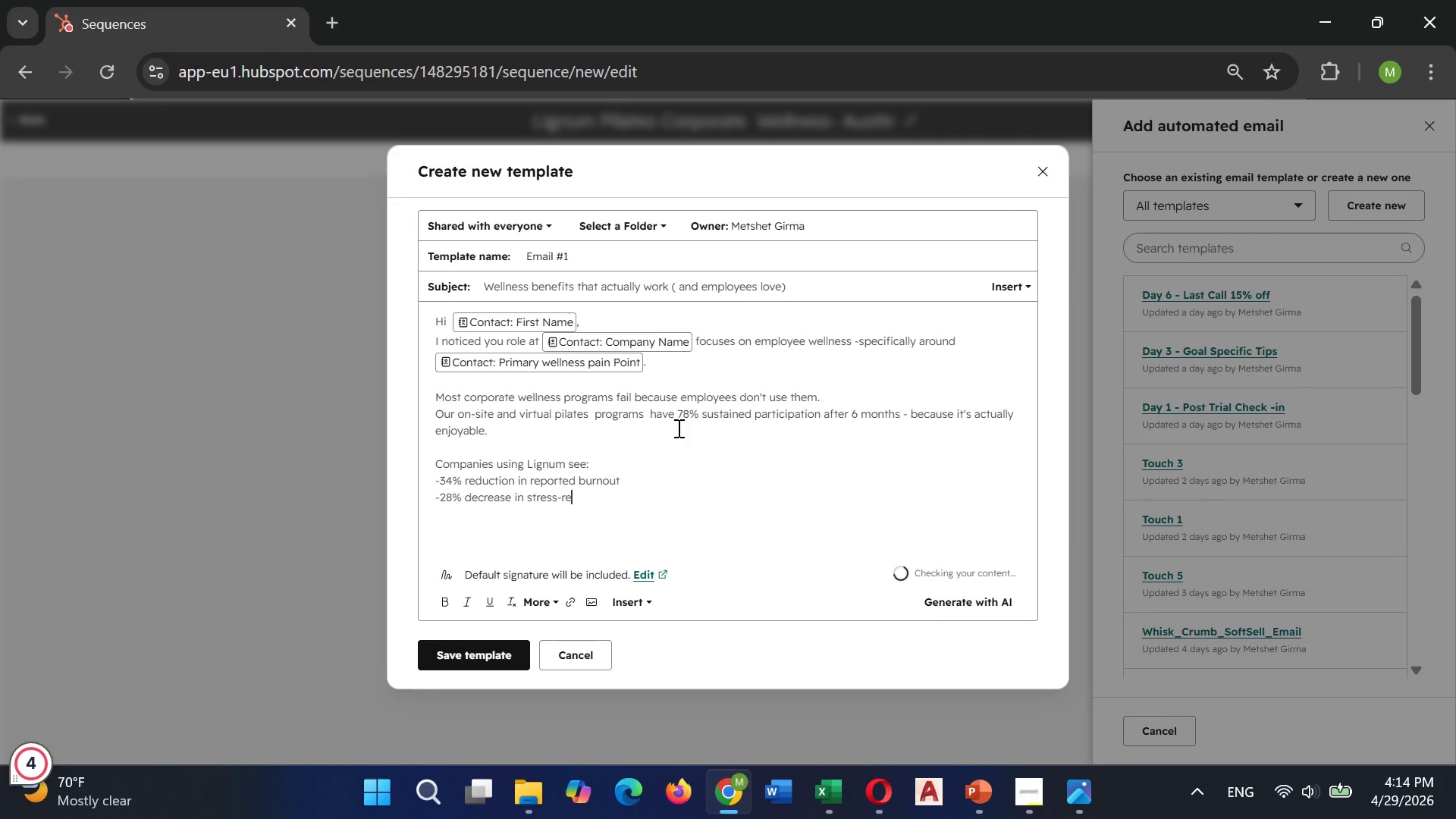 
type(lated PTO)
 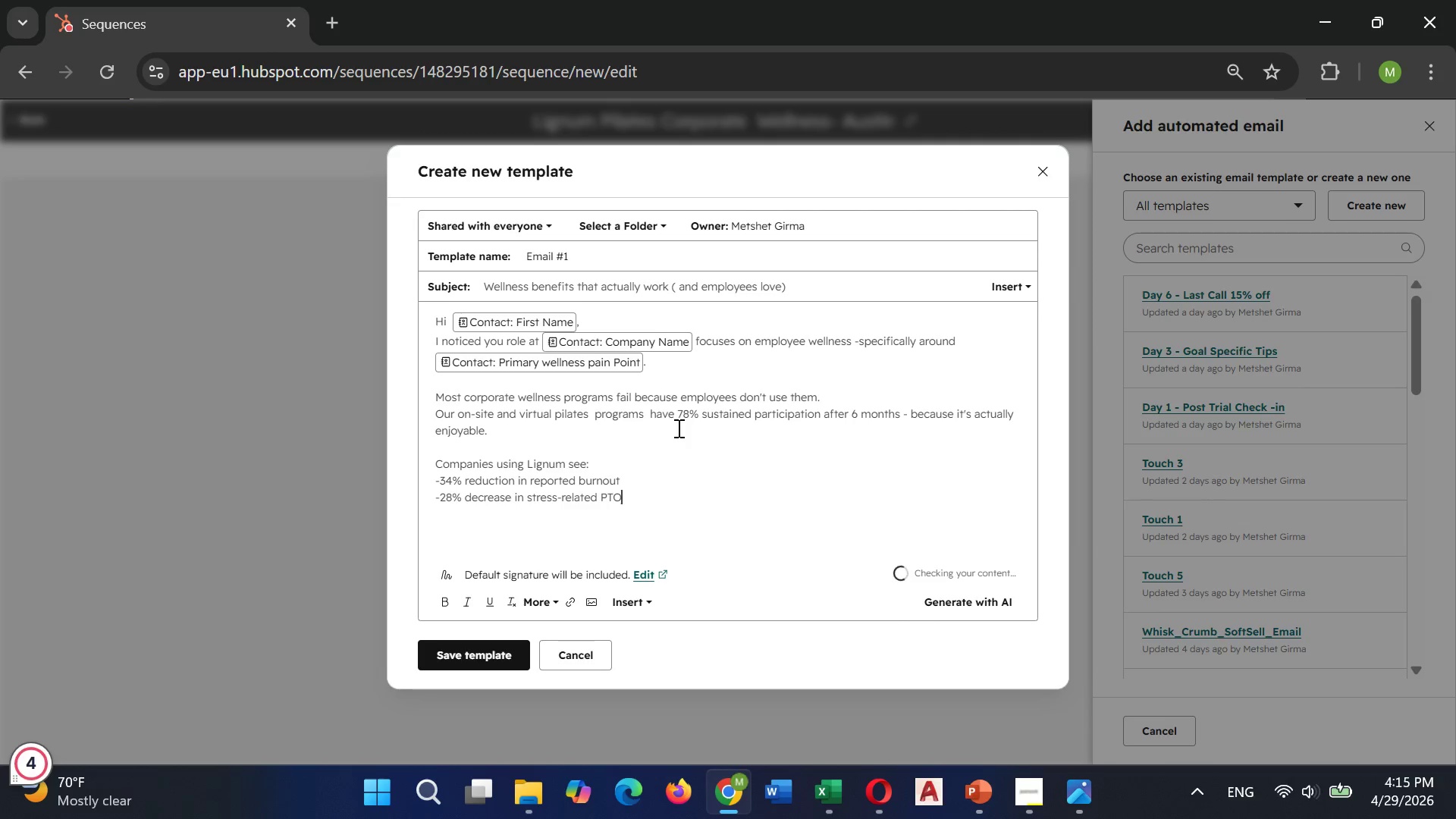 
key(Enter)
 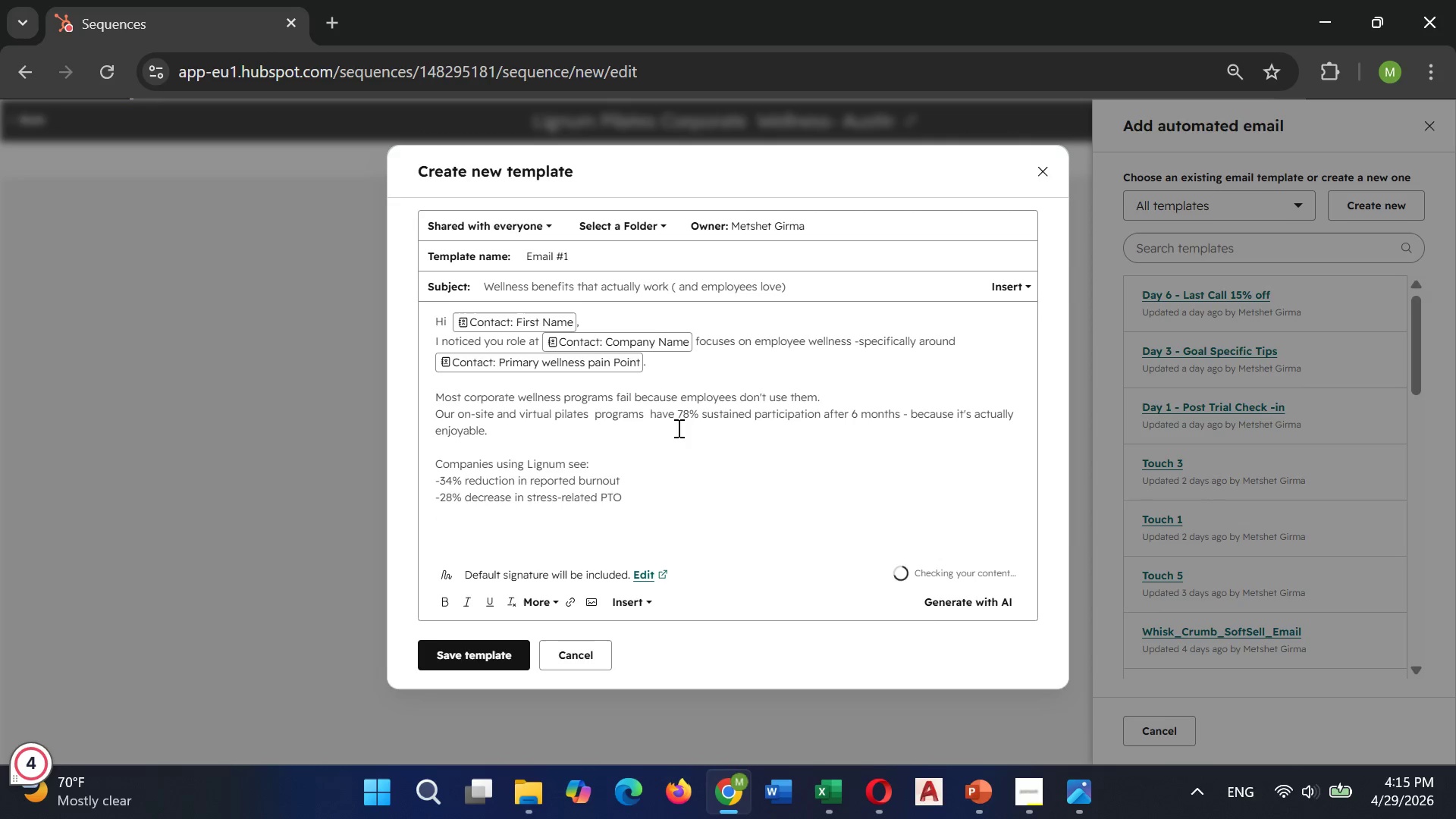 
type(-46% improvement in team collaaboration scores)
 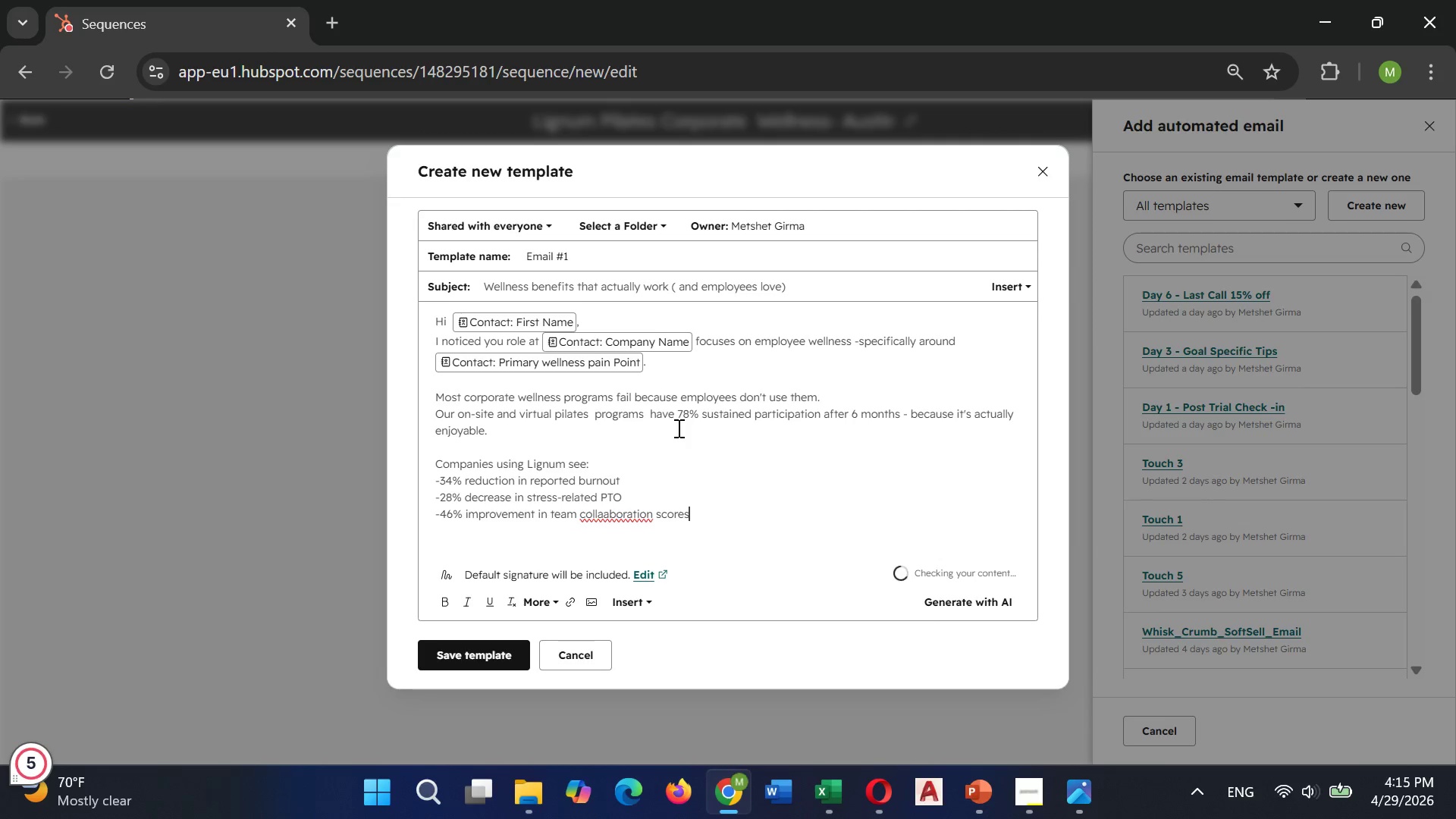 
left_click([602, 516])
 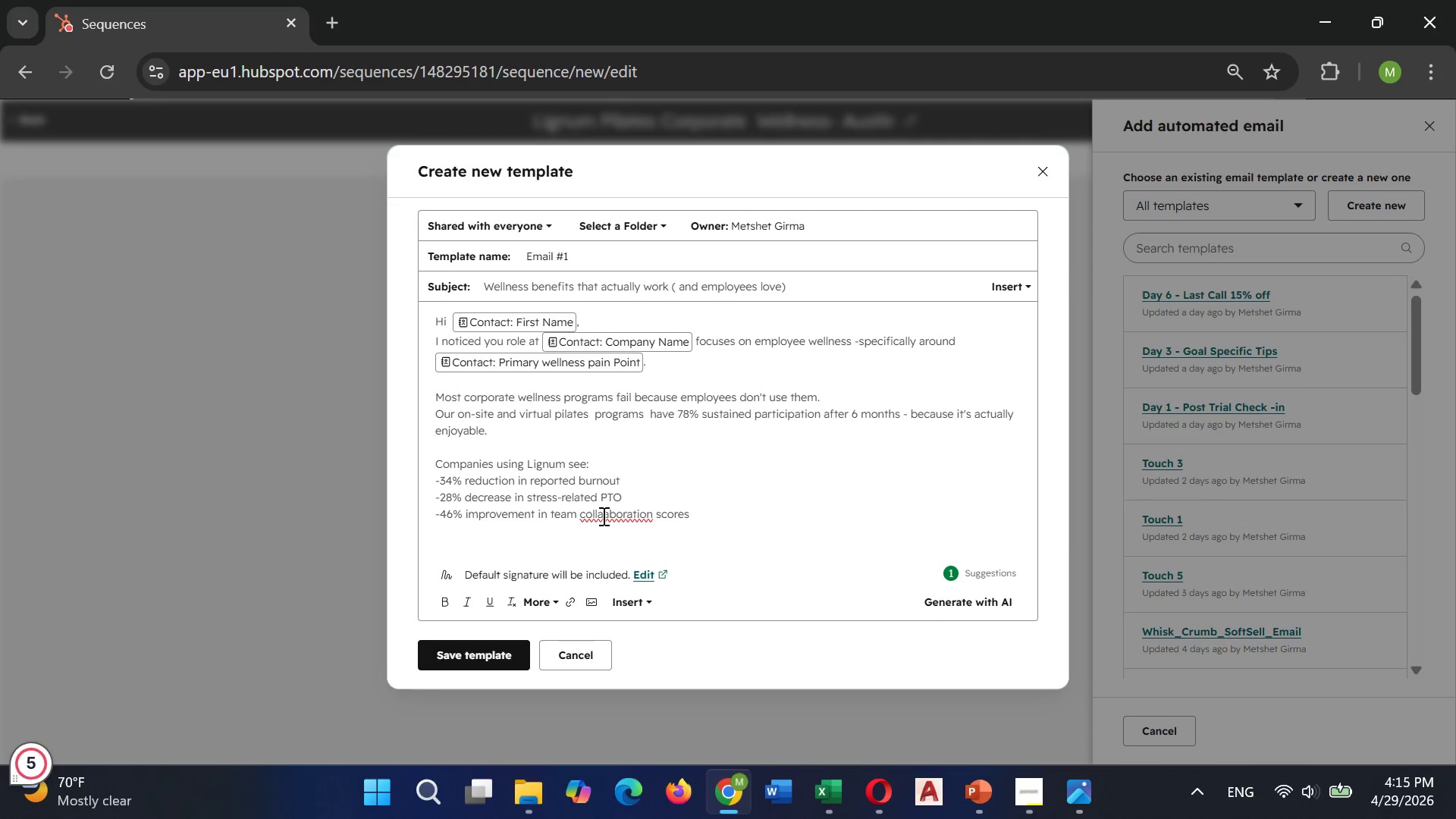 
key(Backspace)
 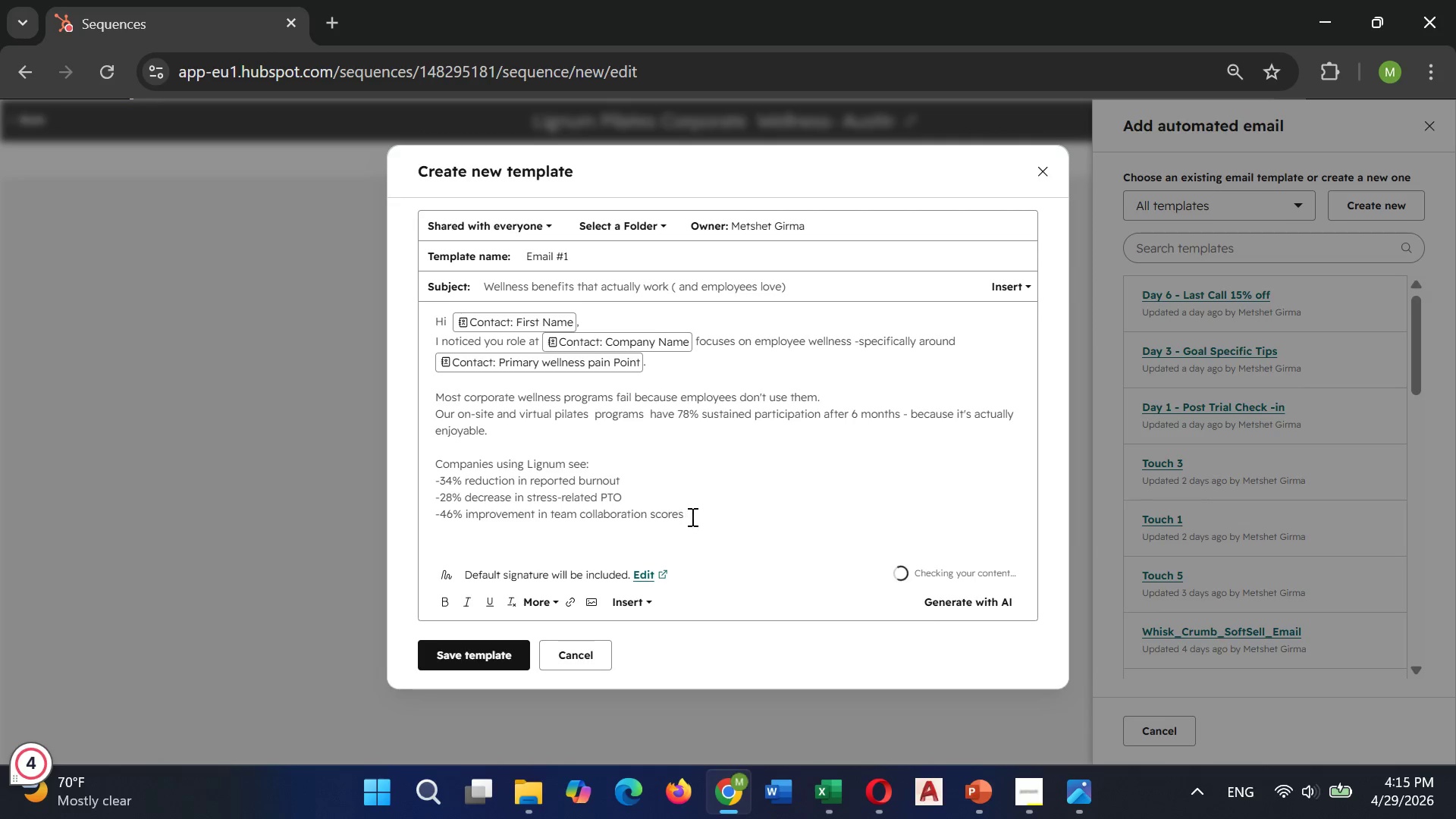 
left_click([694, 513])
 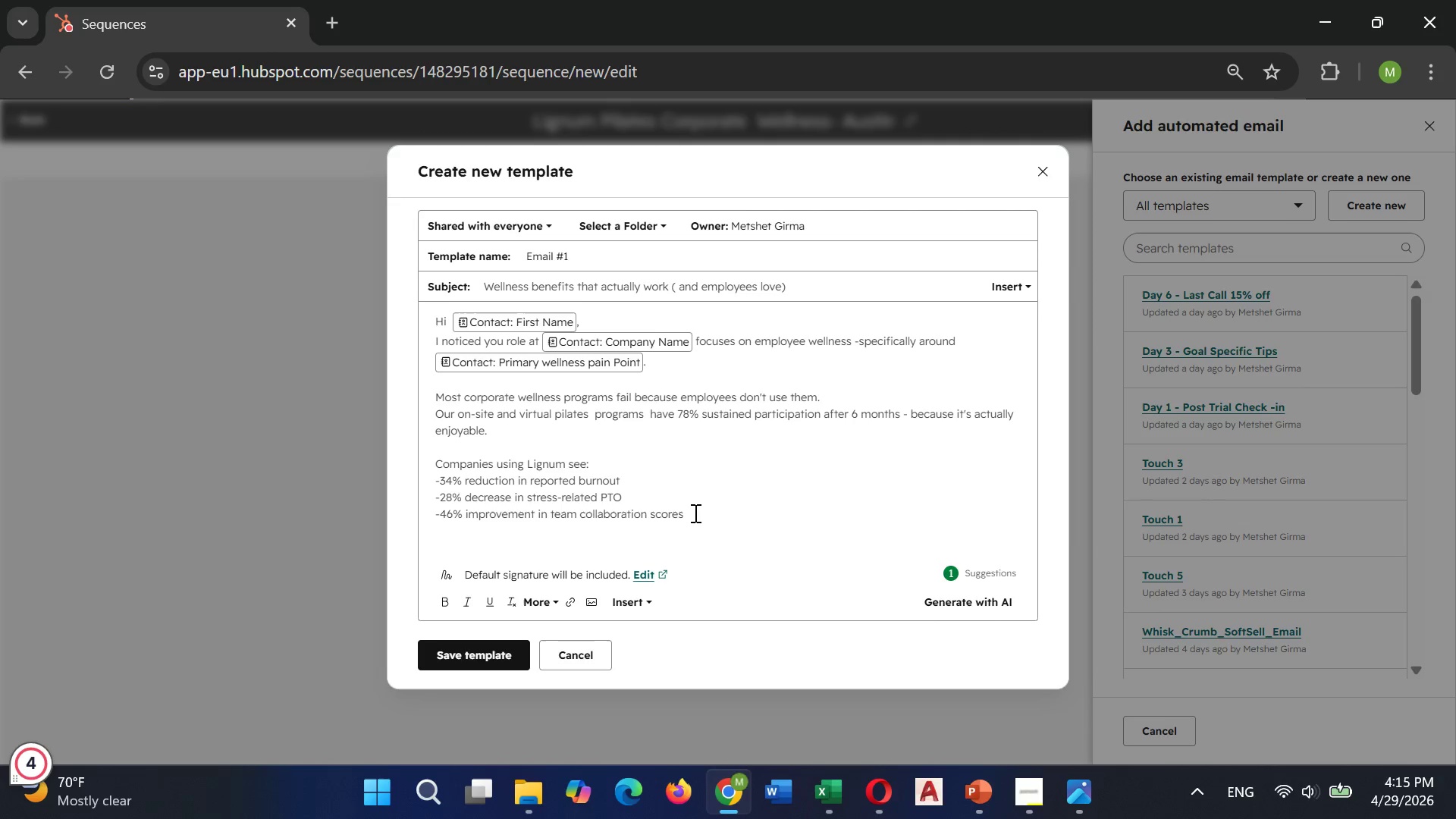 
key(Enter)
 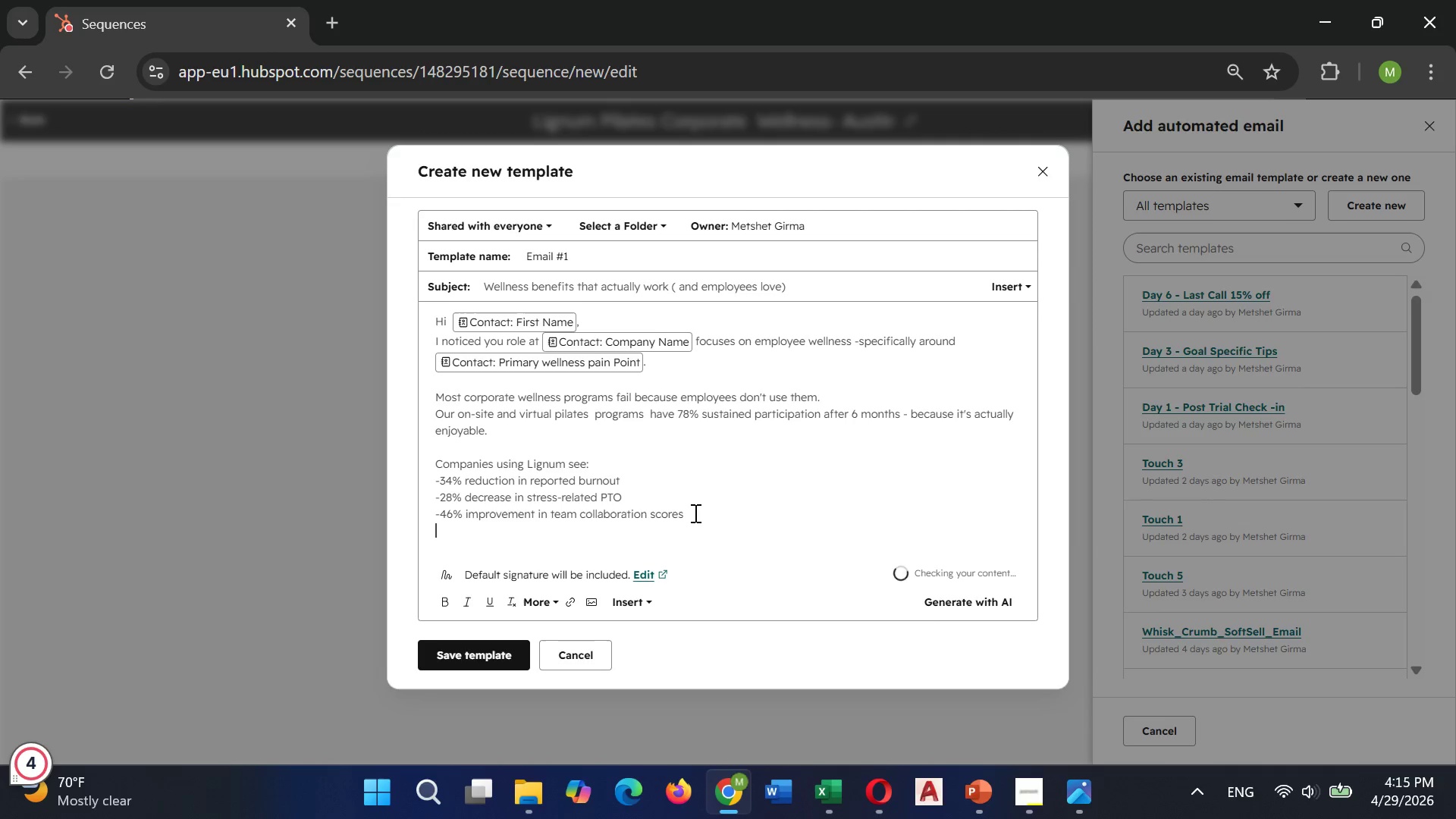 
type(want to see our 2-minutes ROI calculator)
 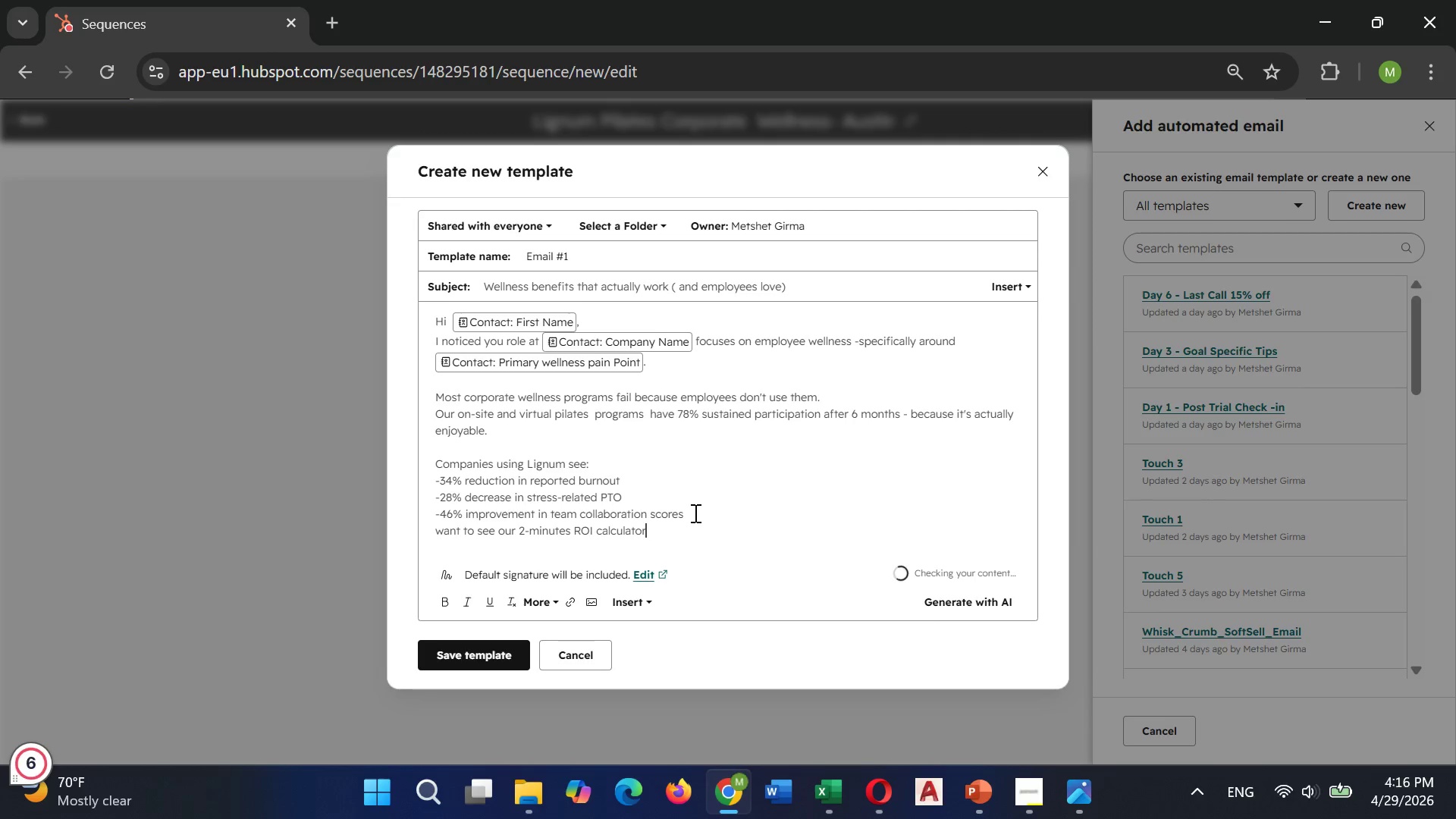 
key(Shift+Slash)
 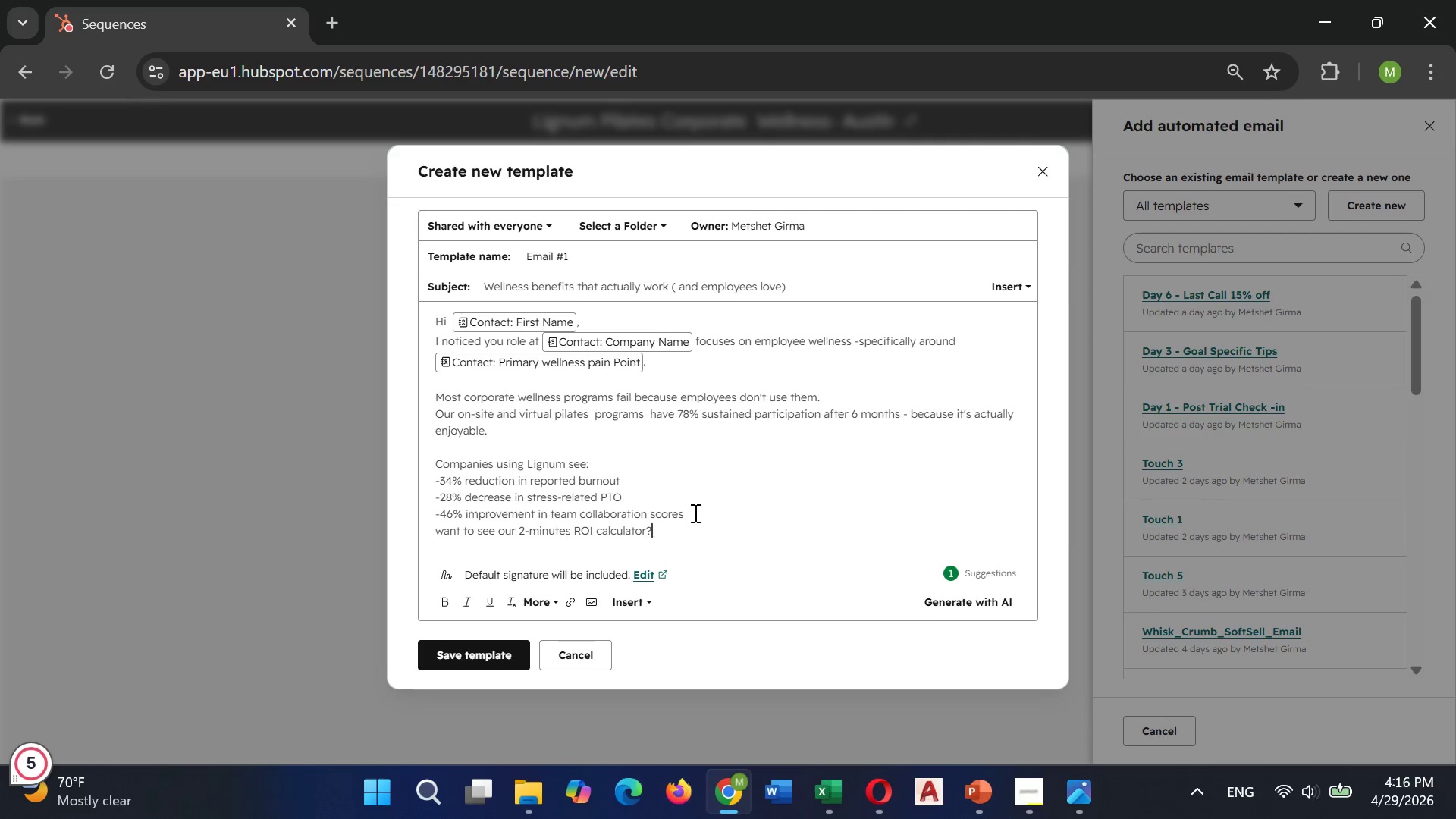 
key(Enter)
 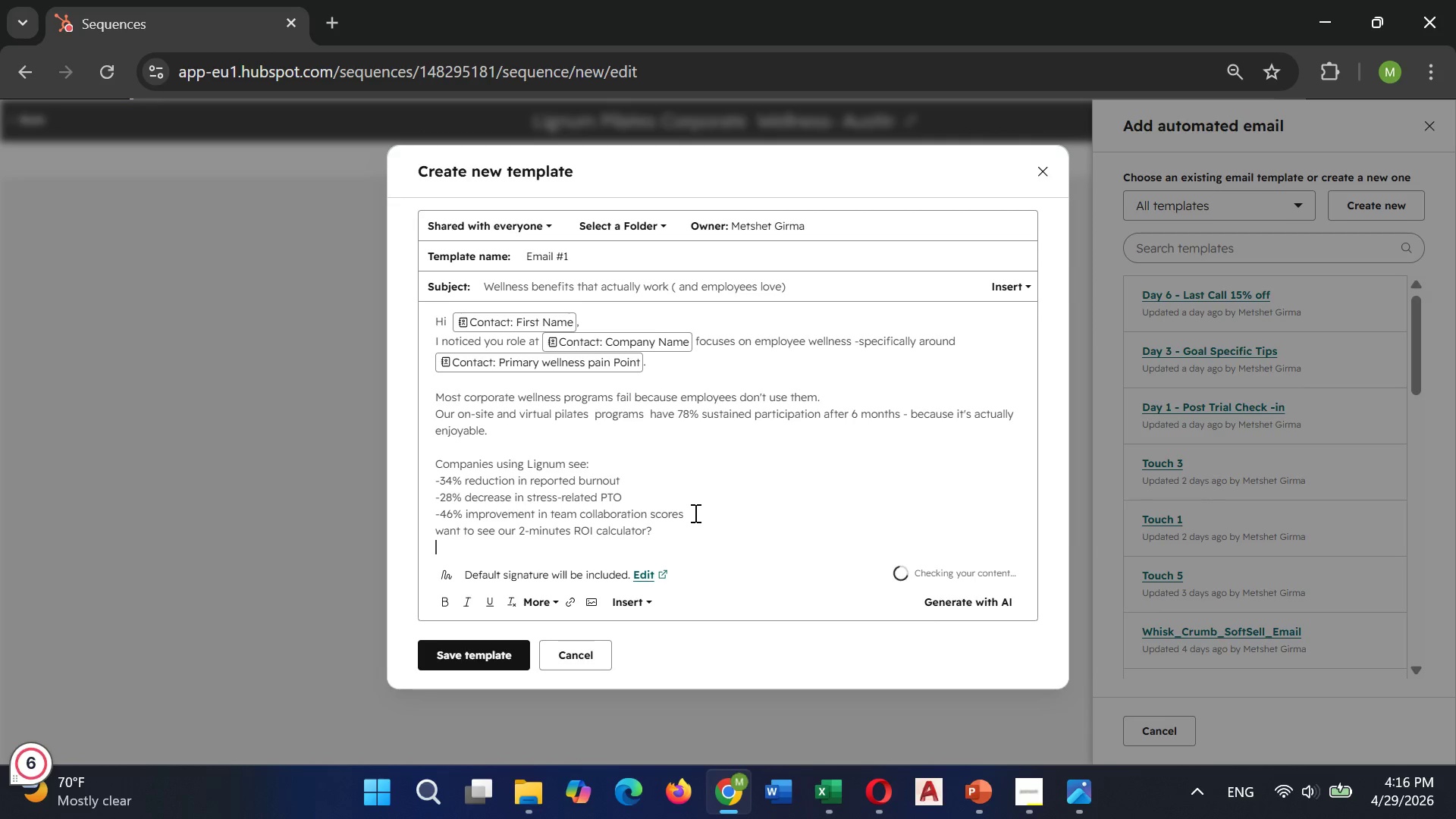 
key(Enter)
 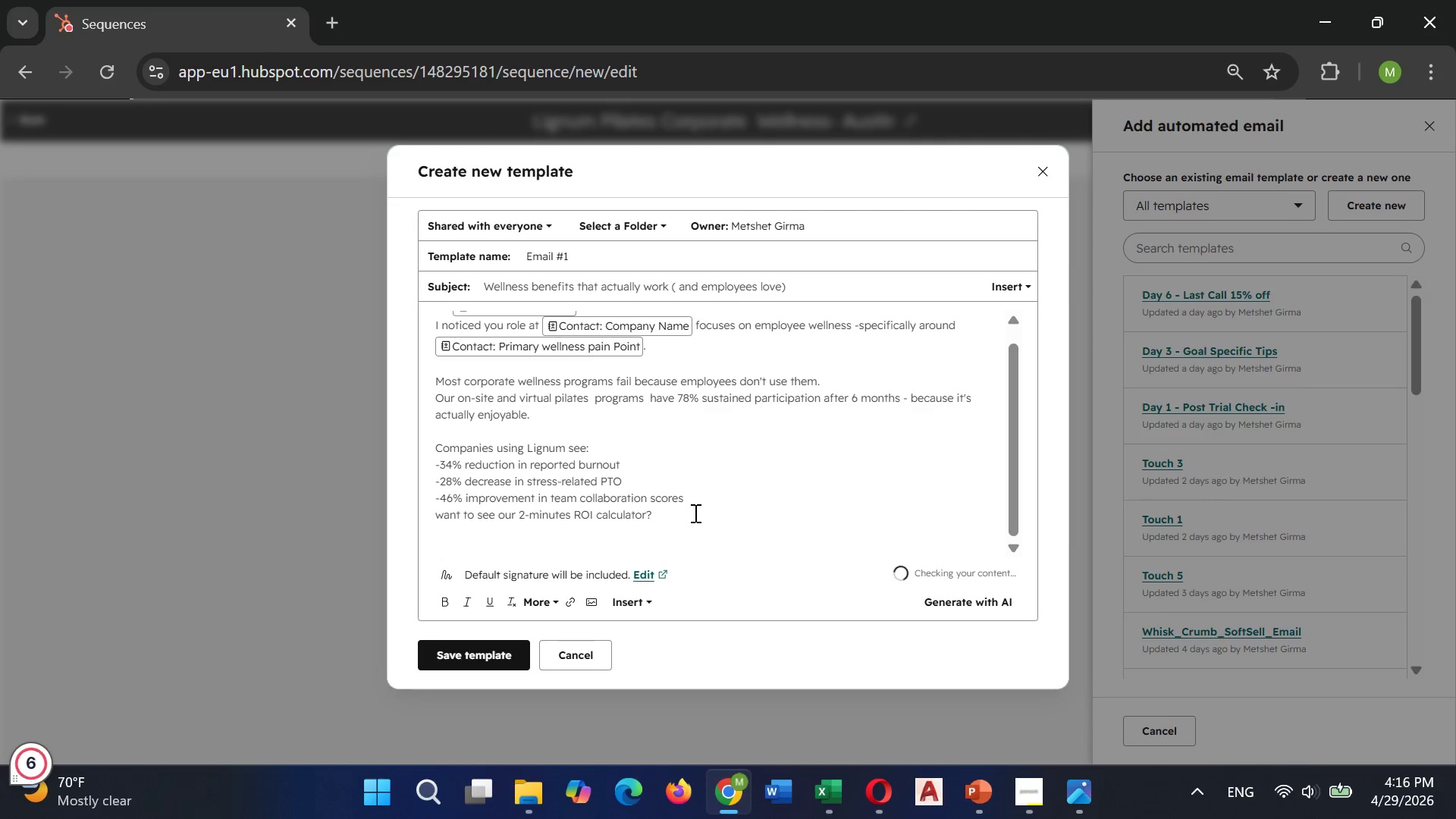 
type(Best)
 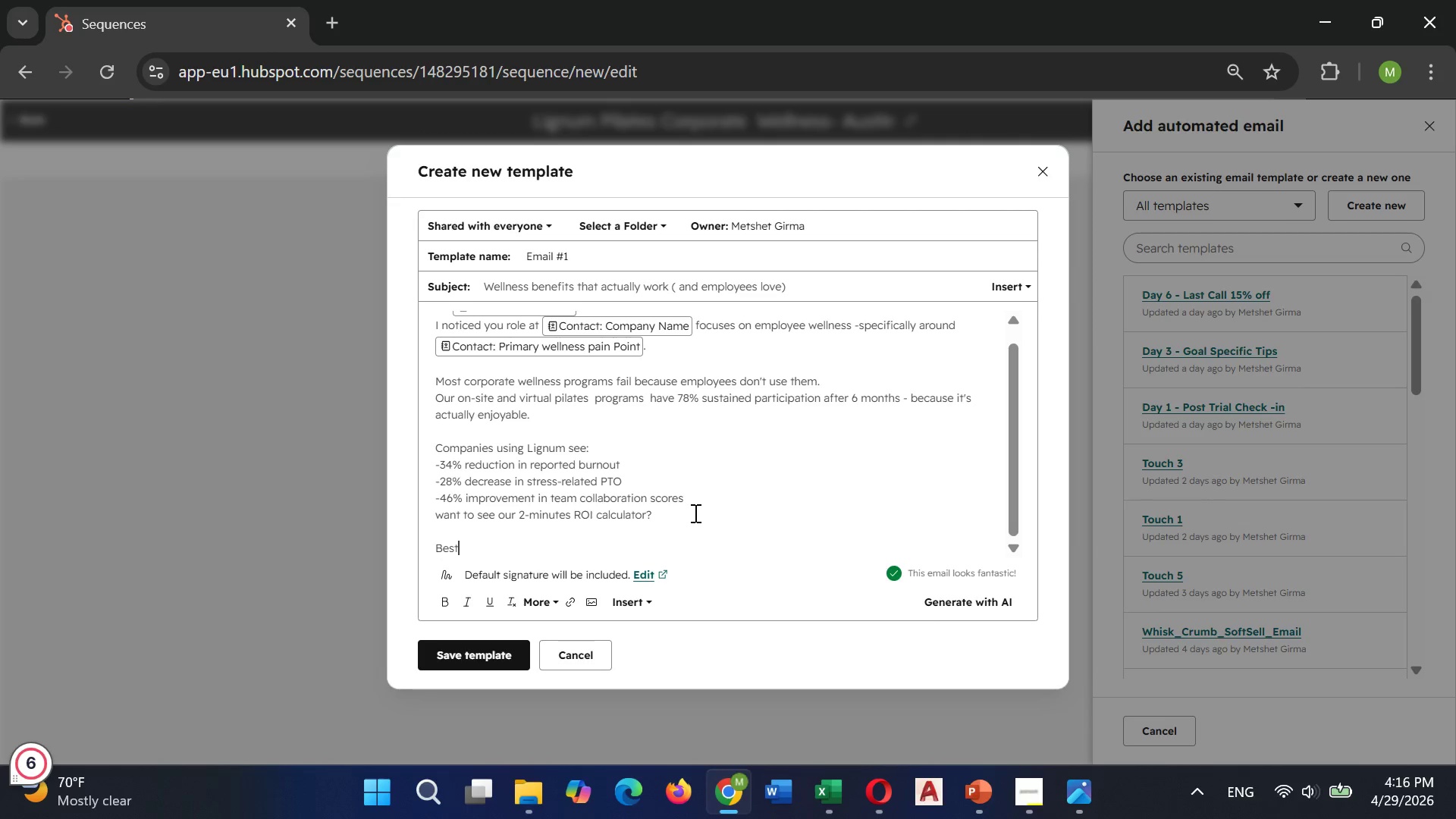 
key(Comma)
 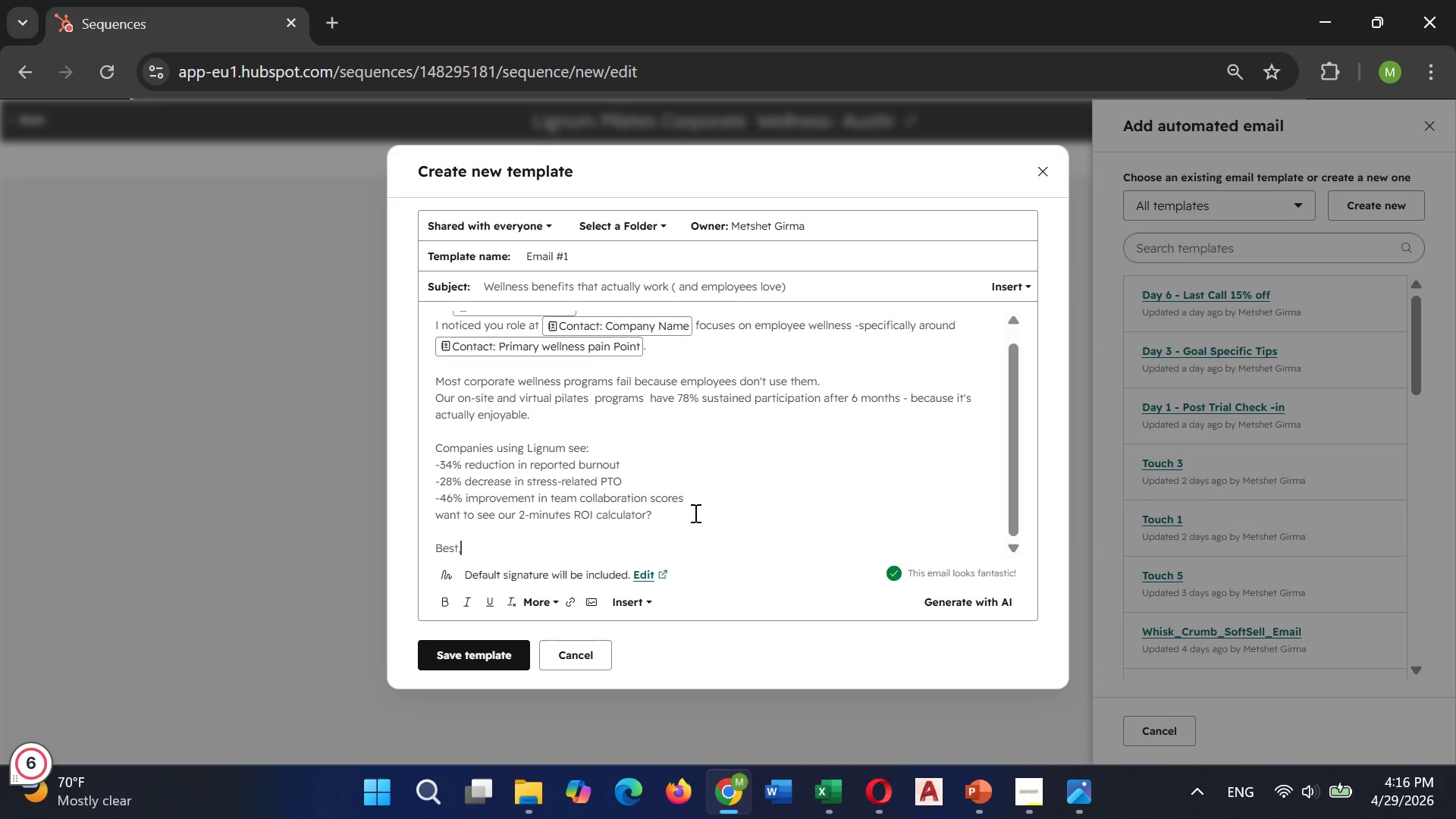 
key(Enter)
 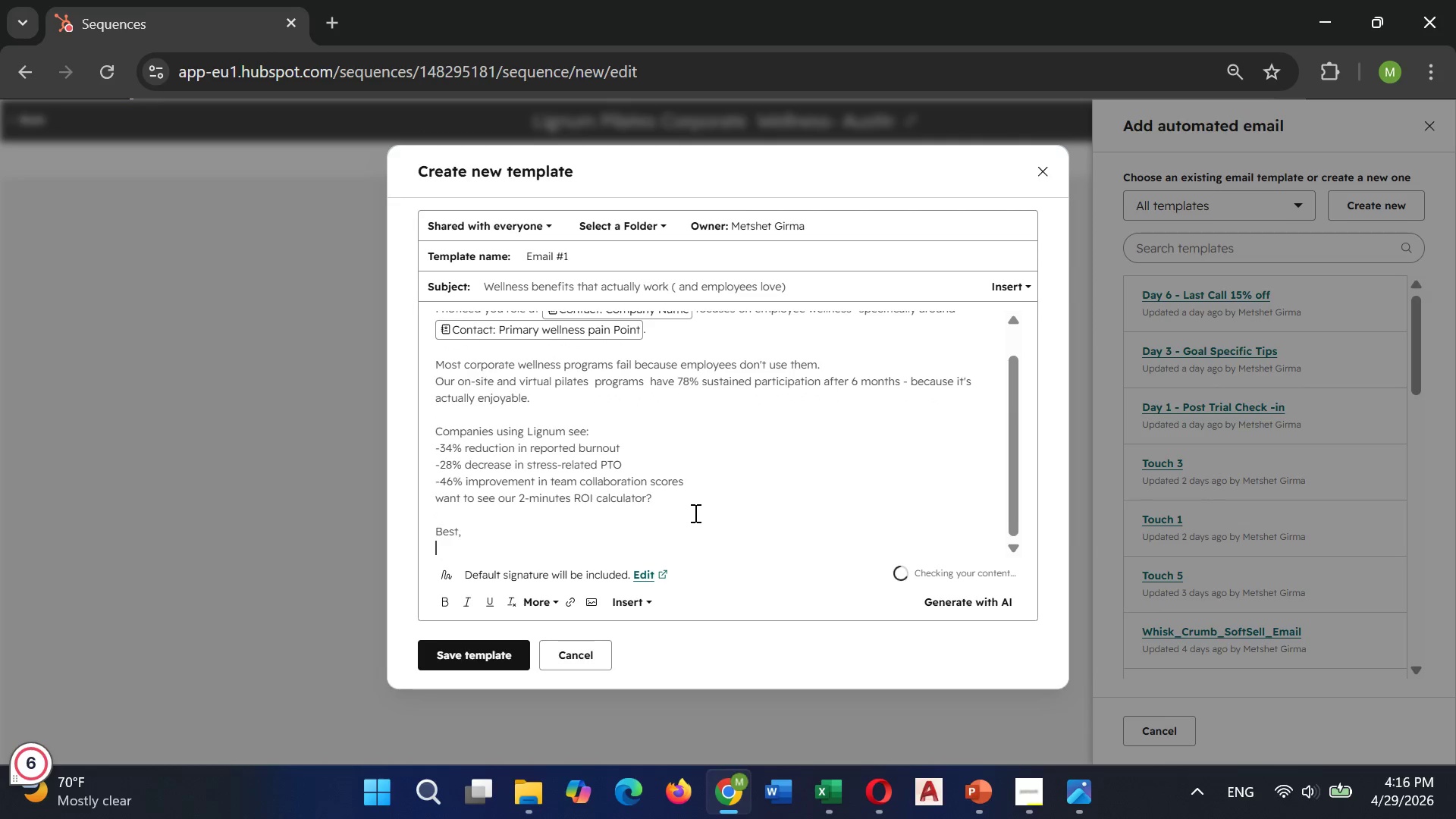 
type(Sarah mar)
 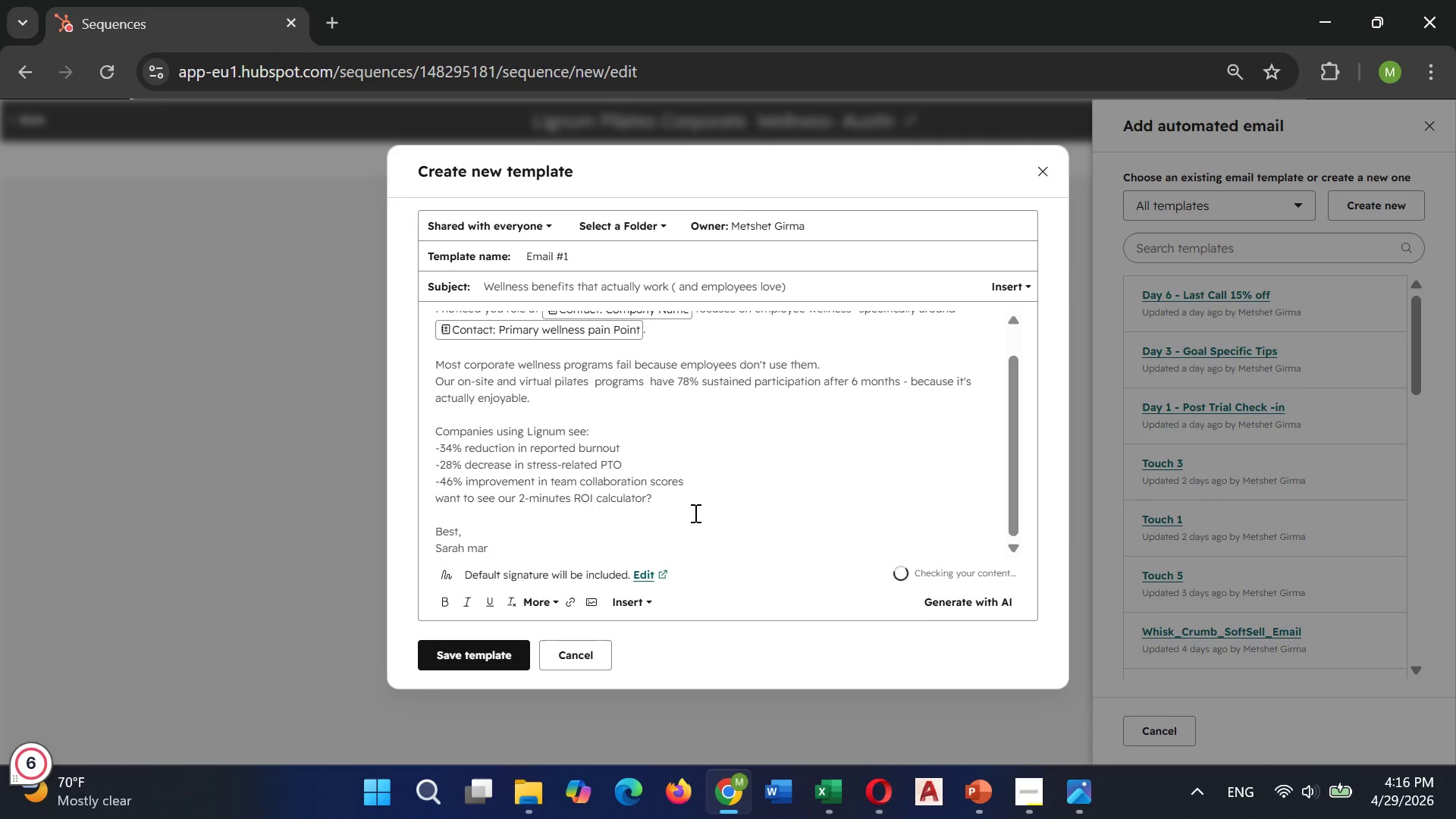 
key(ArrowLeft)
 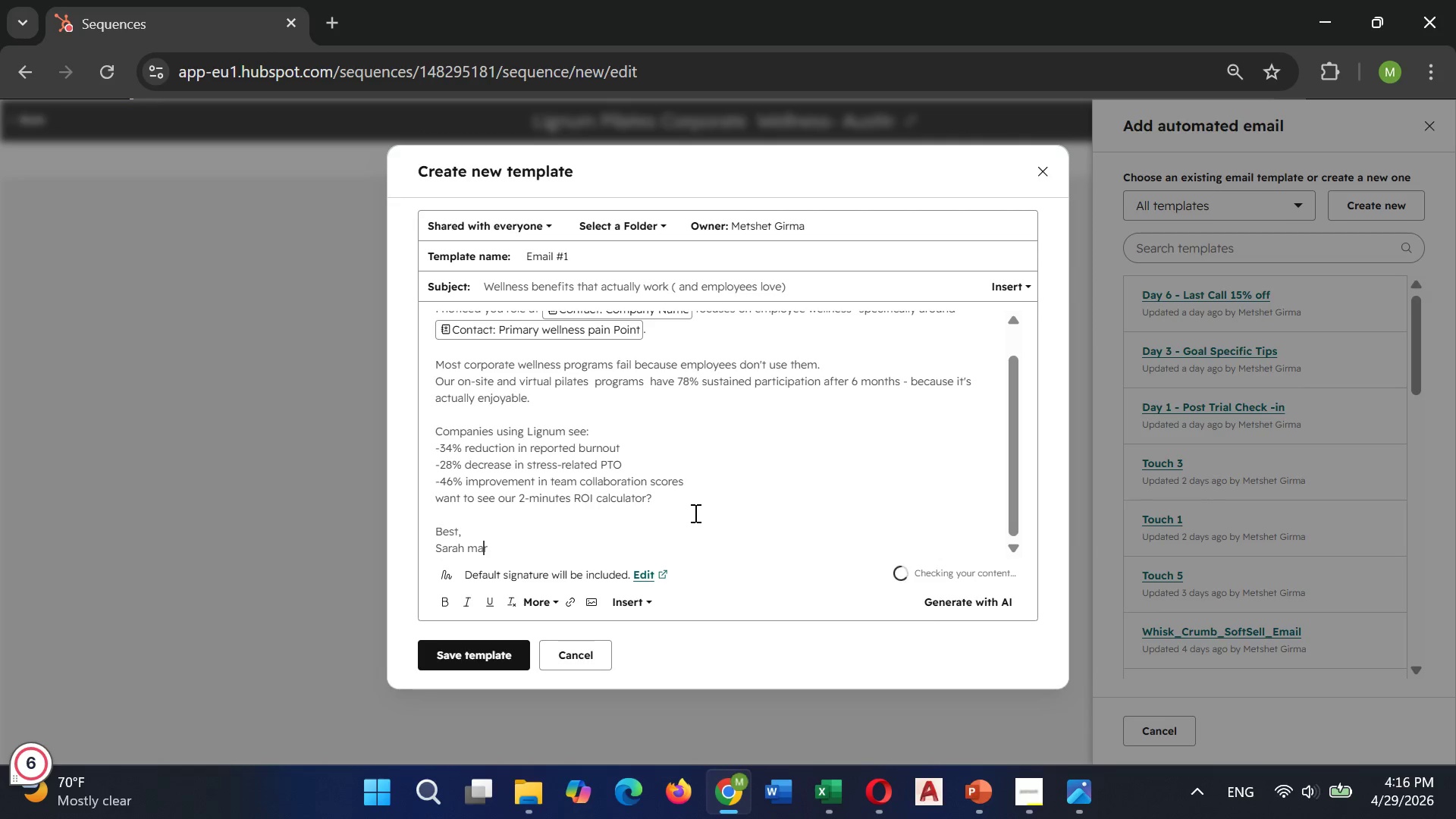 
key(ArrowLeft)
 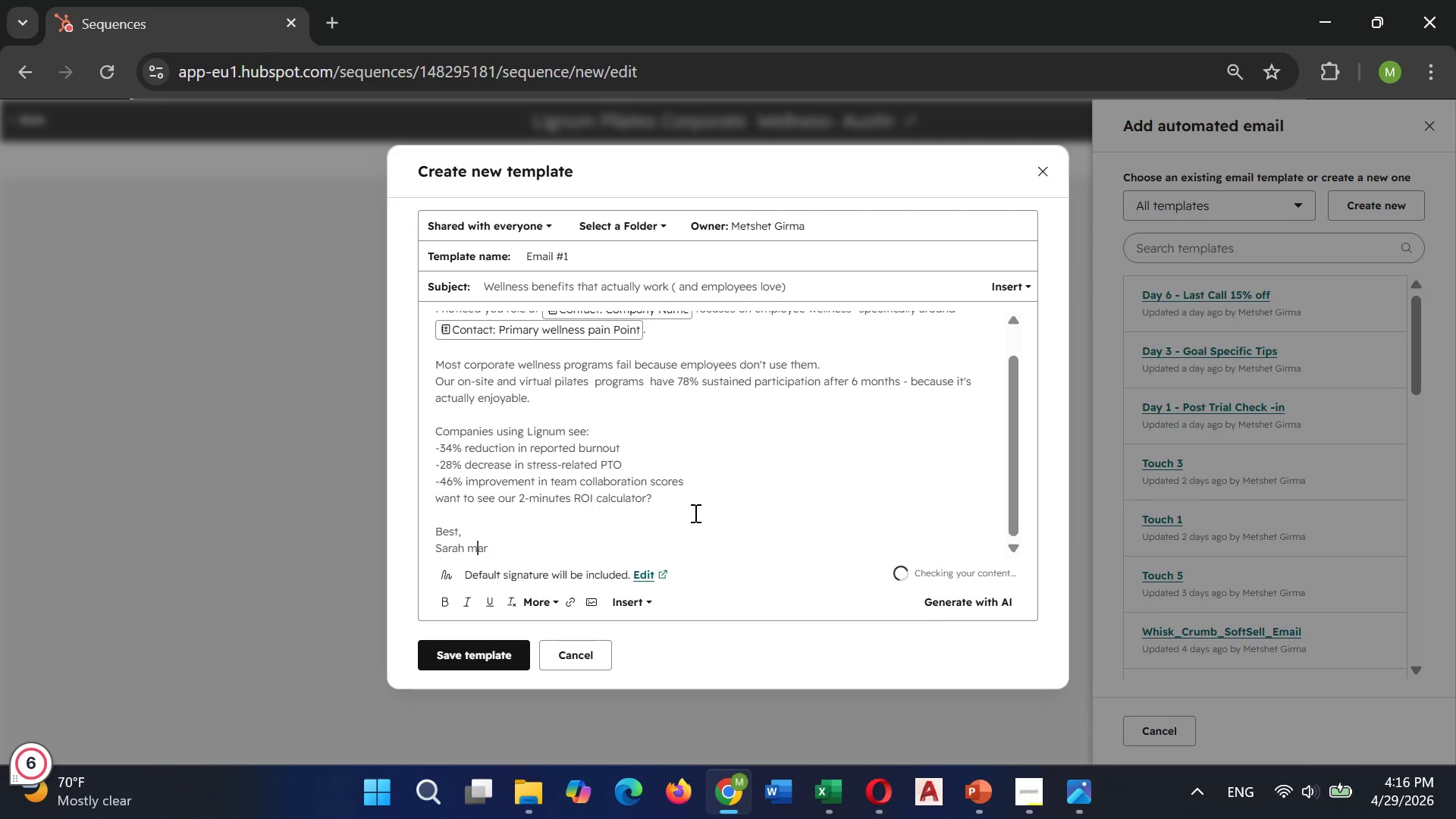 
key(ArrowLeft)
 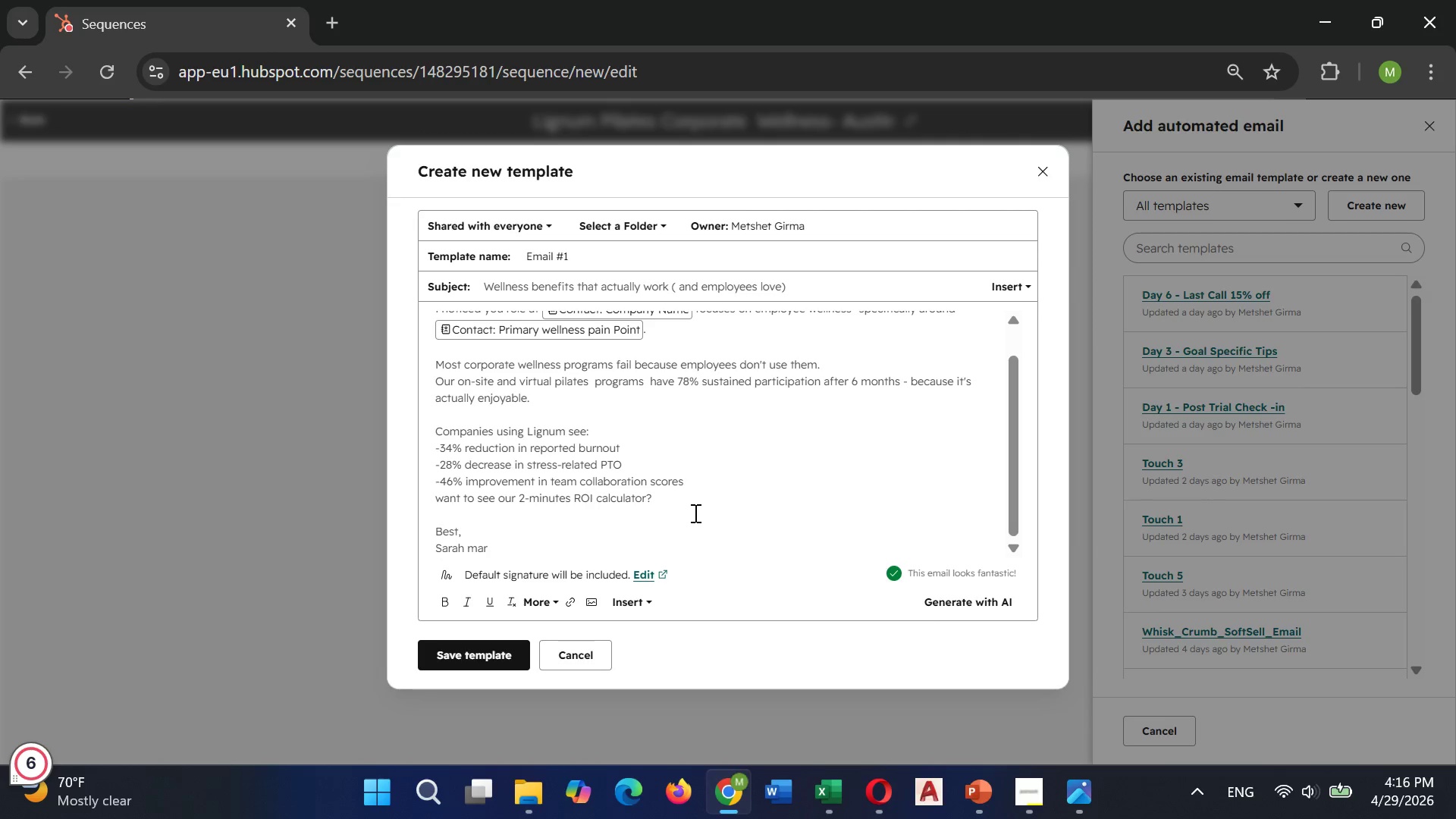 
key(ArrowRight)
 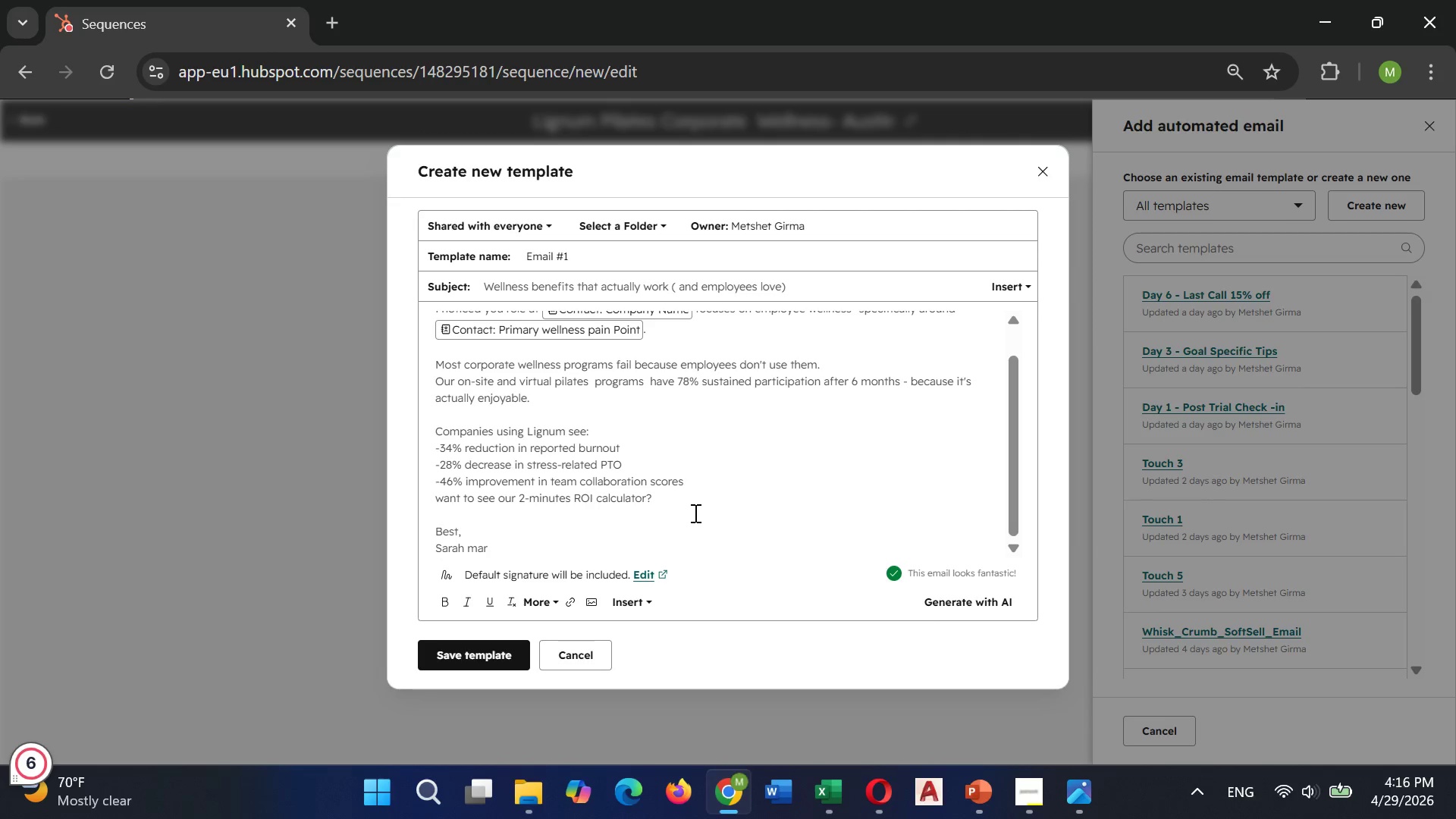 
key(Backspace)
 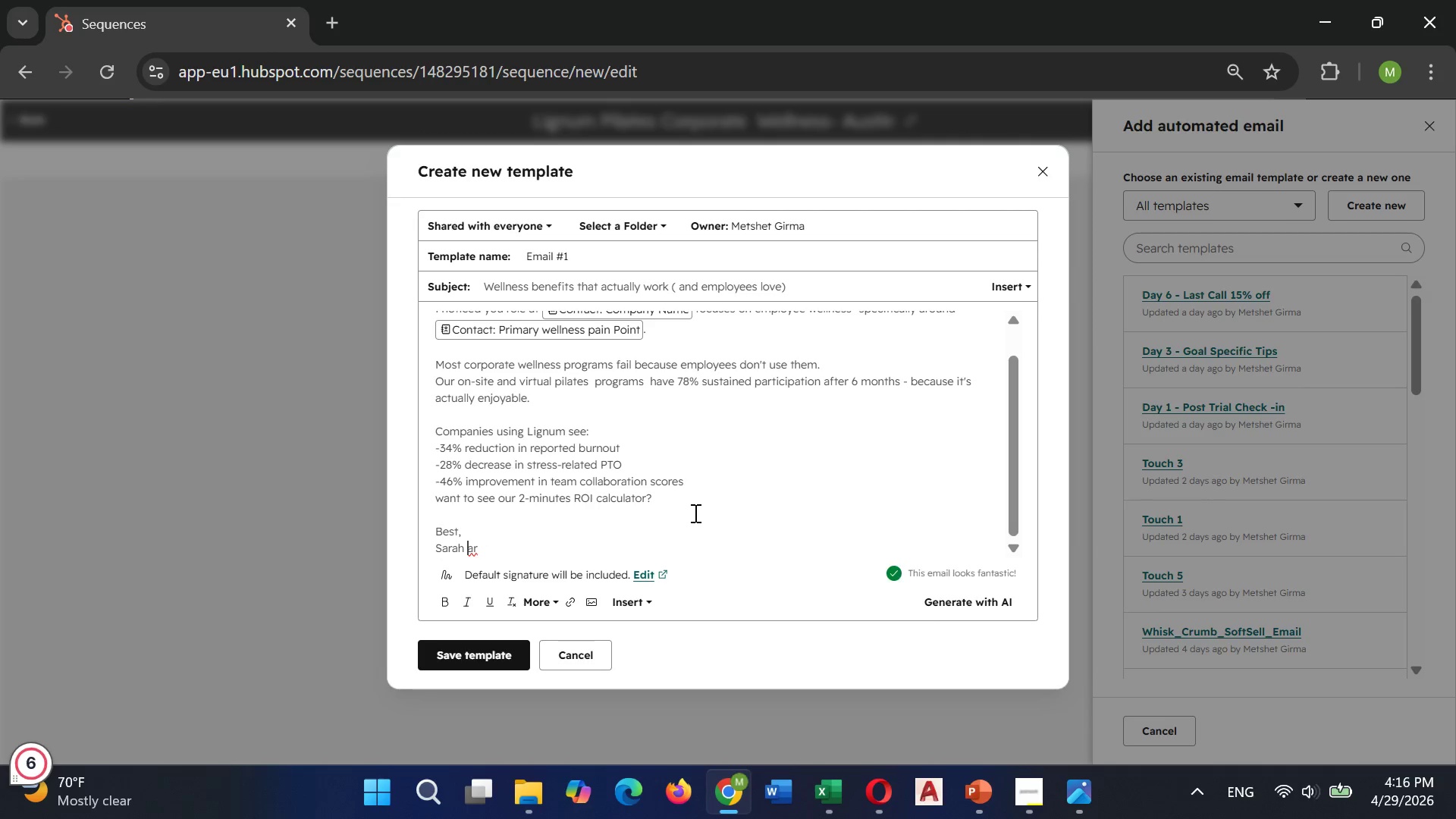 
key(Shift+Comma)
 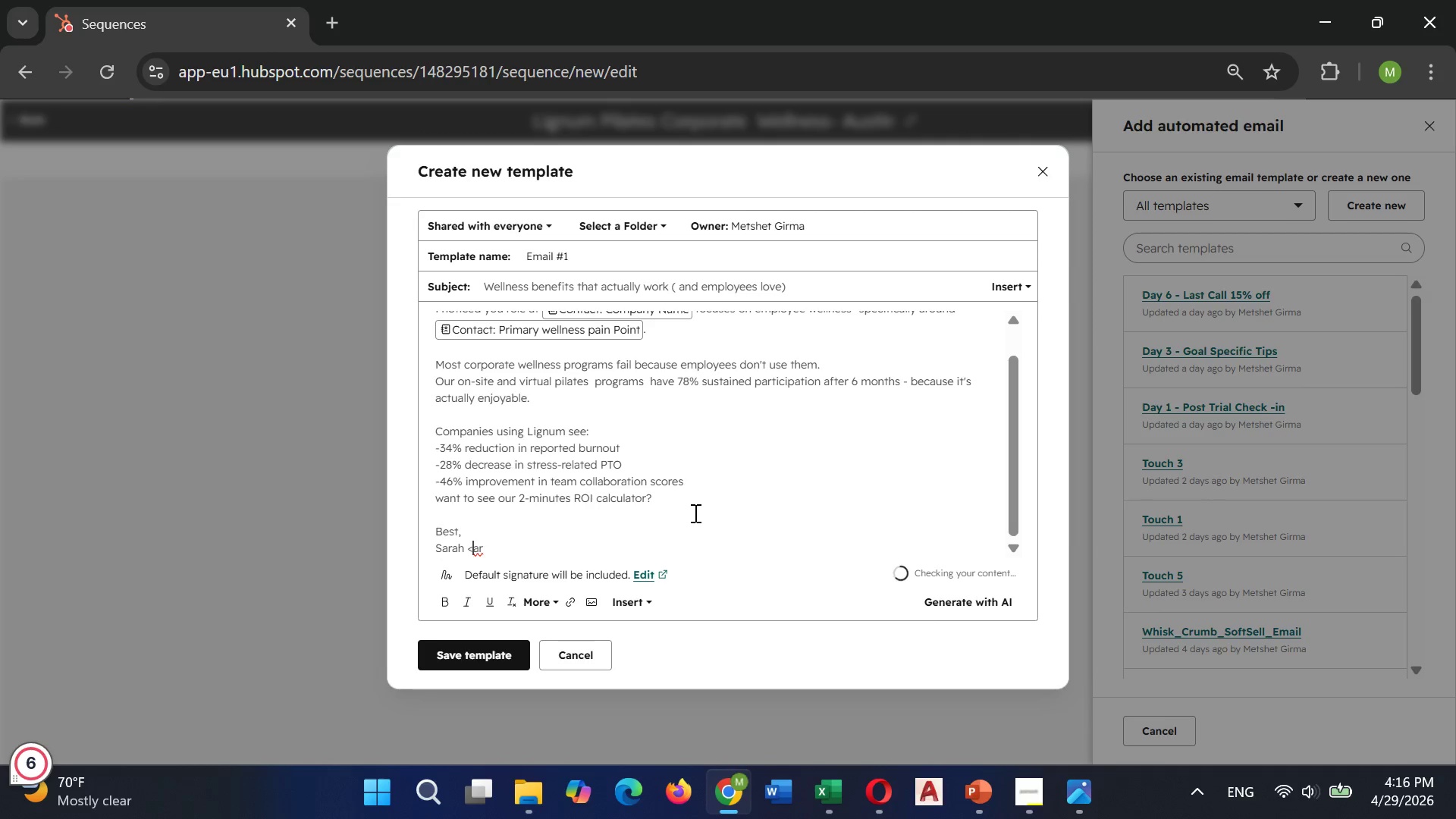 
key(Backspace)
 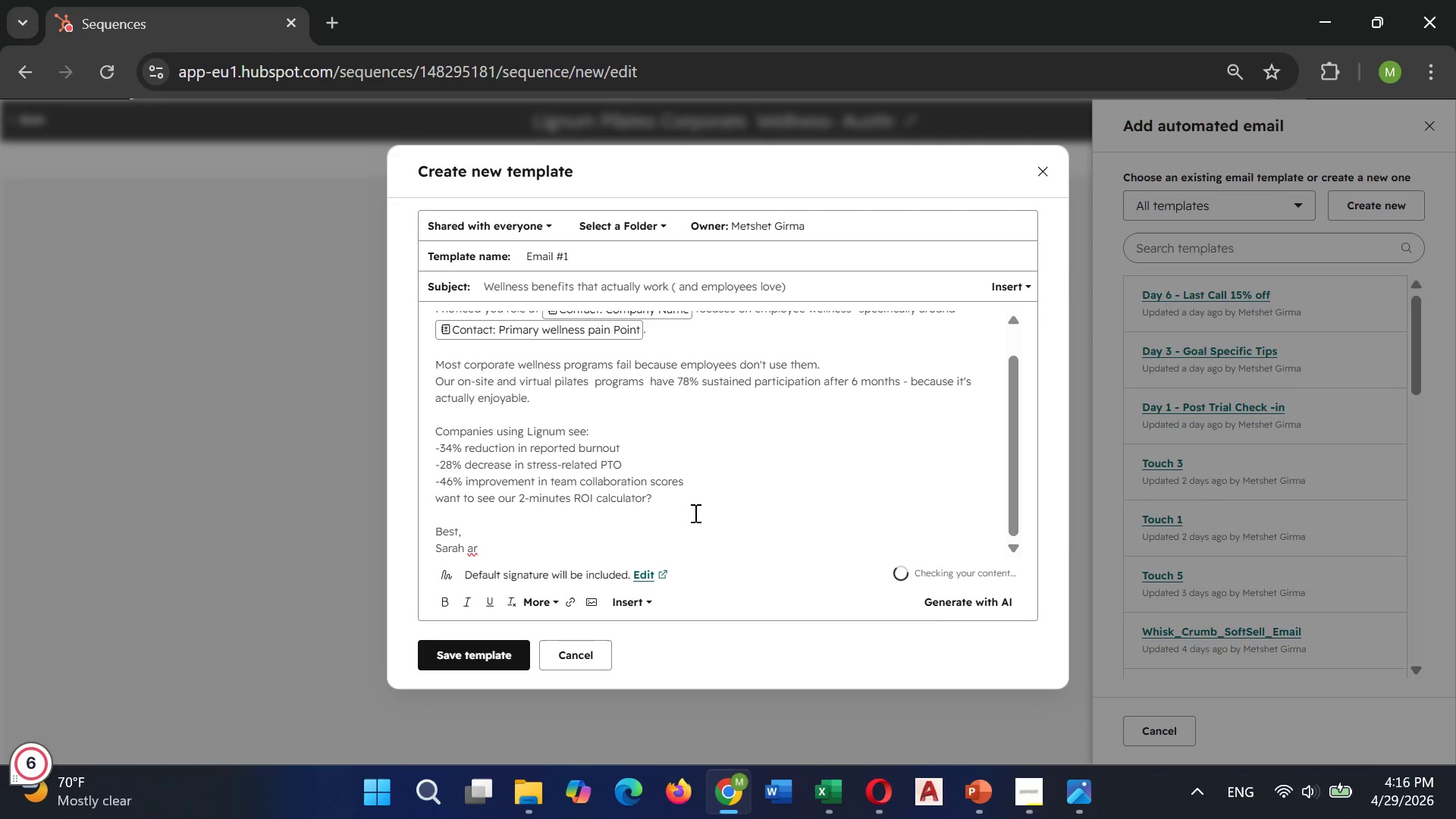 
key(Shift+M)
 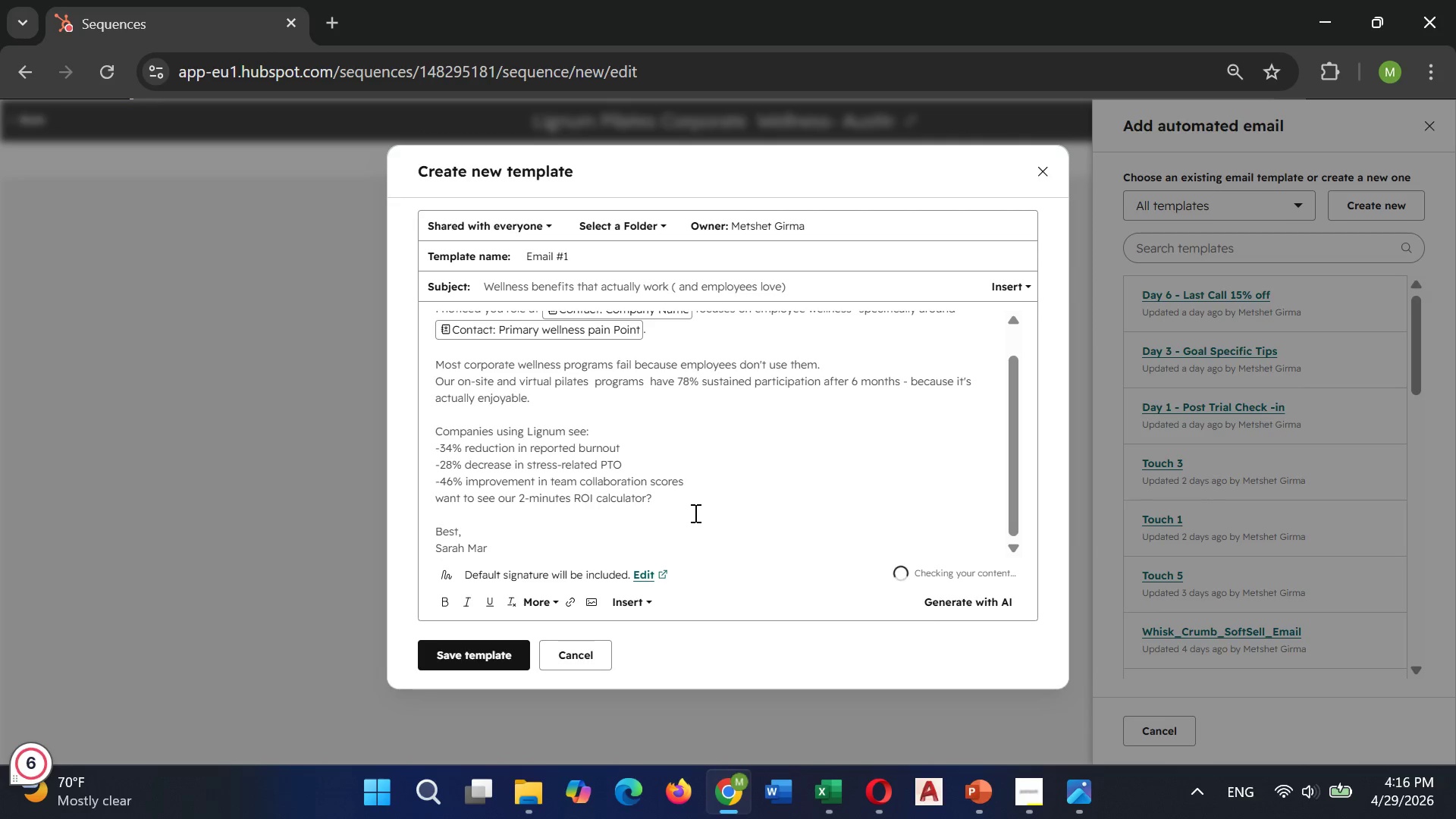 
key(ArrowRight)
 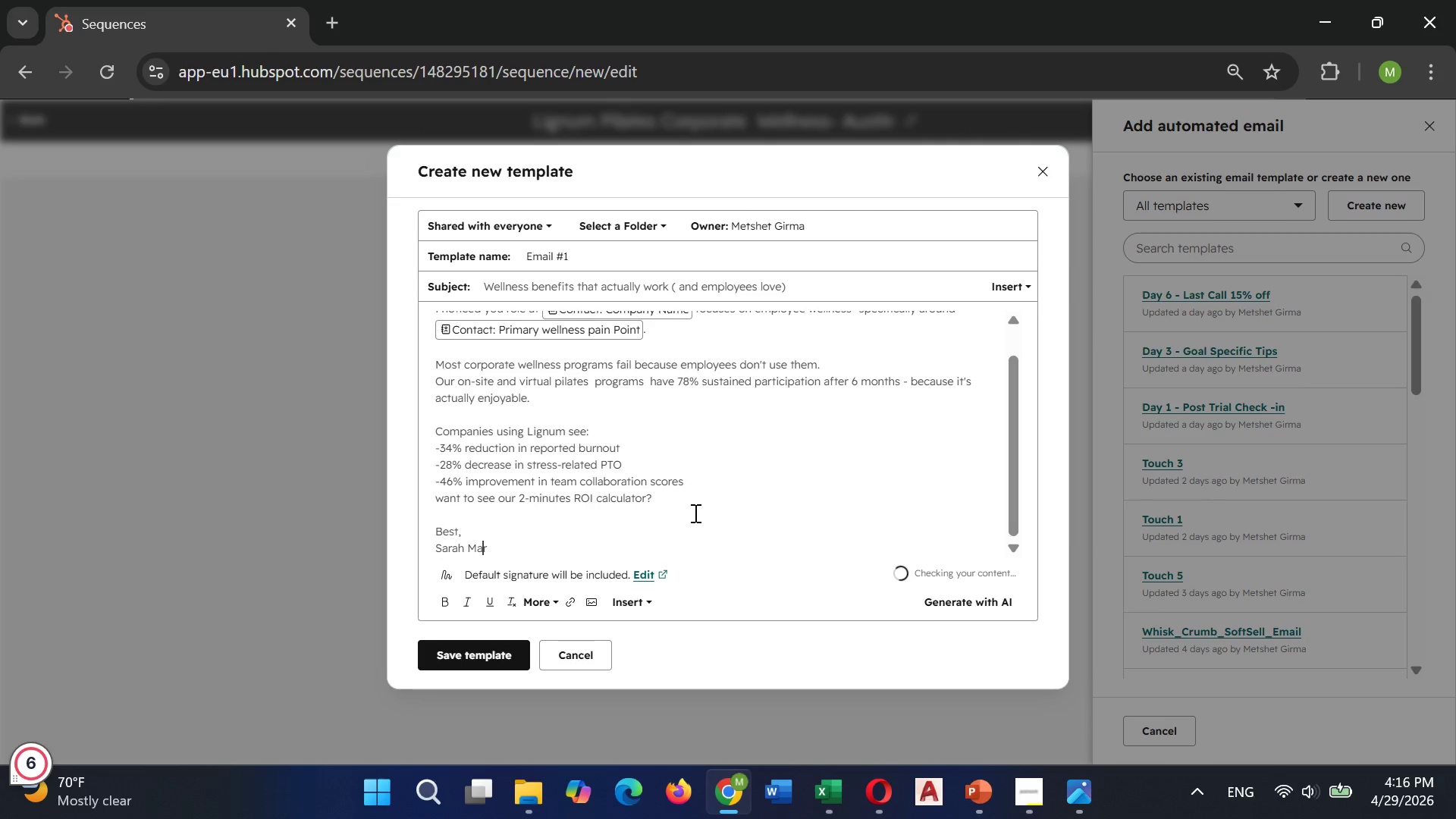 
key(ArrowRight)
 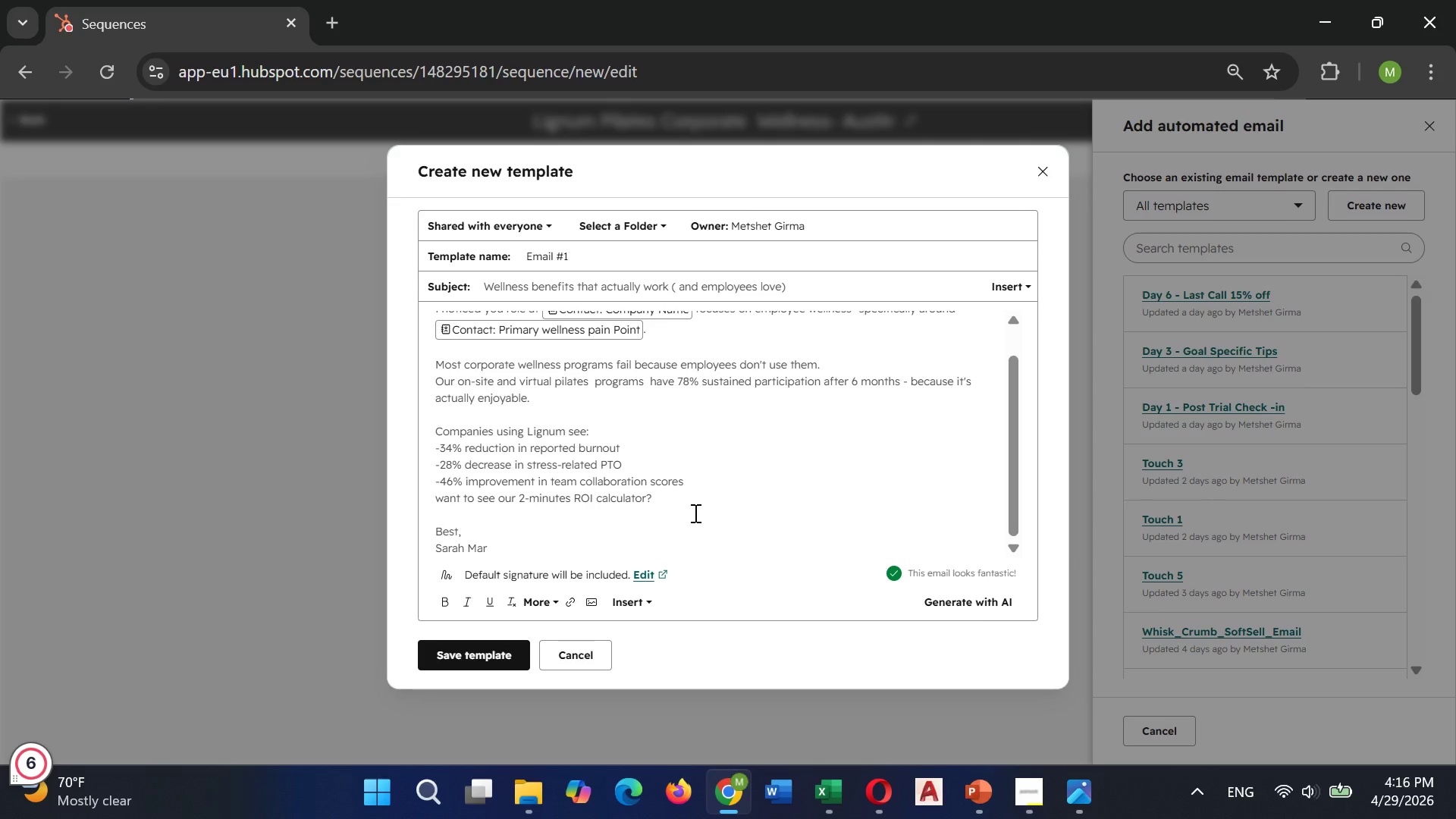 
type(ti)
 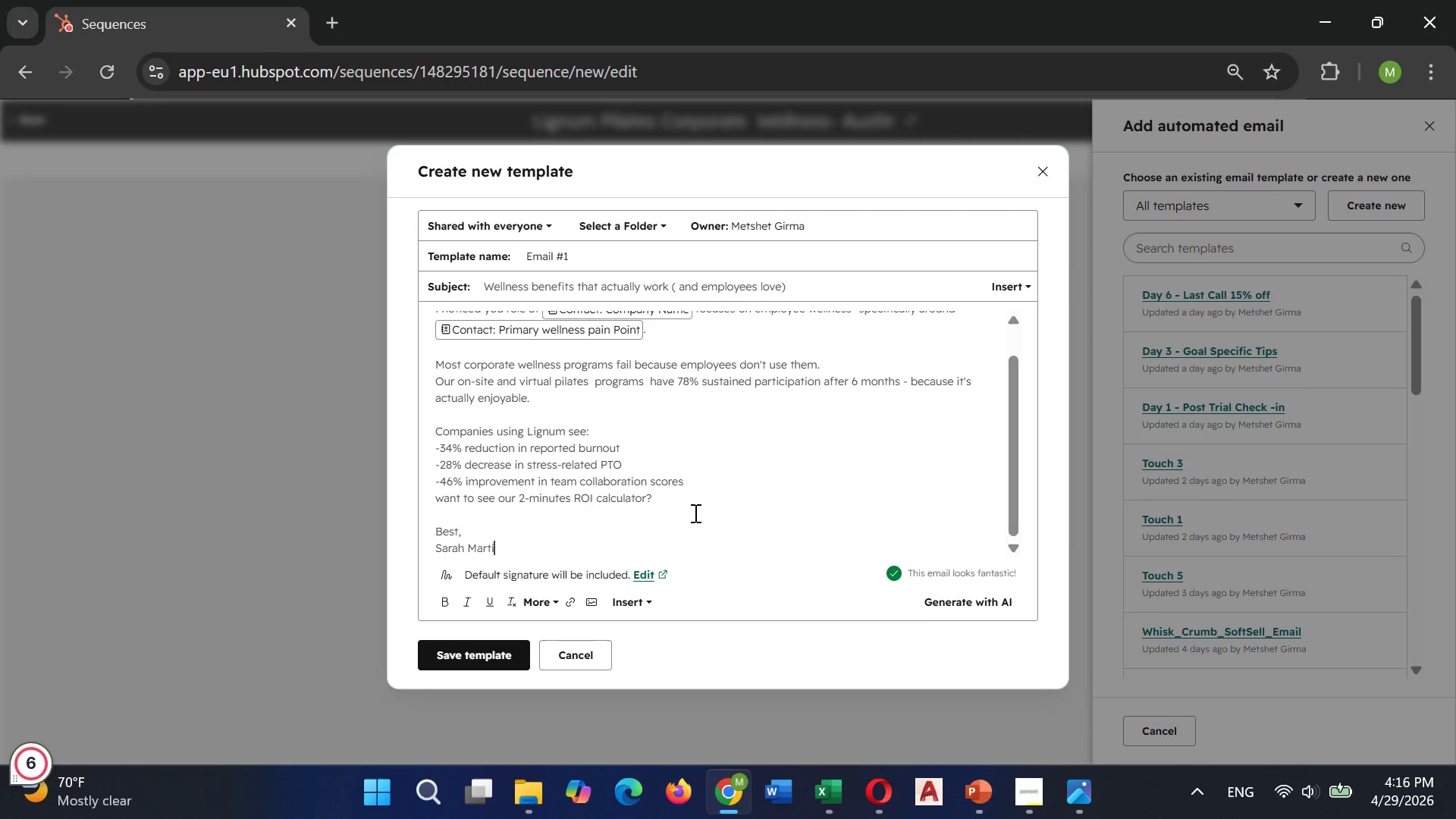 
wait(6.05)
 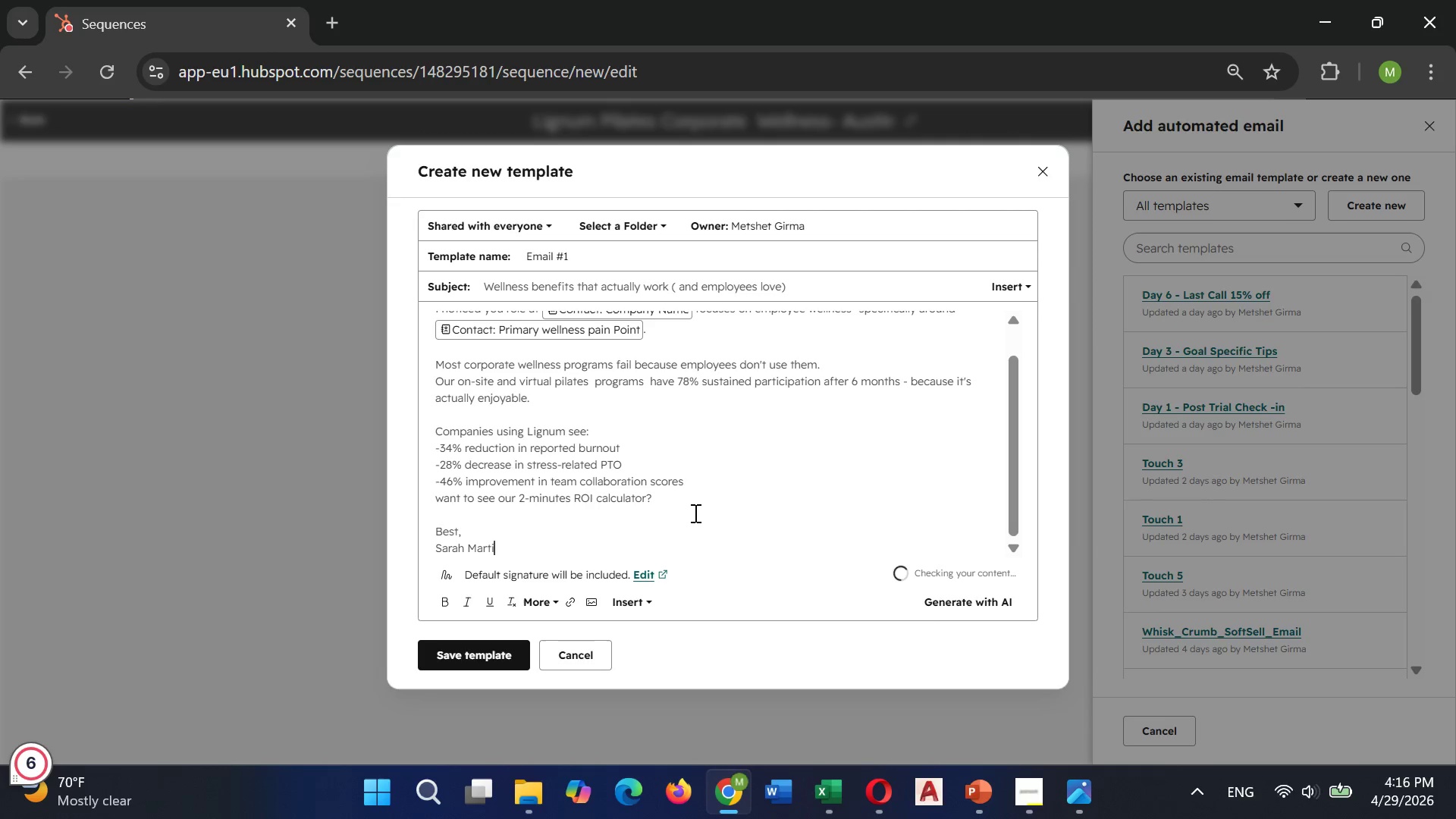 
type(enz)
 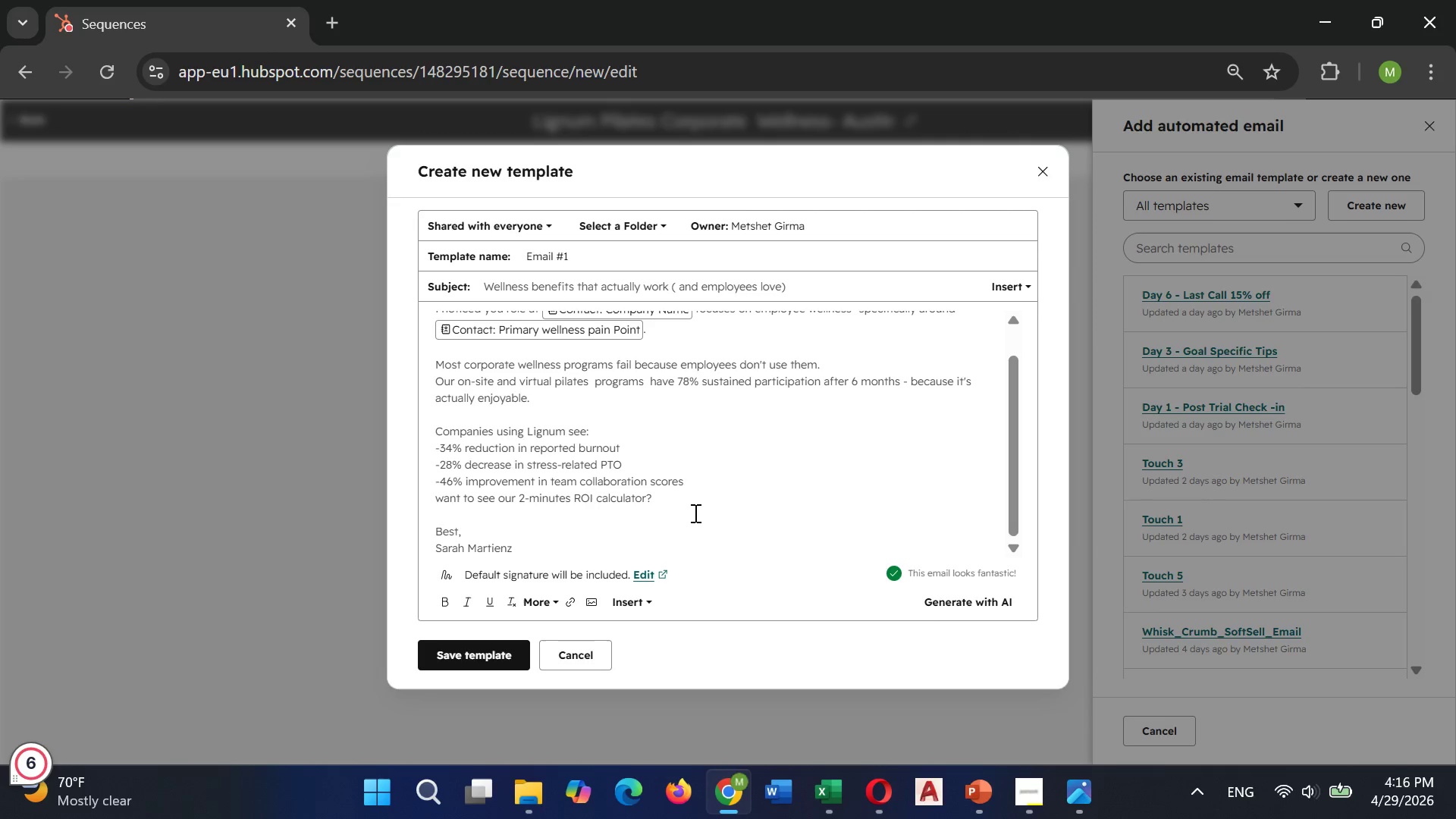 
key(Enter)
 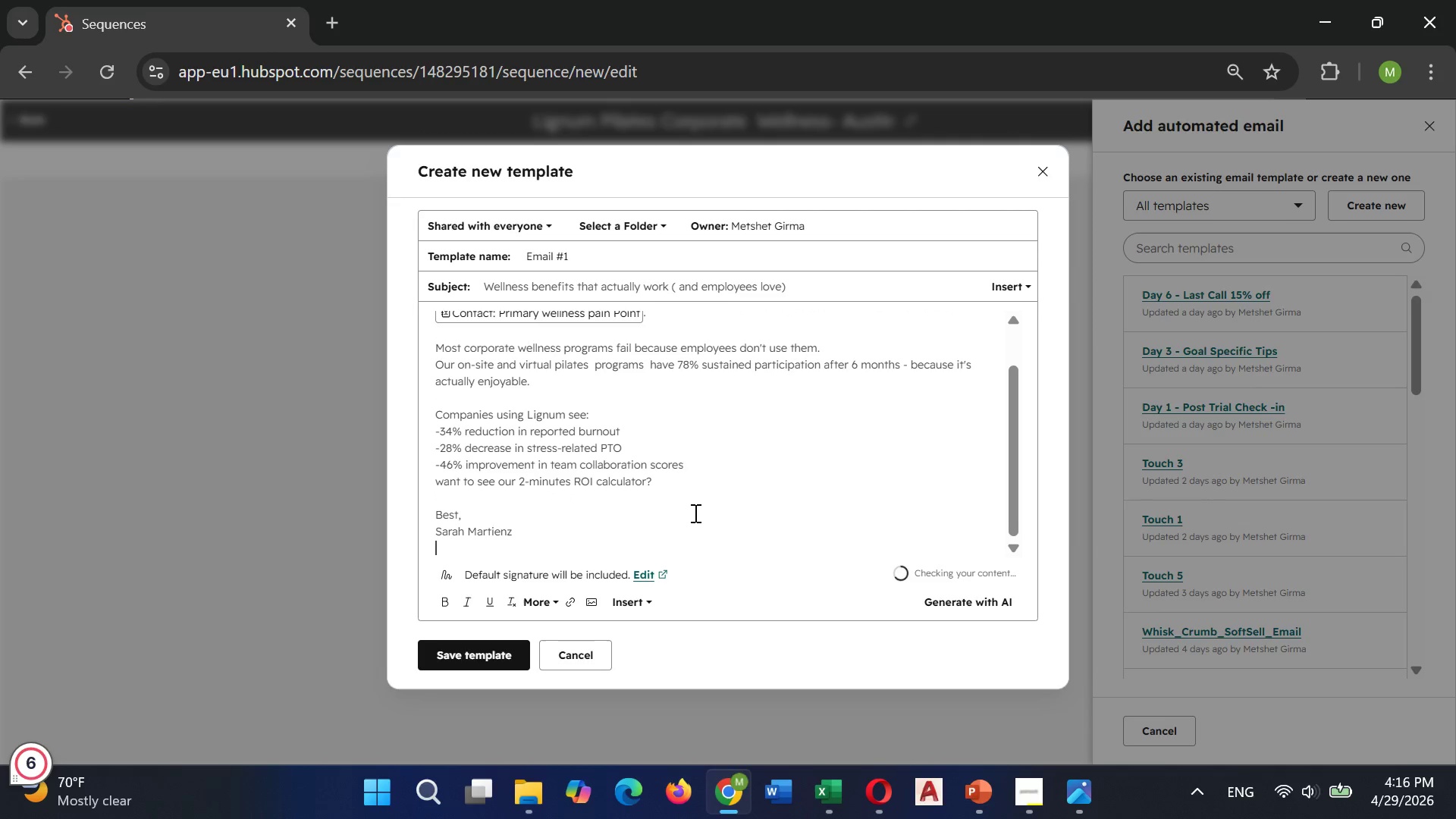 
type(Corporate wellness )
 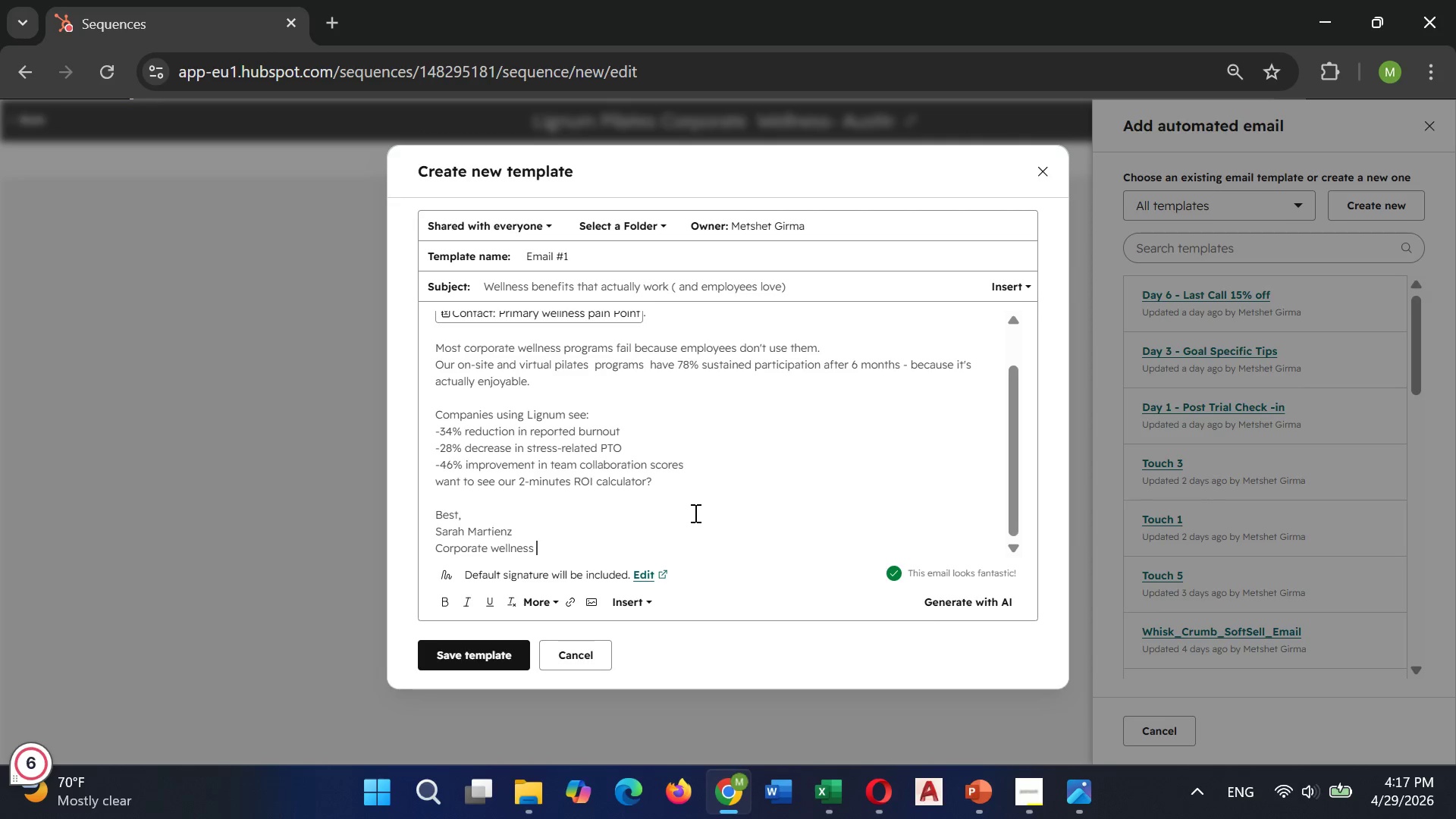 
type(Director)
 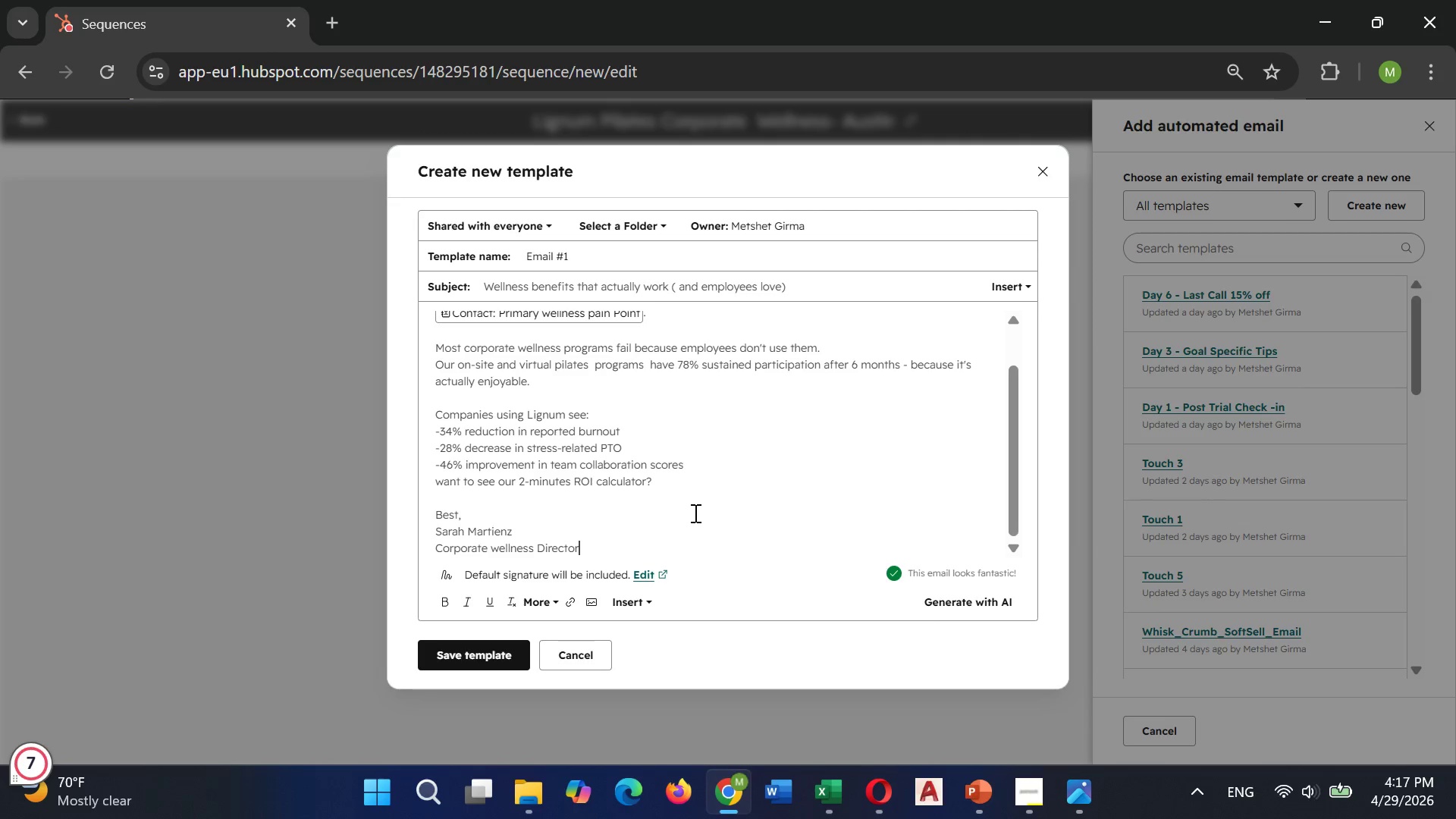 
wait(5.91)
 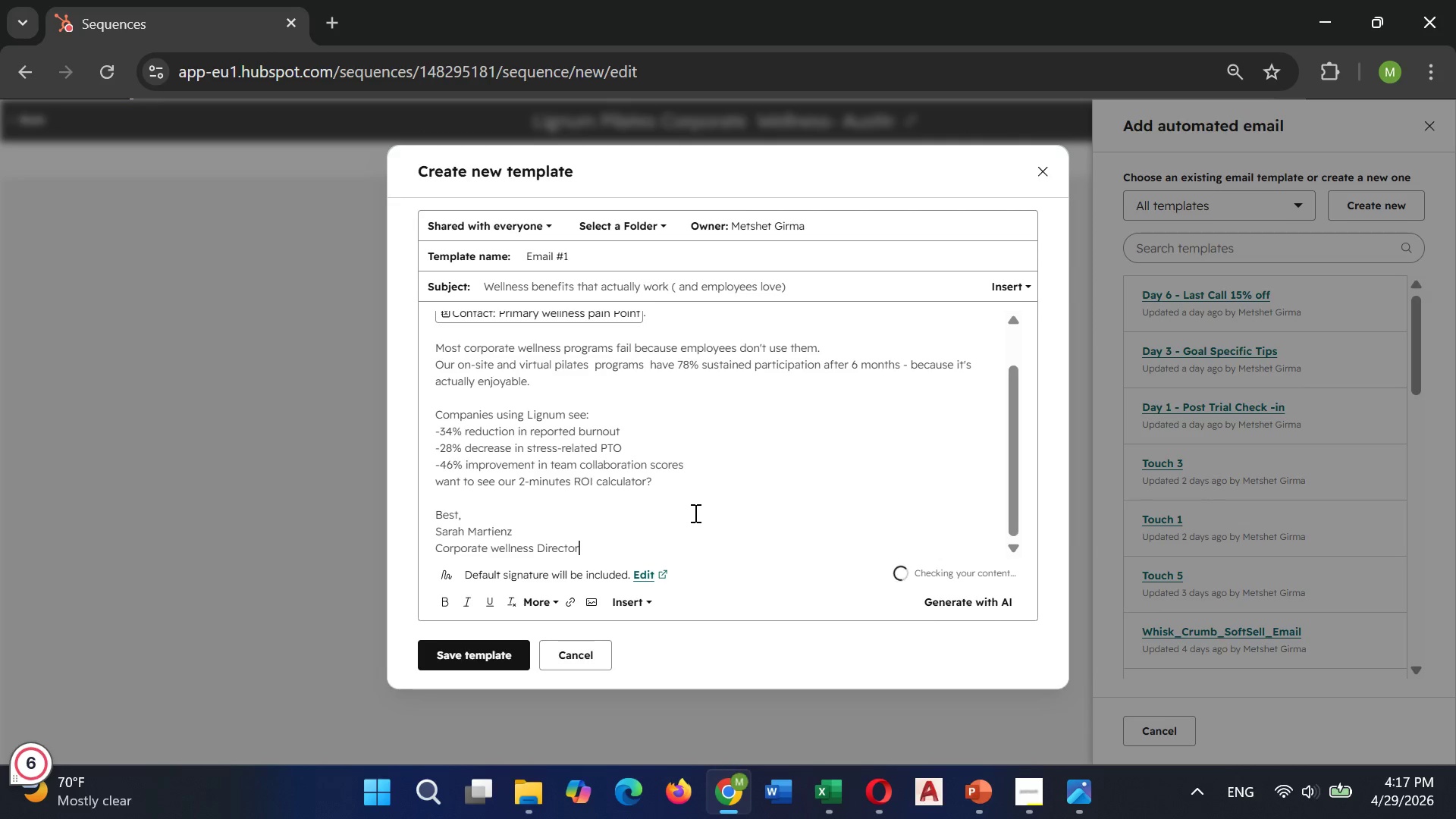 
key(Enter)
 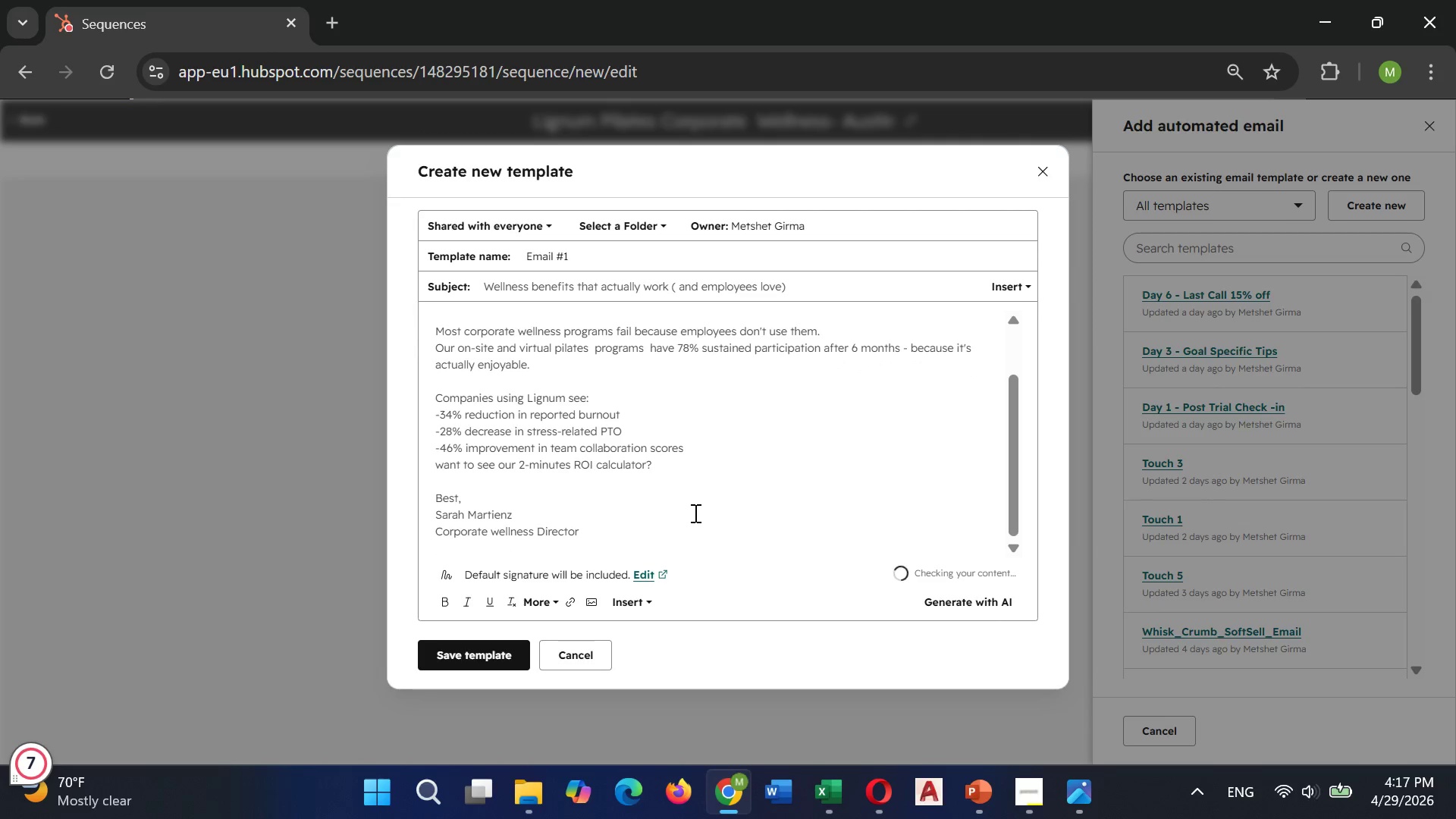 
type(Li)
 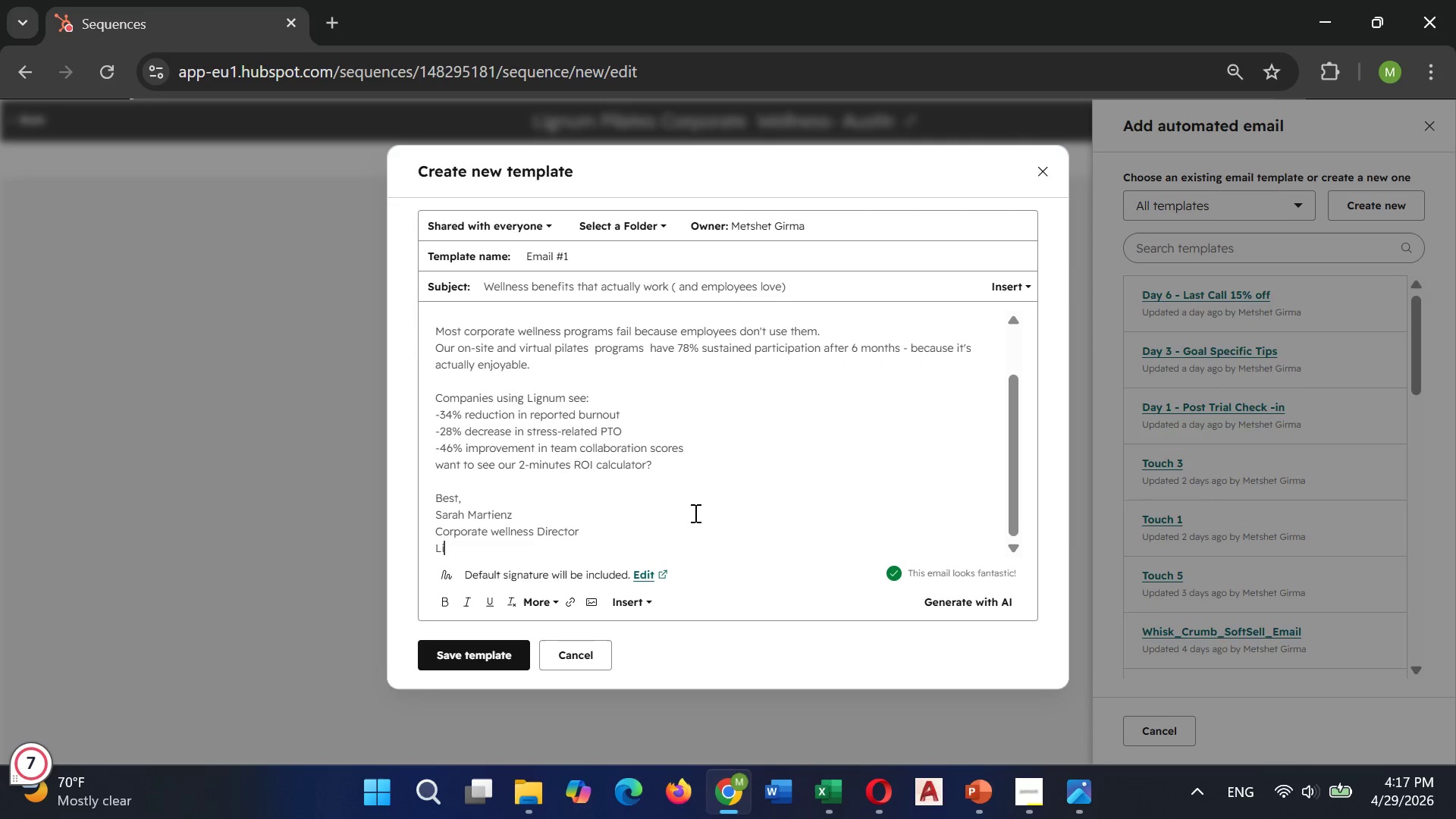 
type(gnum Pilates)
 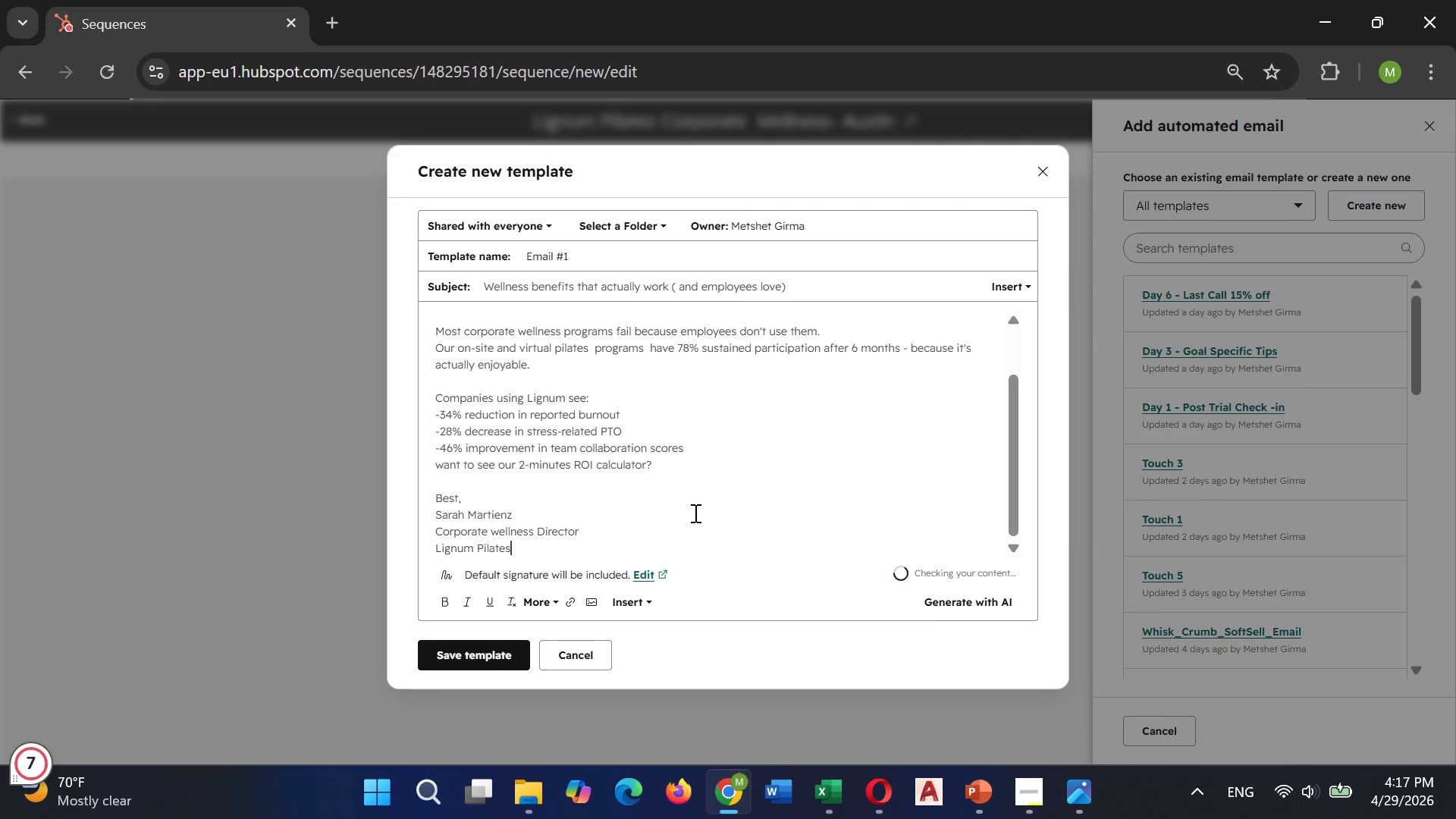 
left_click([497, 651])
 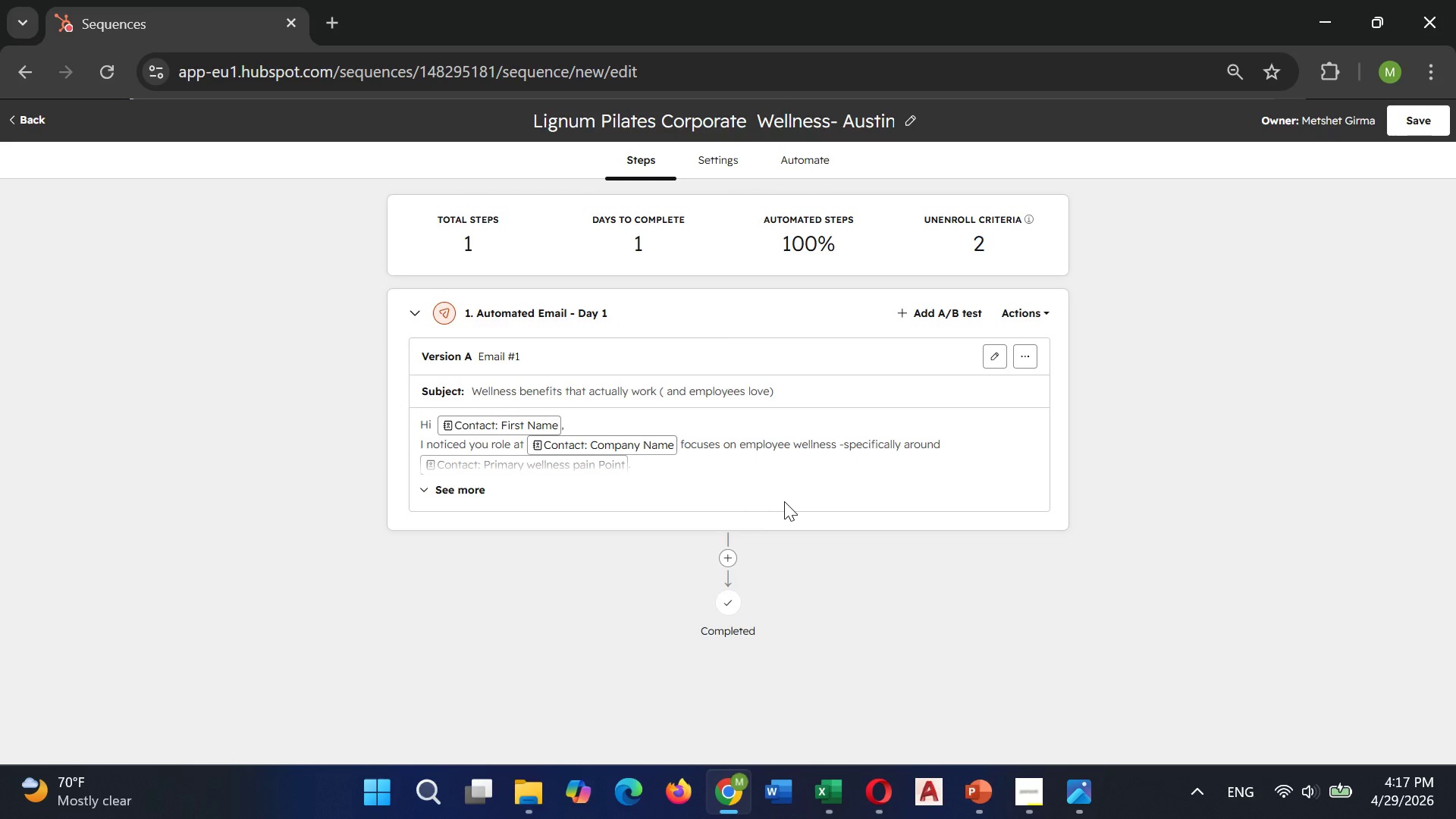 
left_click([730, 558])
 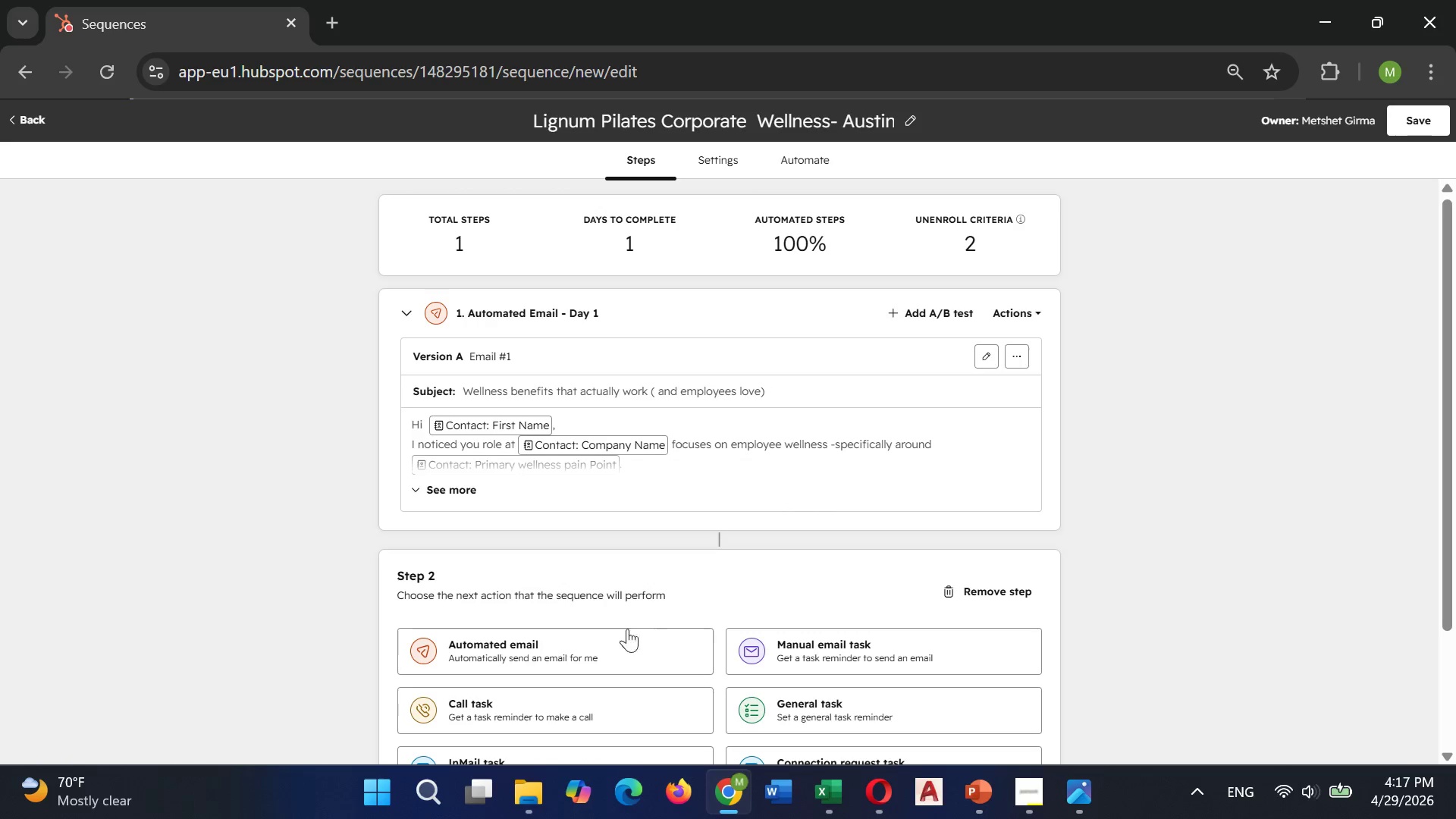 
left_click([615, 635])
 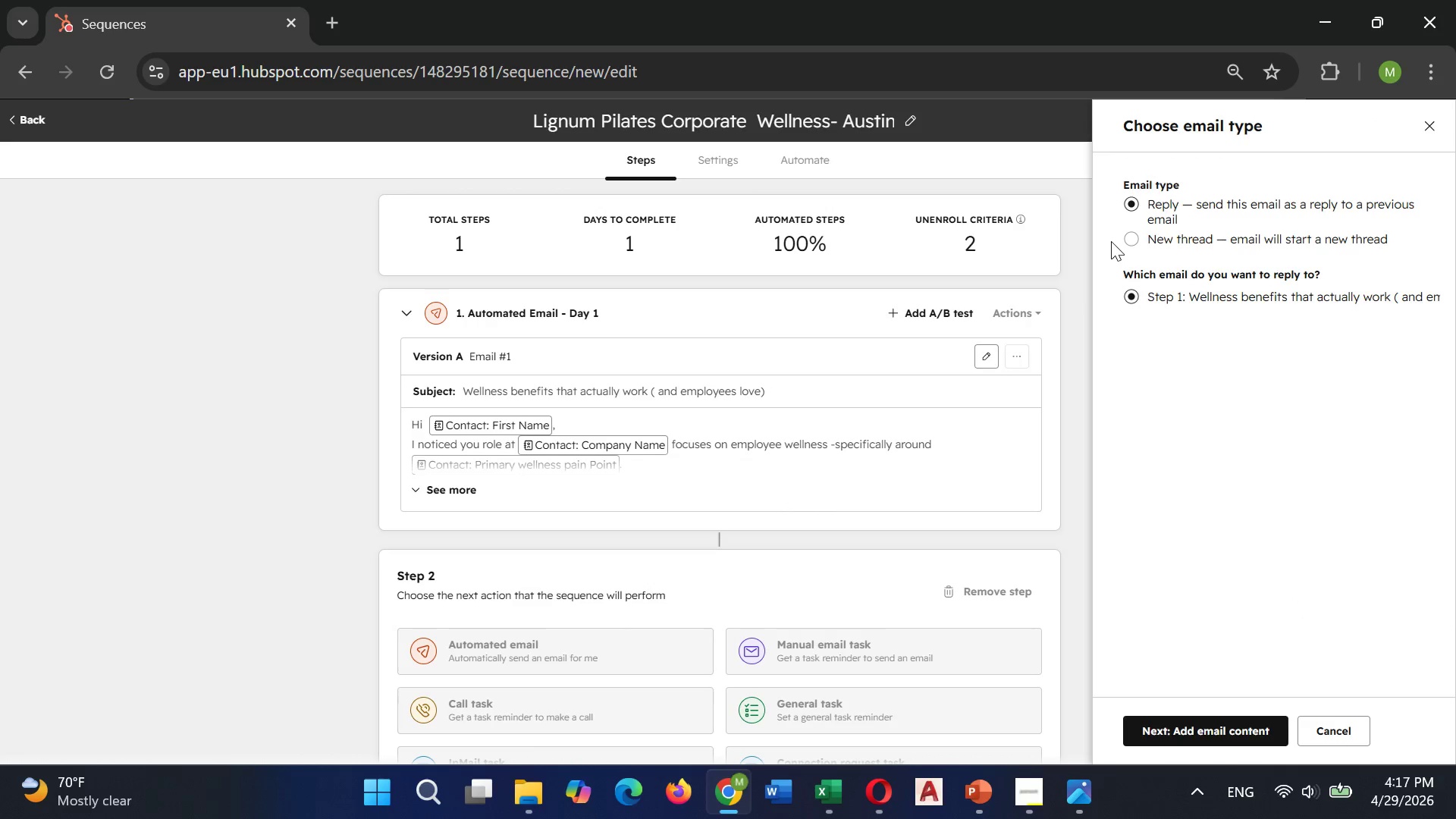 
left_click([1131, 243])
 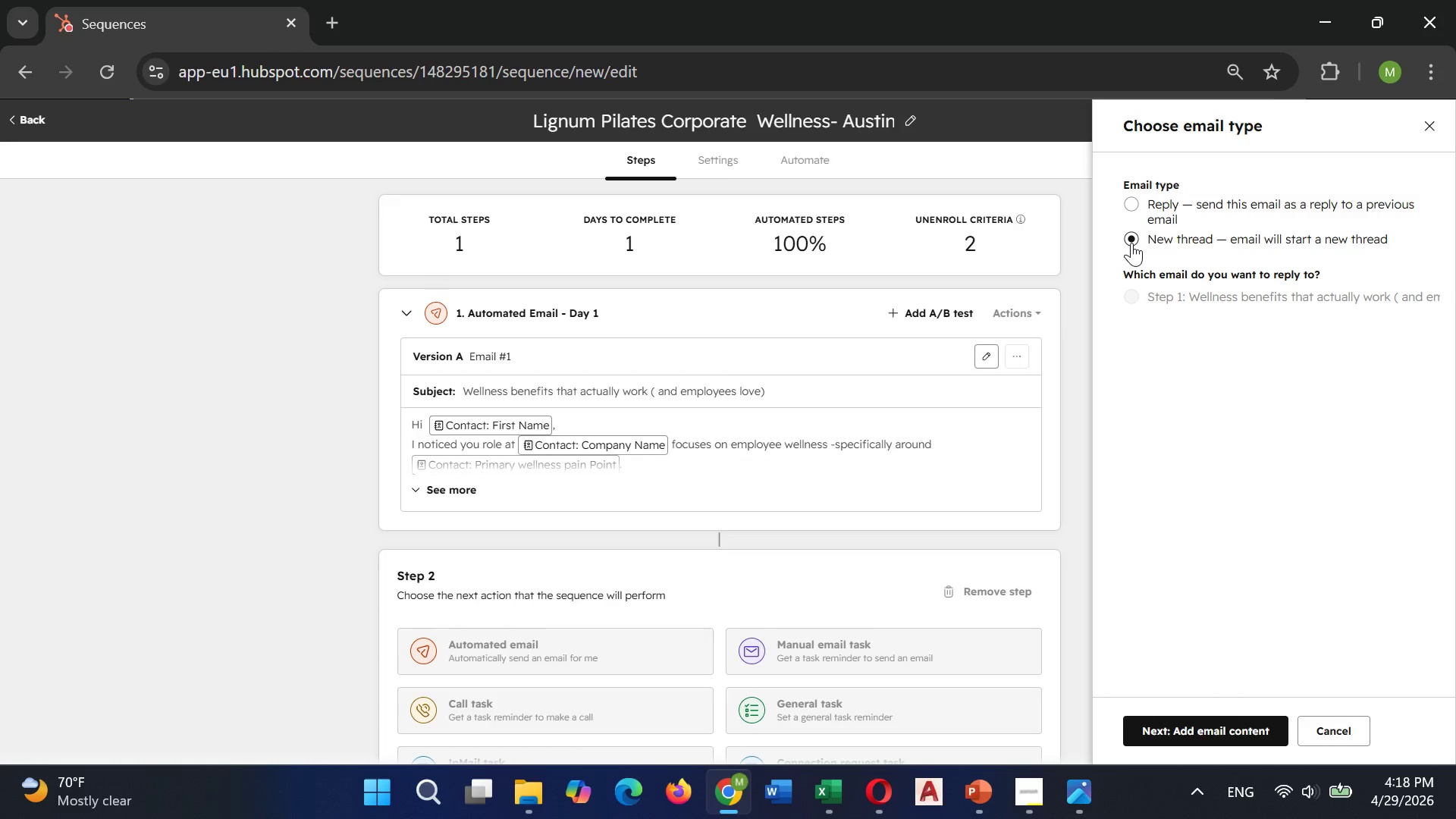 
wait(24.47)
 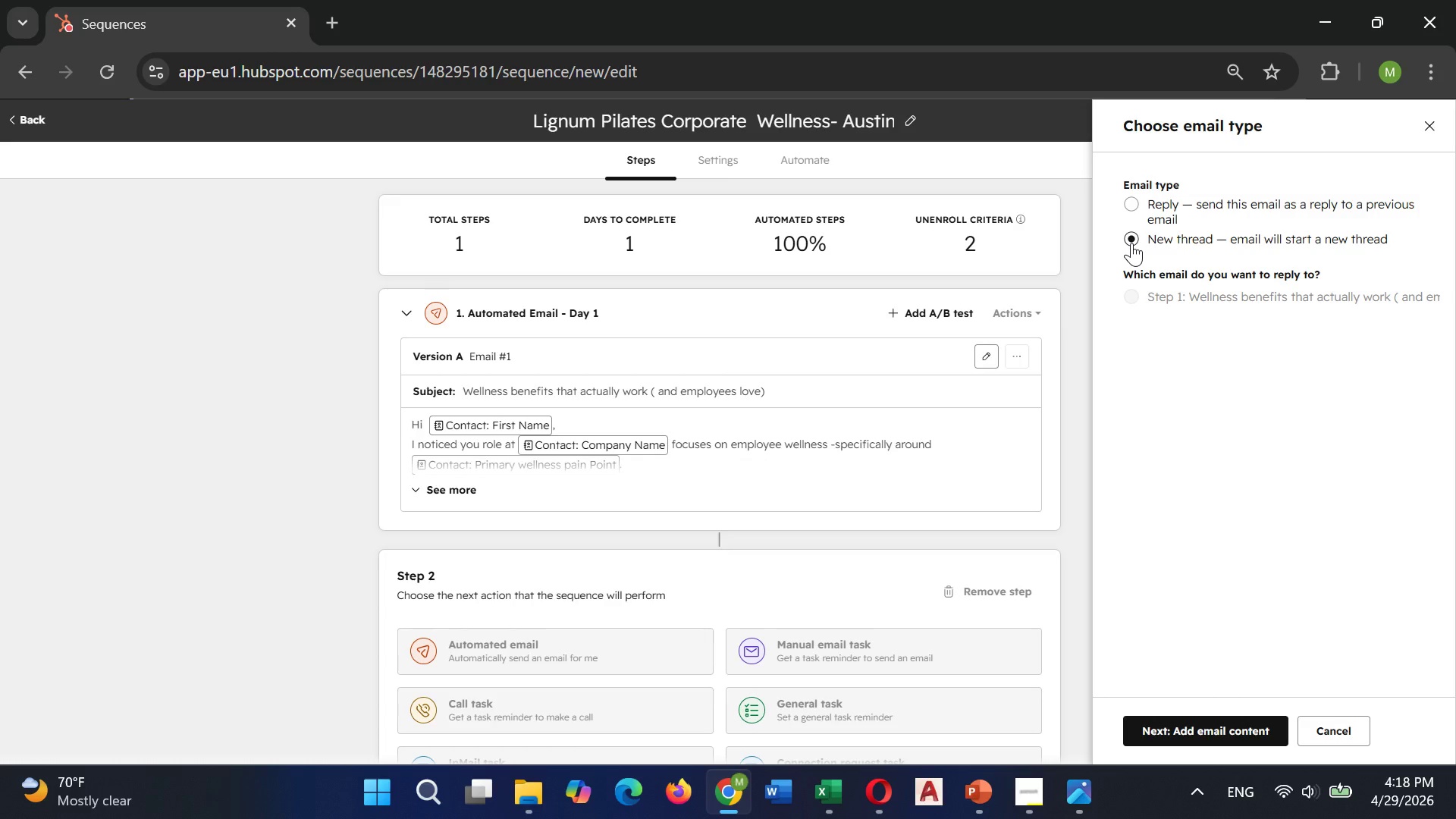 
left_click([1138, 206])
 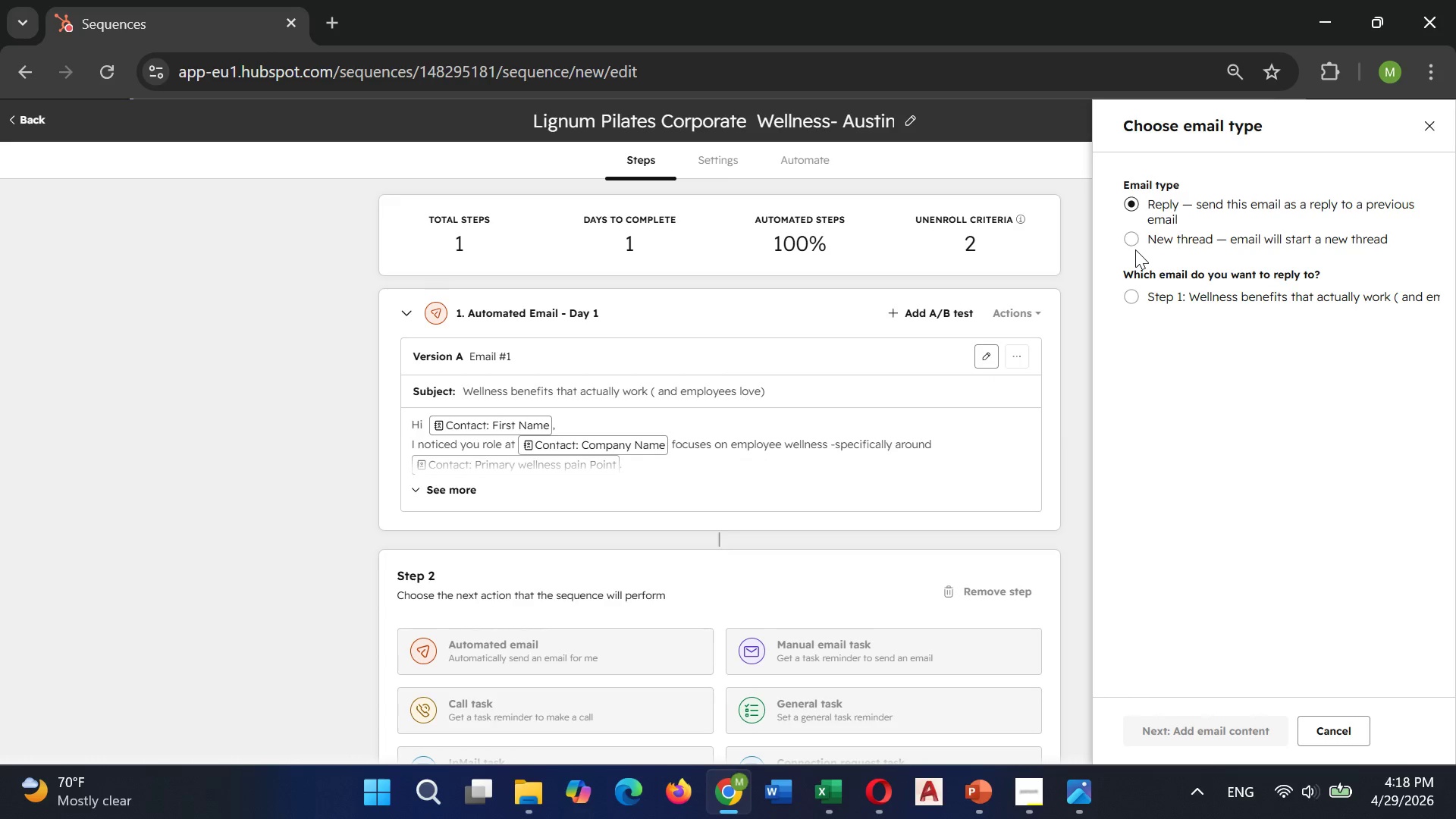 
left_click([1124, 249])
 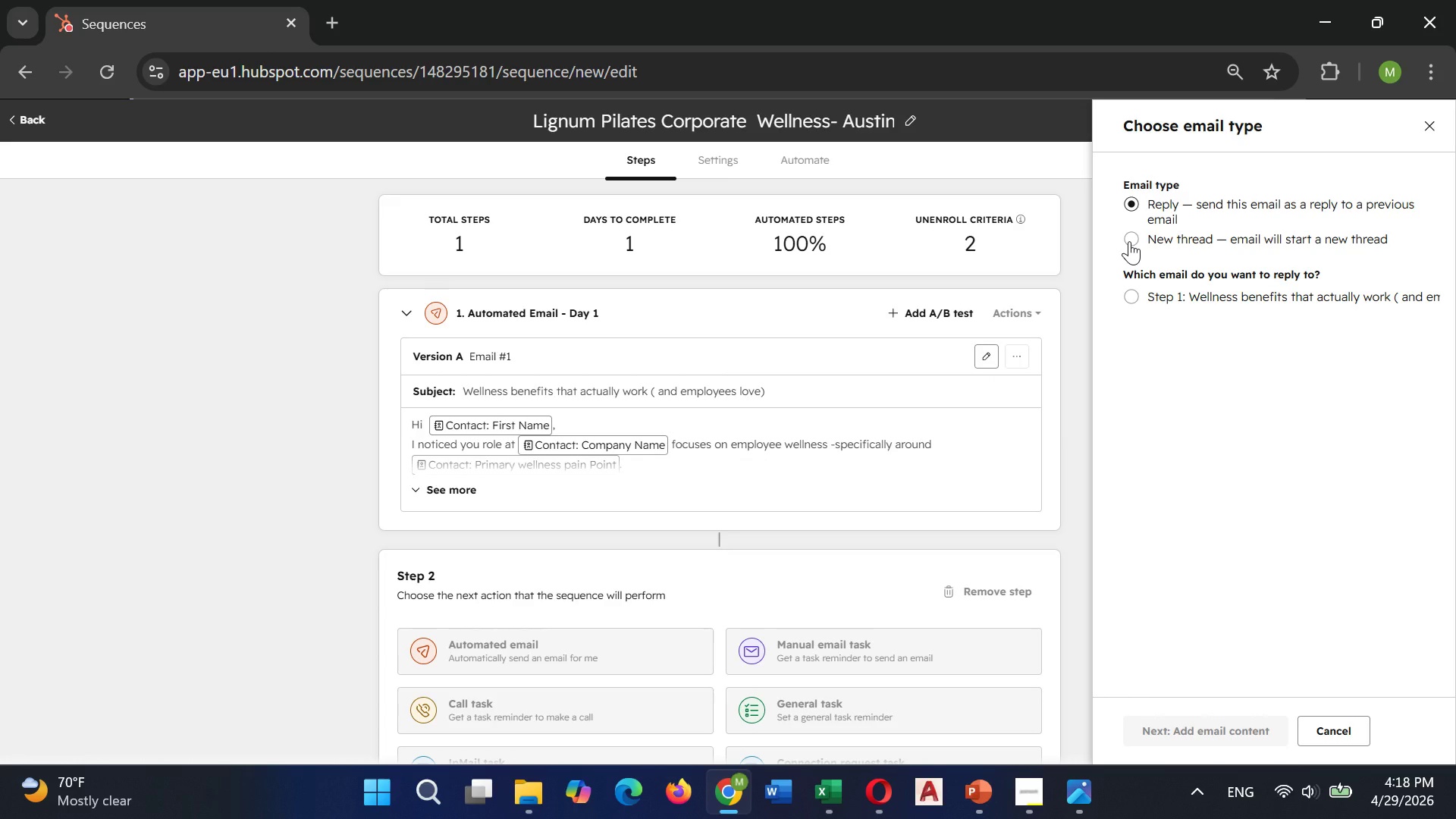 
left_click([1129, 241])
 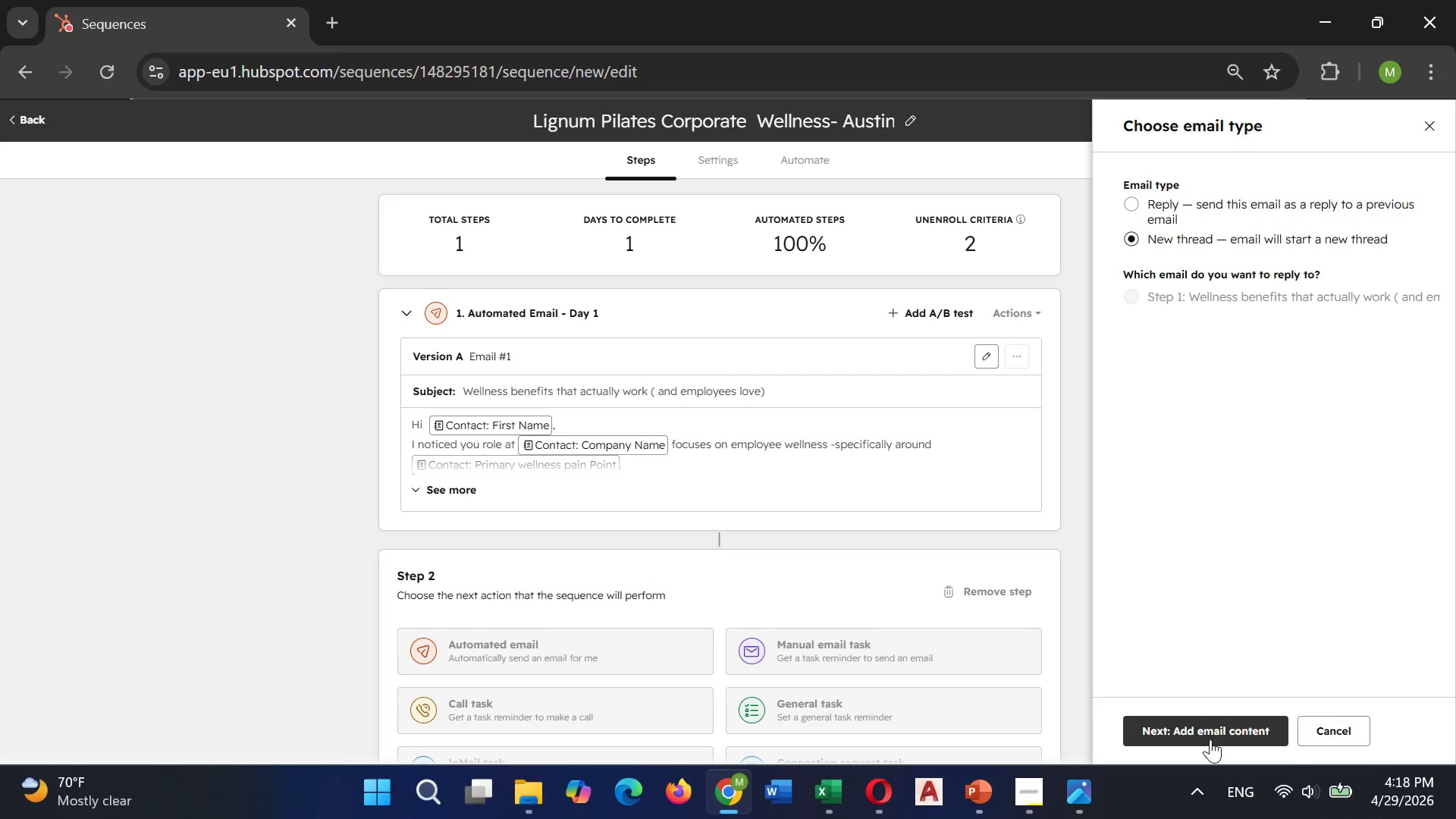 
left_click([1210, 739])
 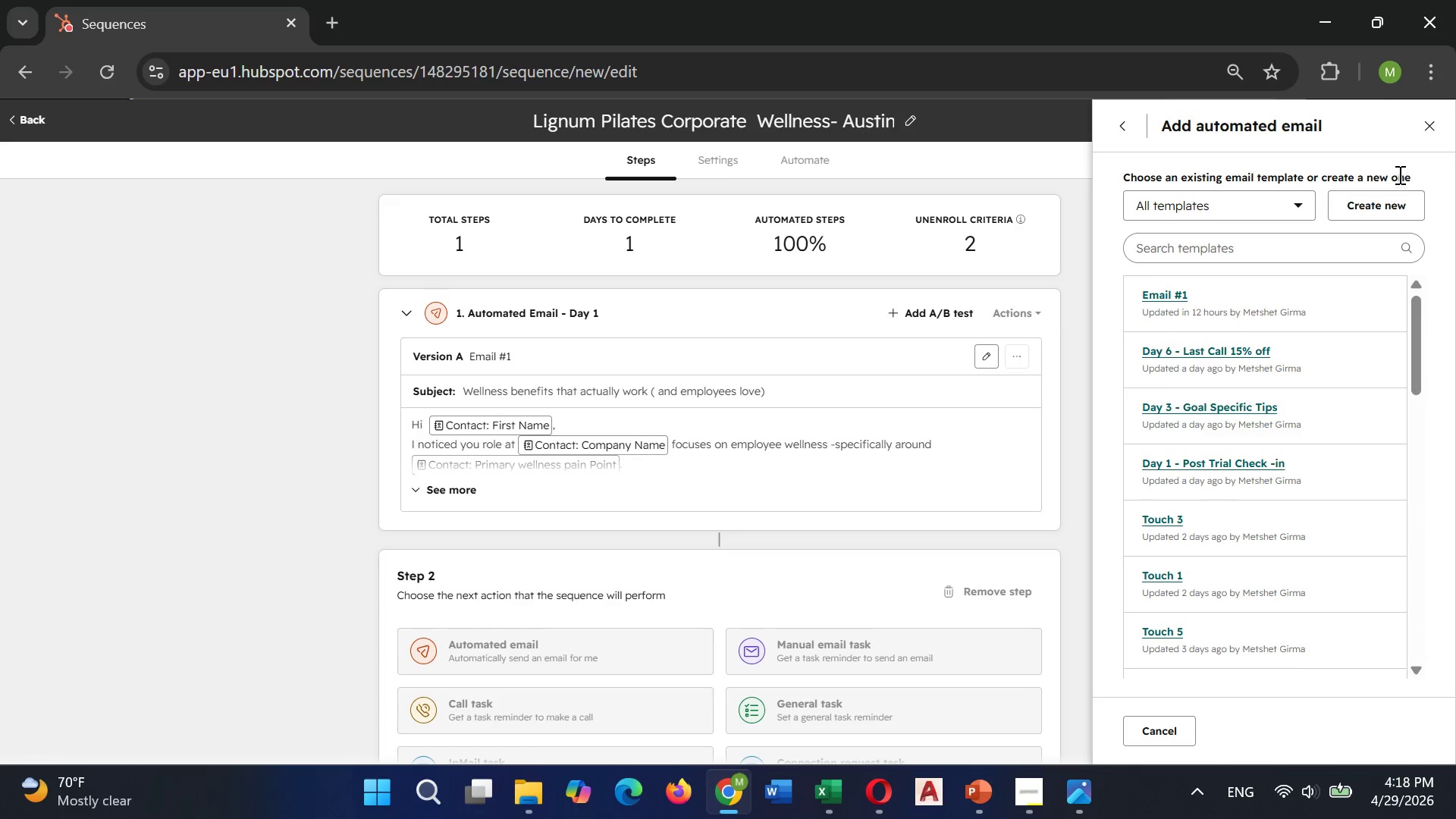 
left_click([1370, 210])
 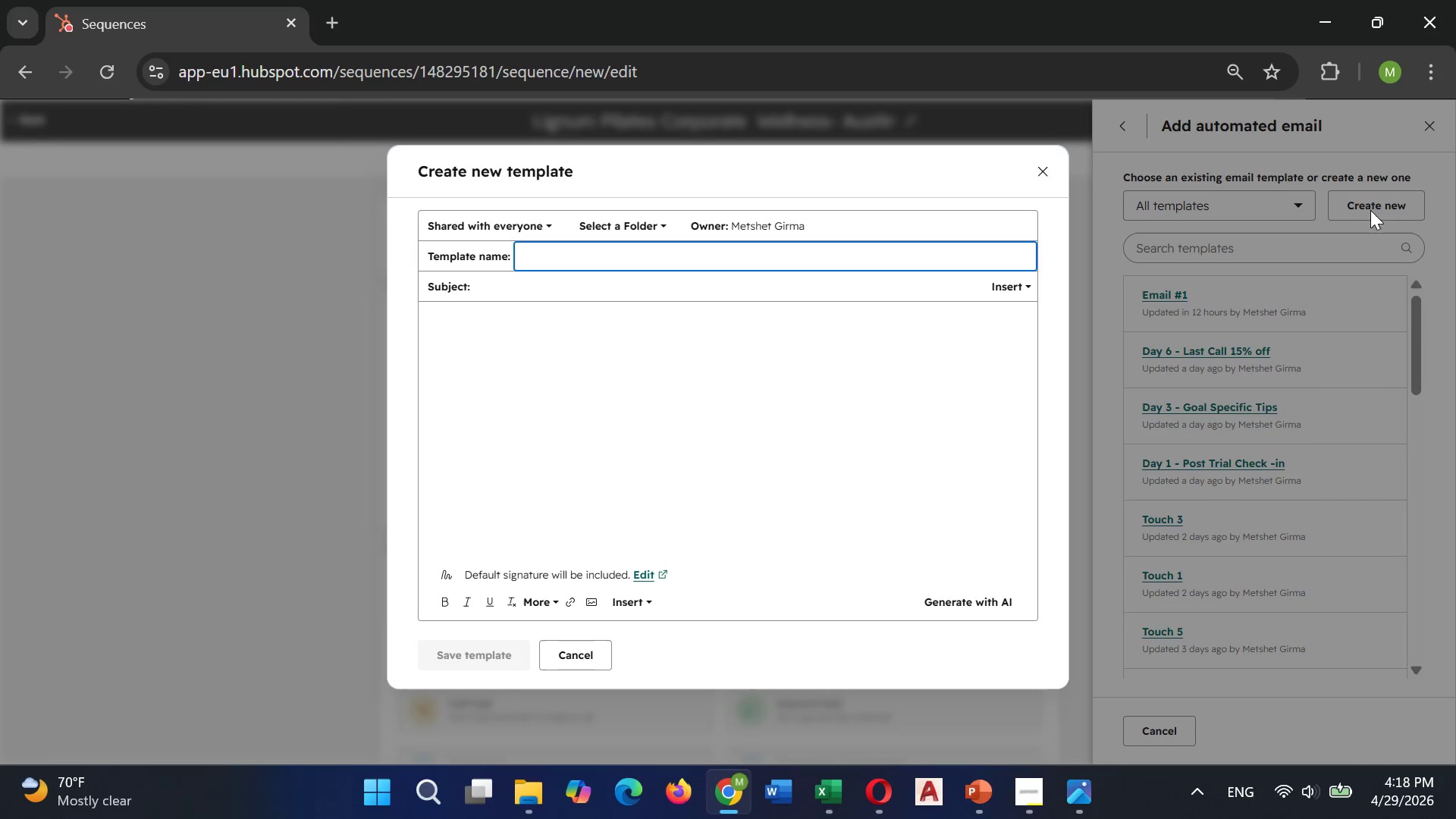 
type(Email )
 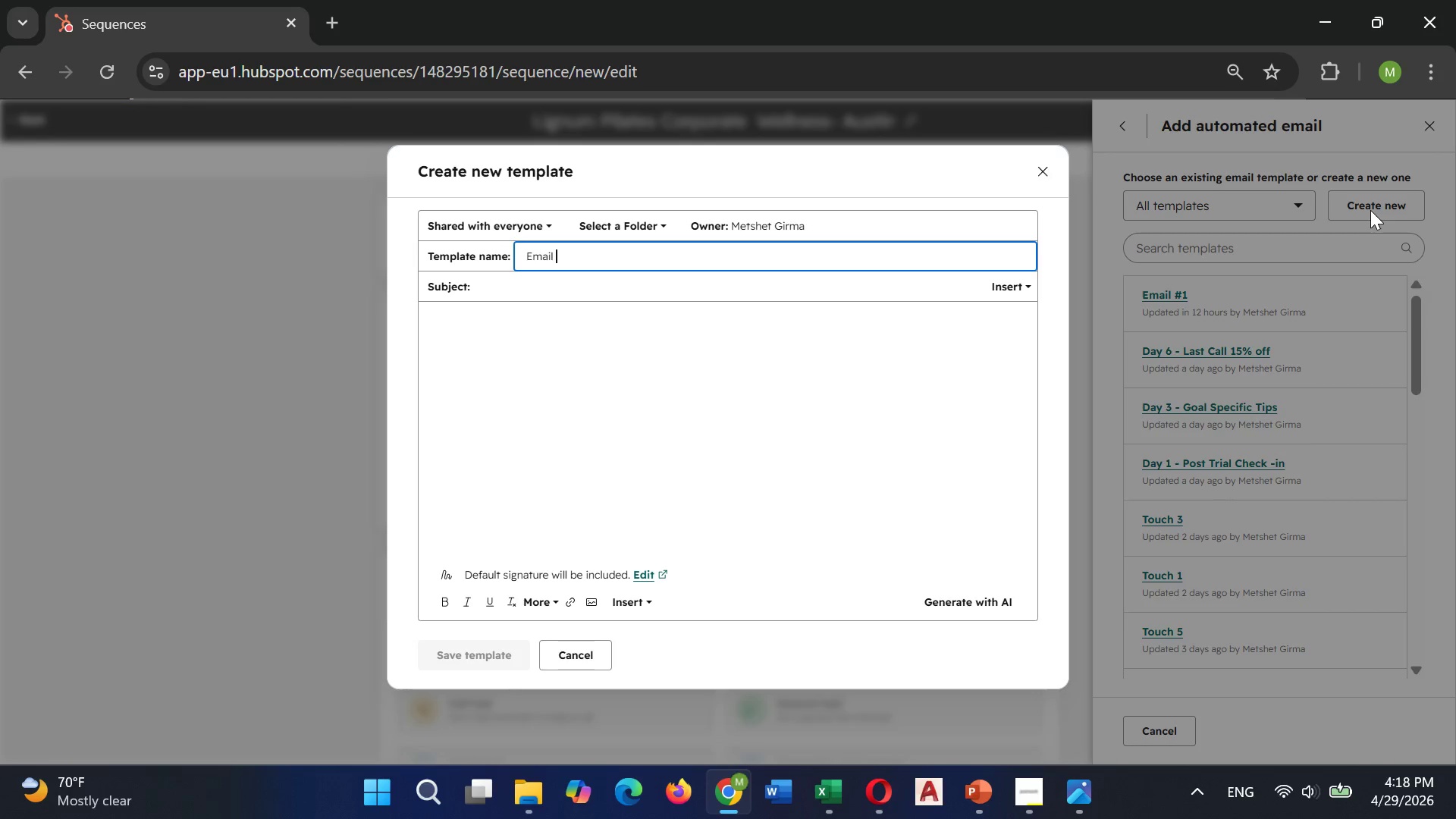 
type(#2)
 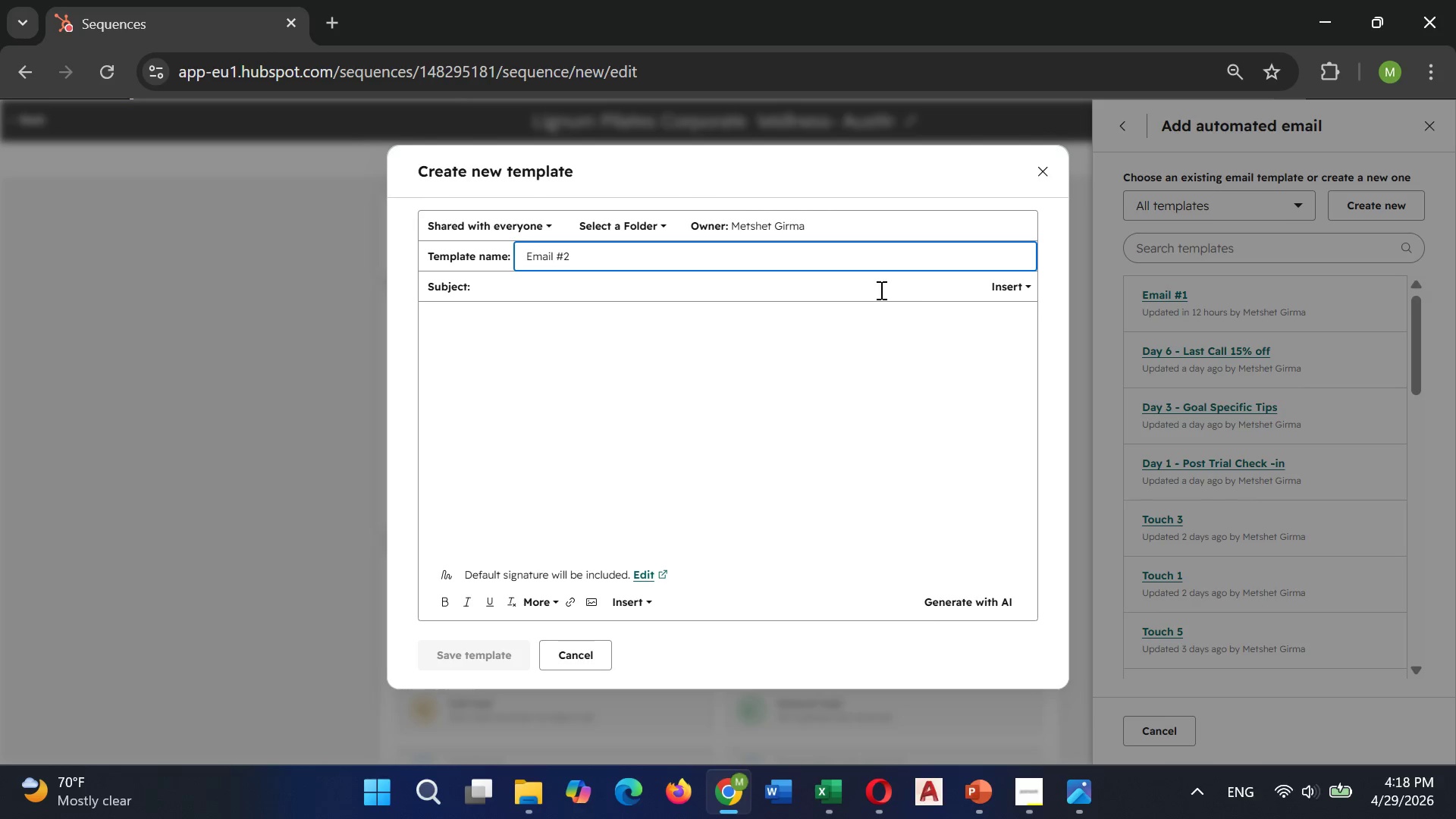 
left_click([865, 292])
 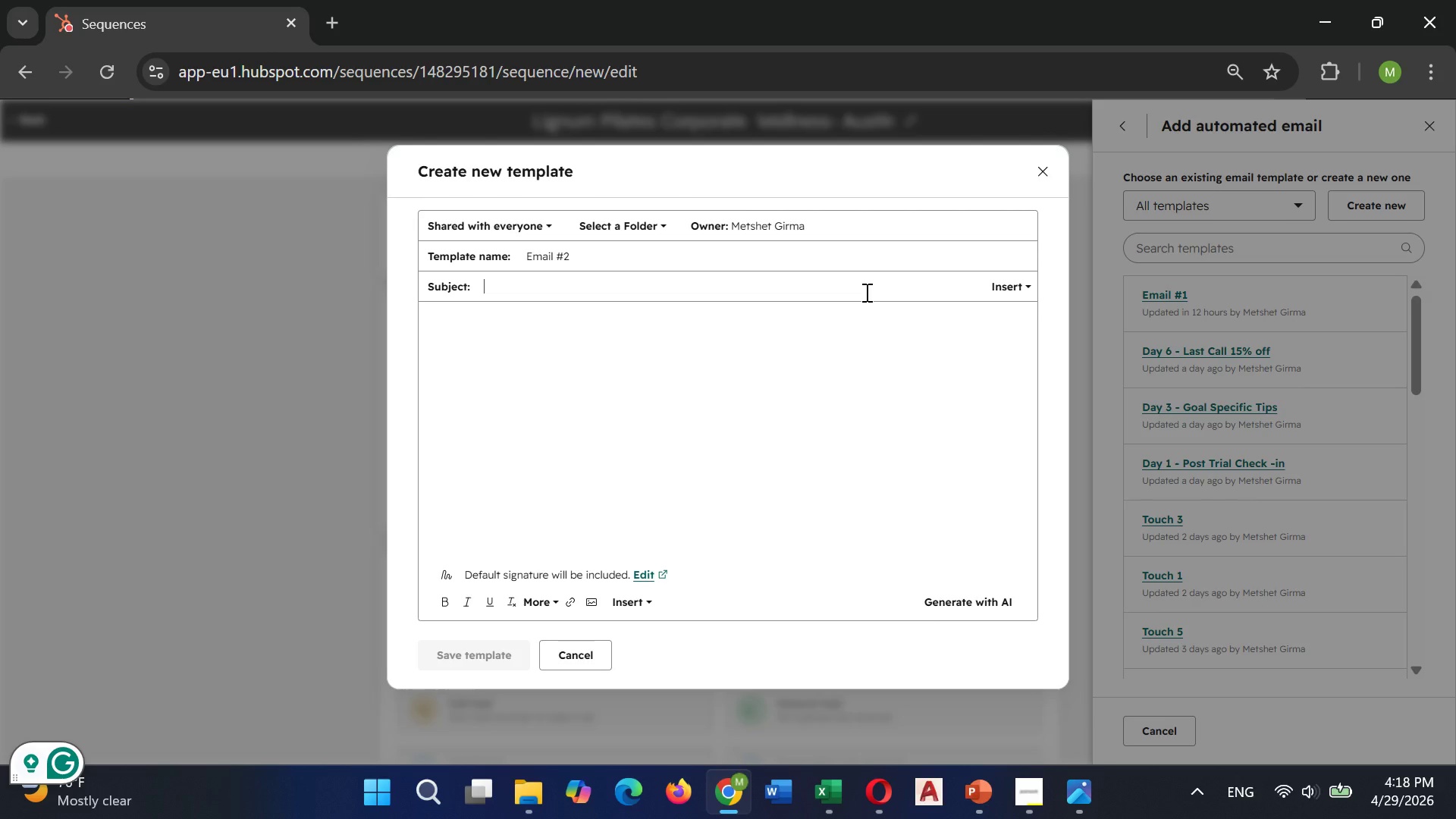 
wait(15.8)
 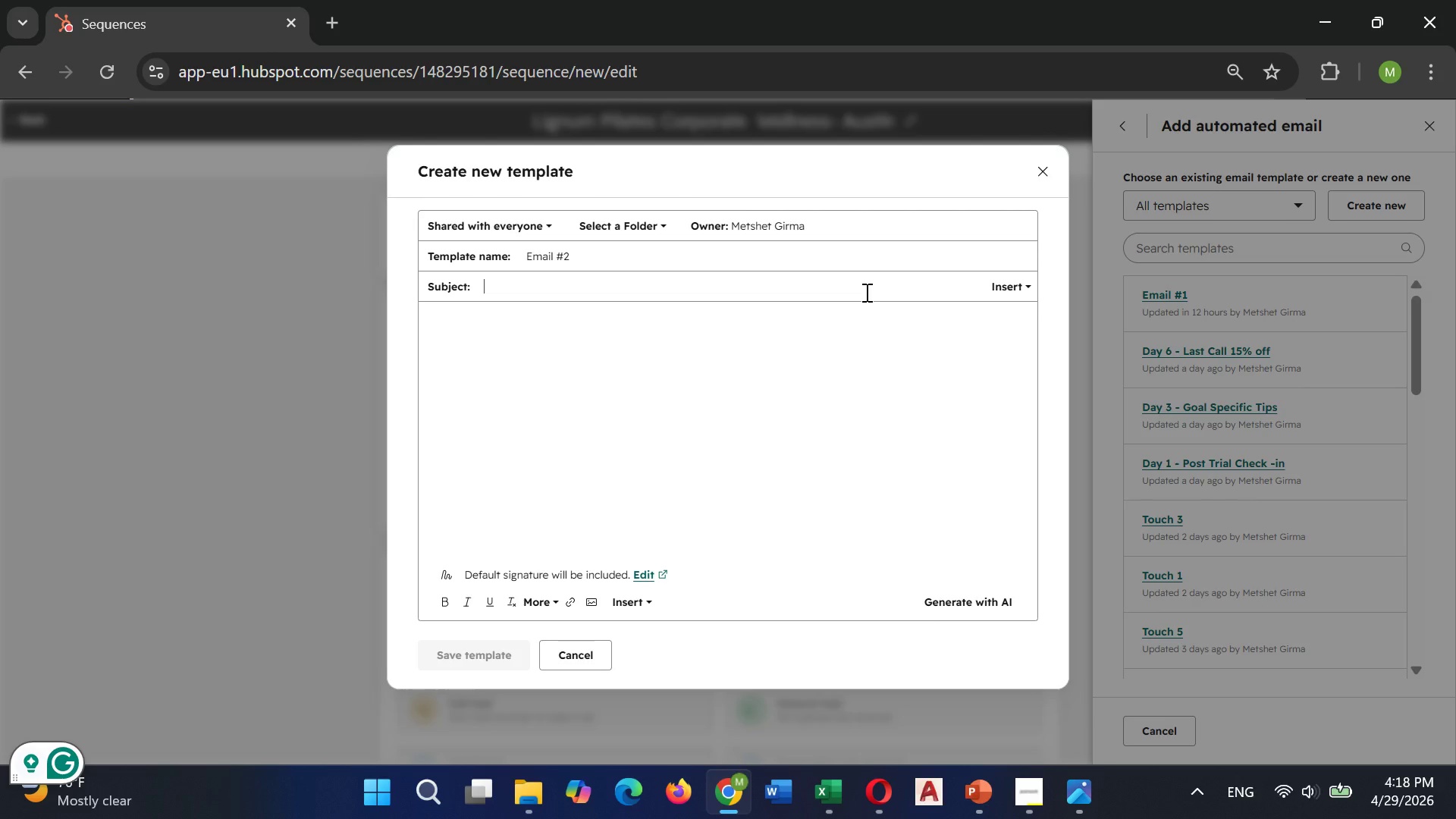 
left_click([1051, 174])
 